 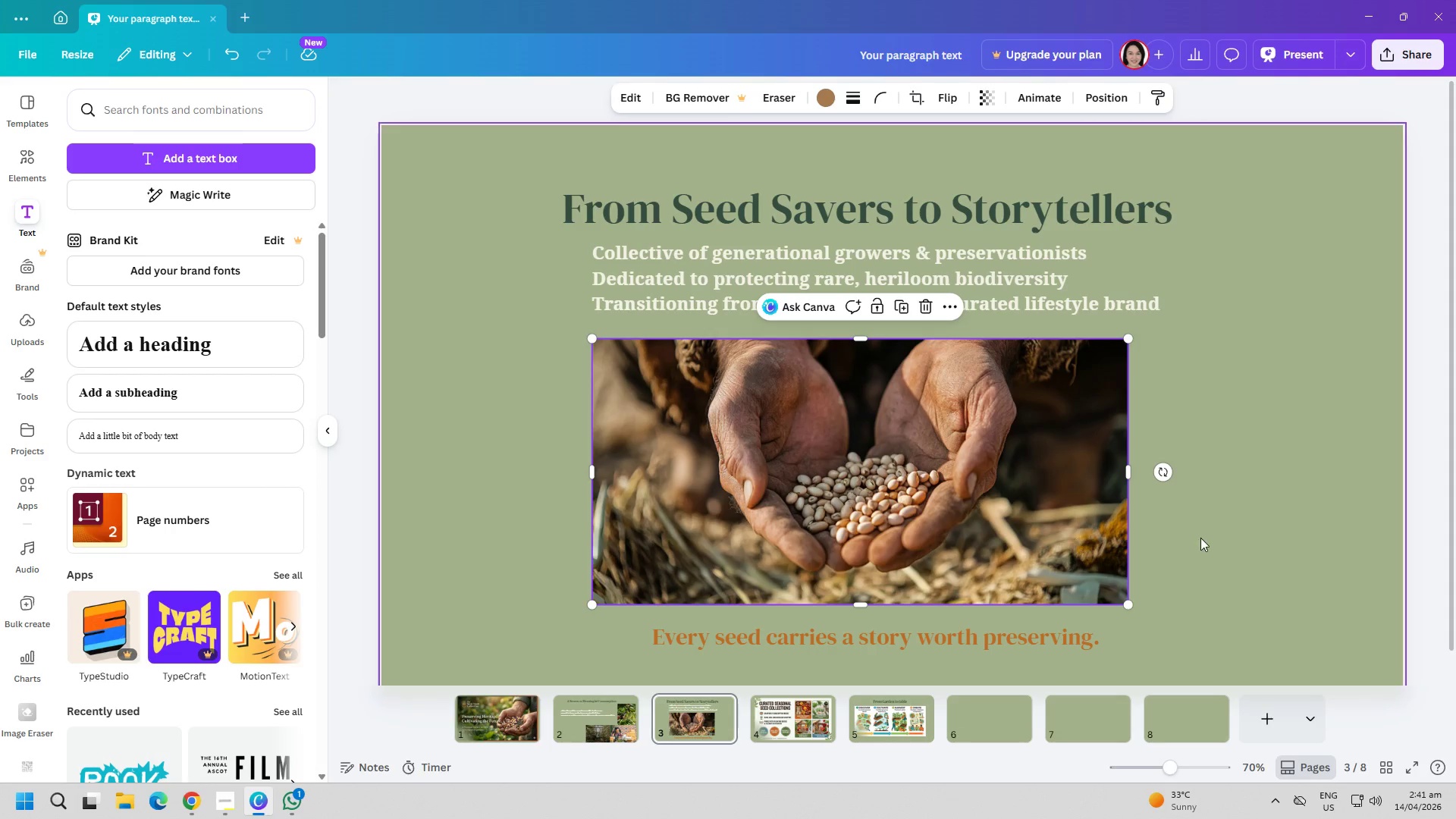 
double_click([1021, 483])
 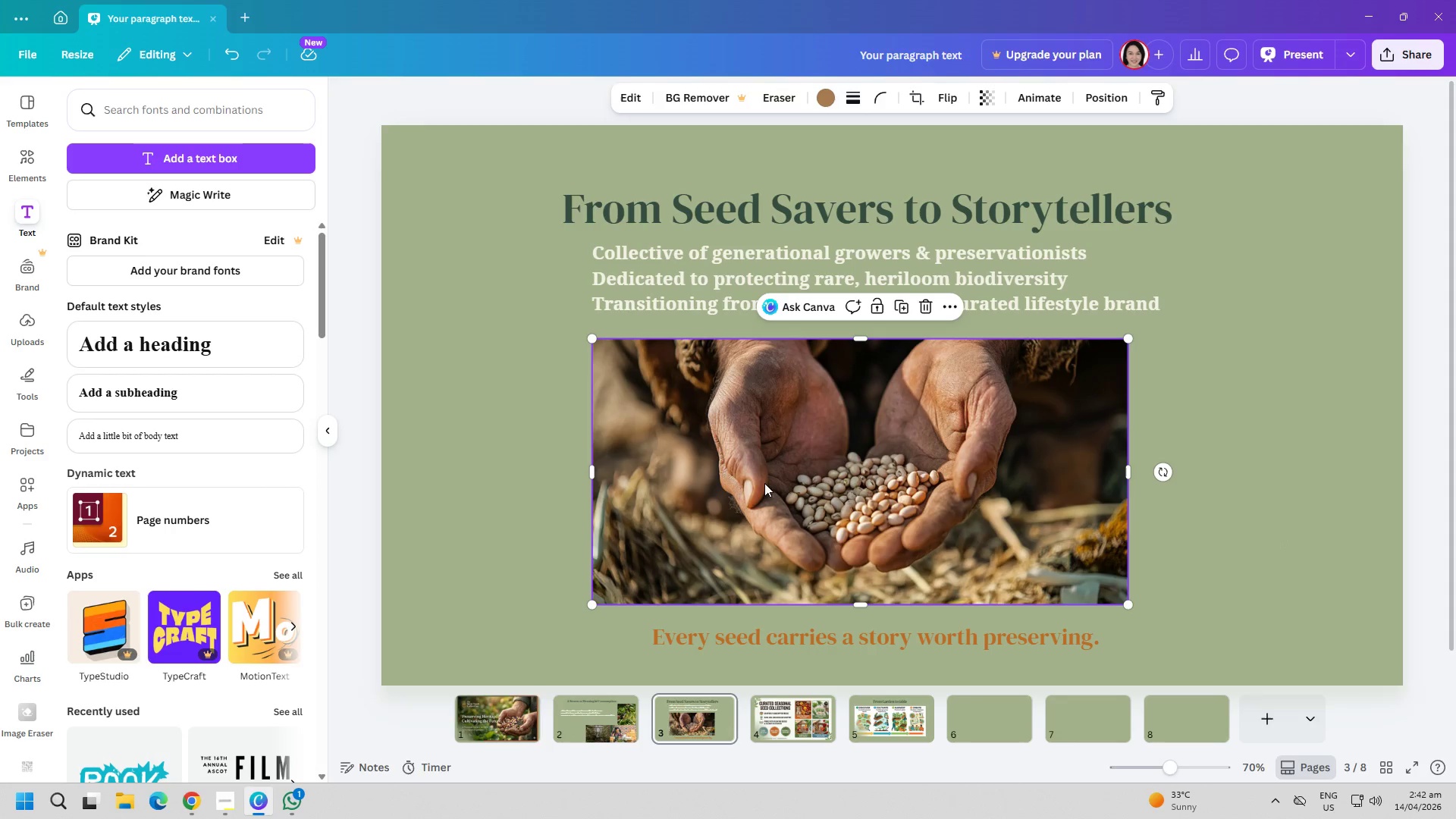 
left_click([459, 481])
 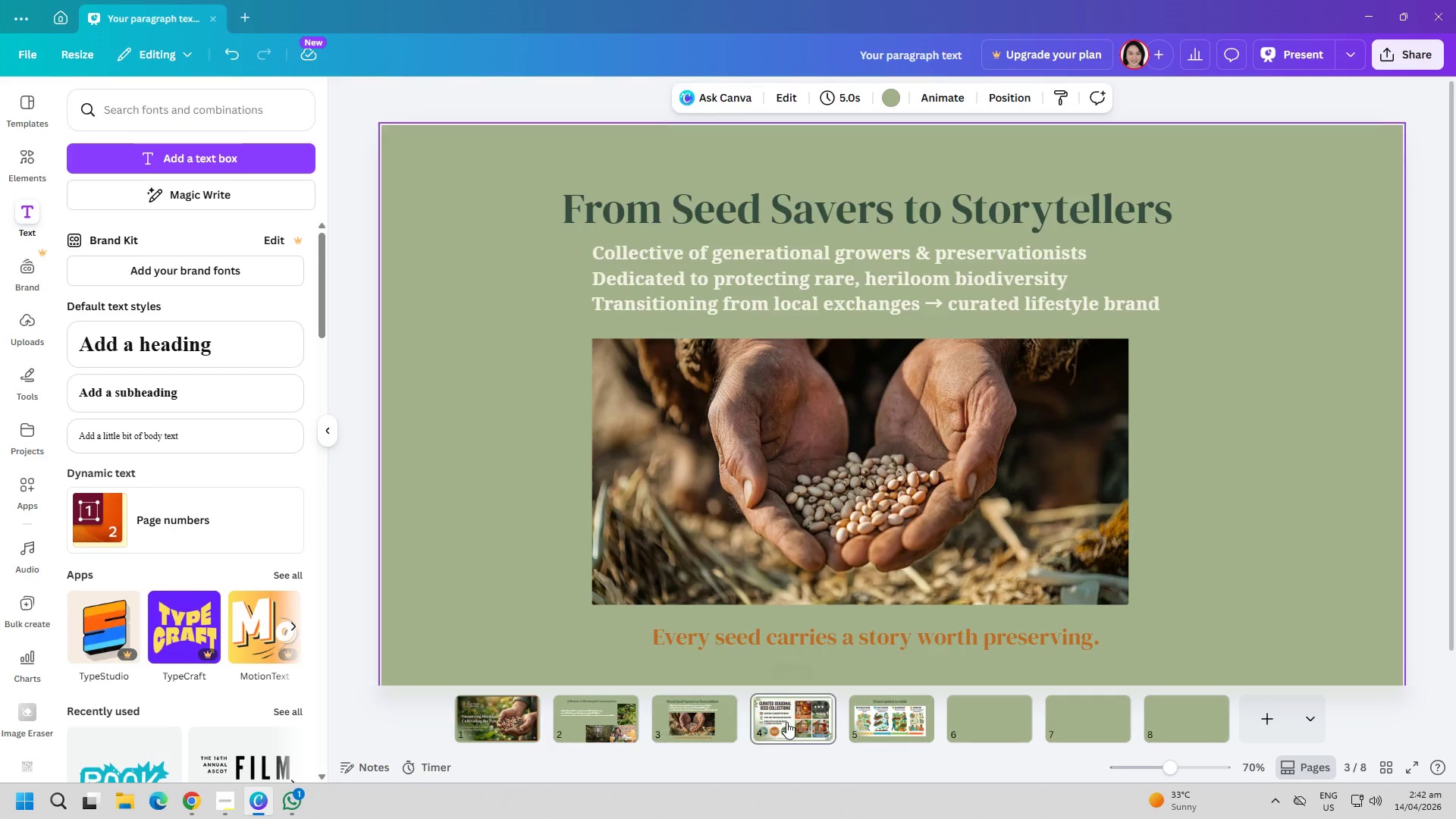 
double_click([877, 485])
 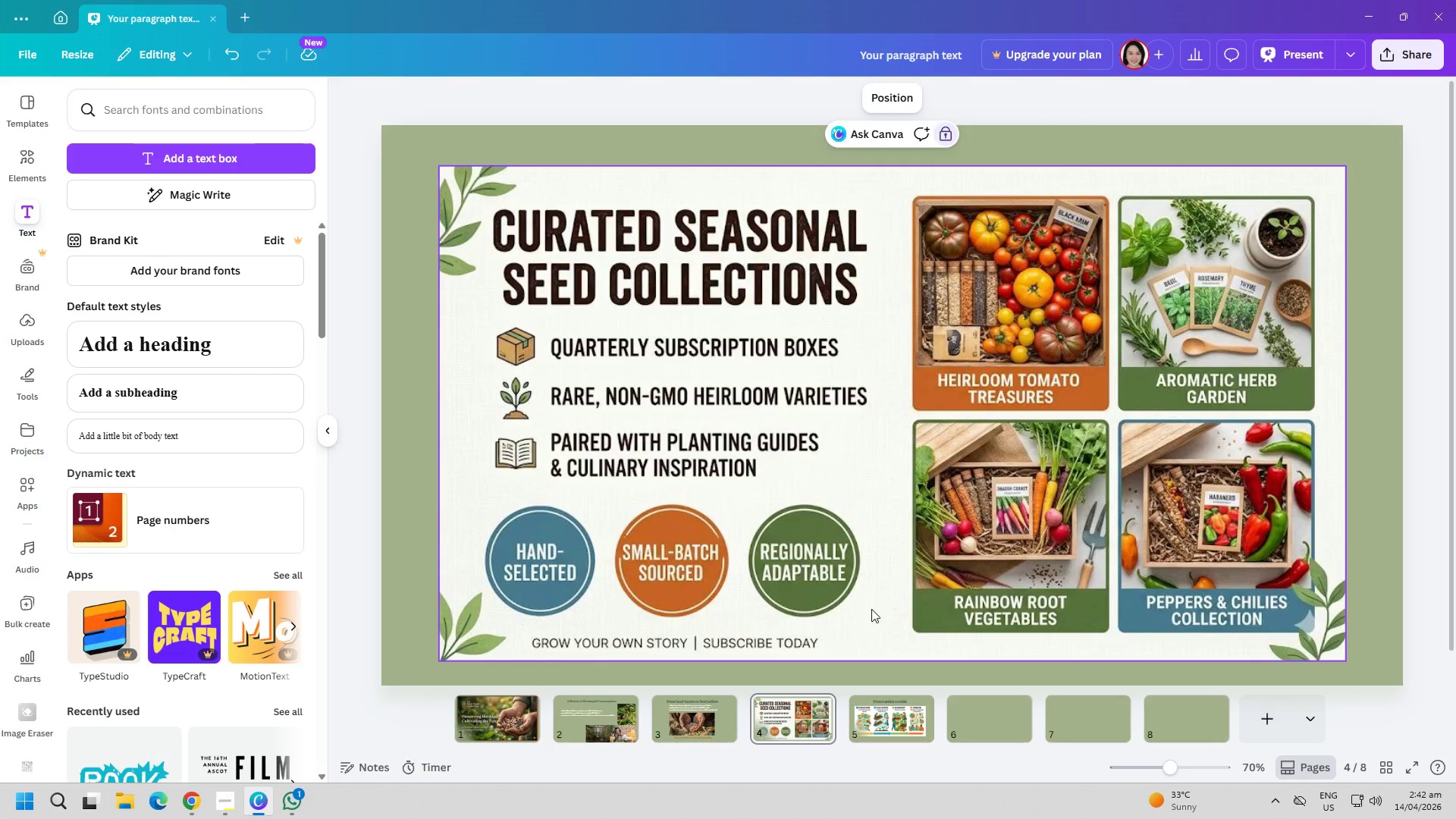 
left_click_drag(start_coordinate=[889, 558], to_coordinate=[816, 594])
 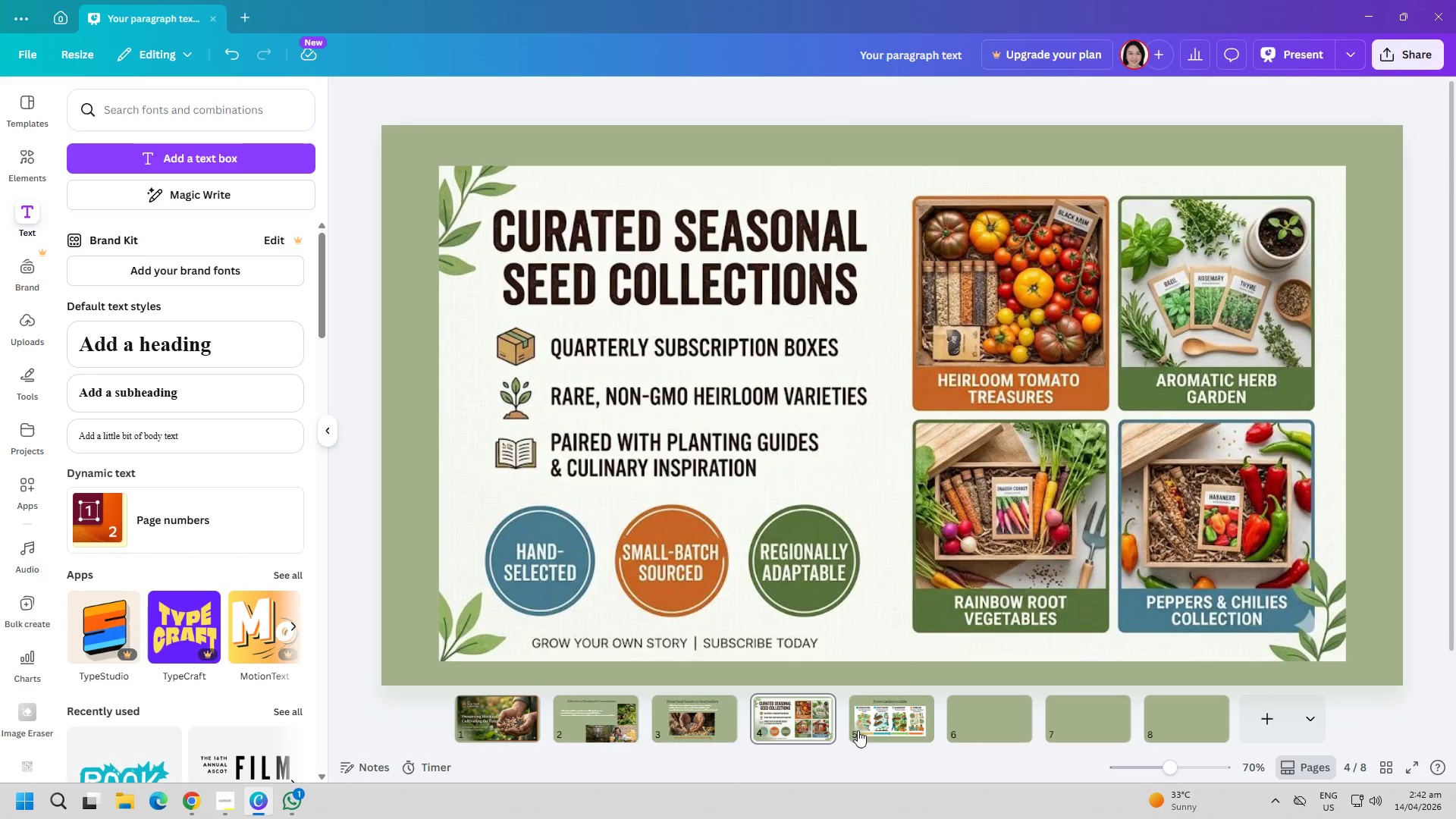 
left_click([875, 730])
 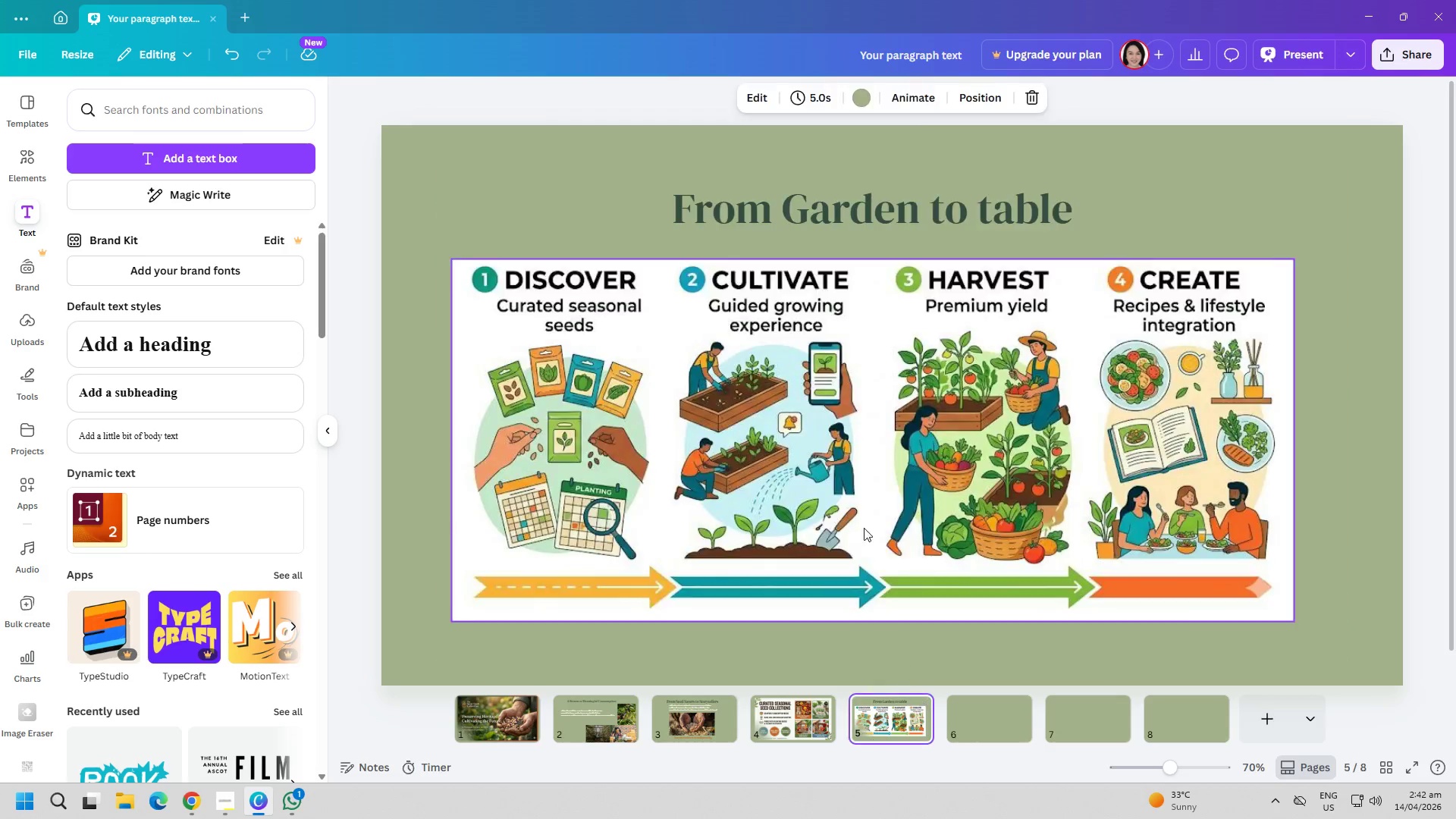 
left_click_drag(start_coordinate=[853, 478], to_coordinate=[832, 590])
 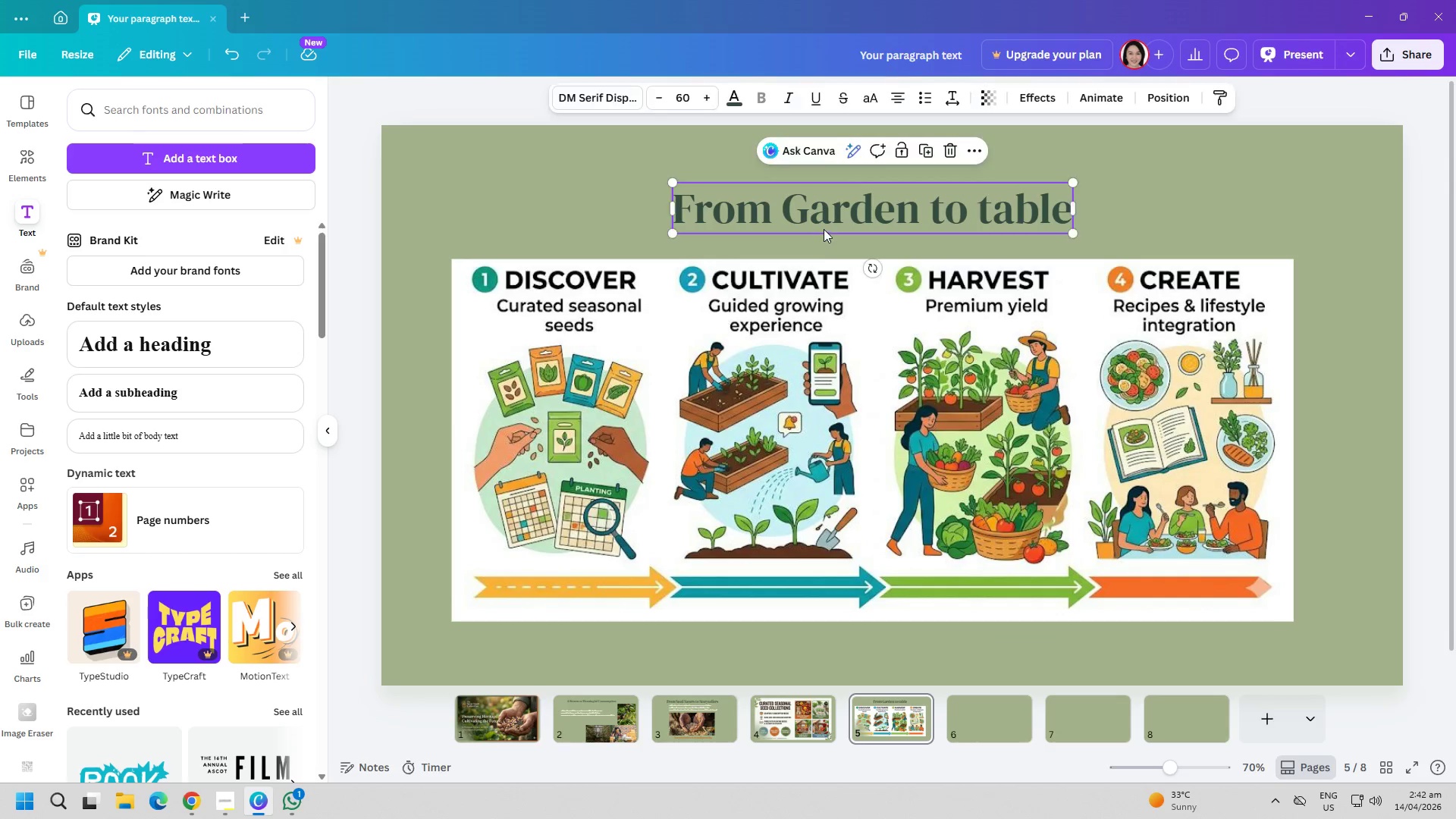 
double_click([543, 210])
 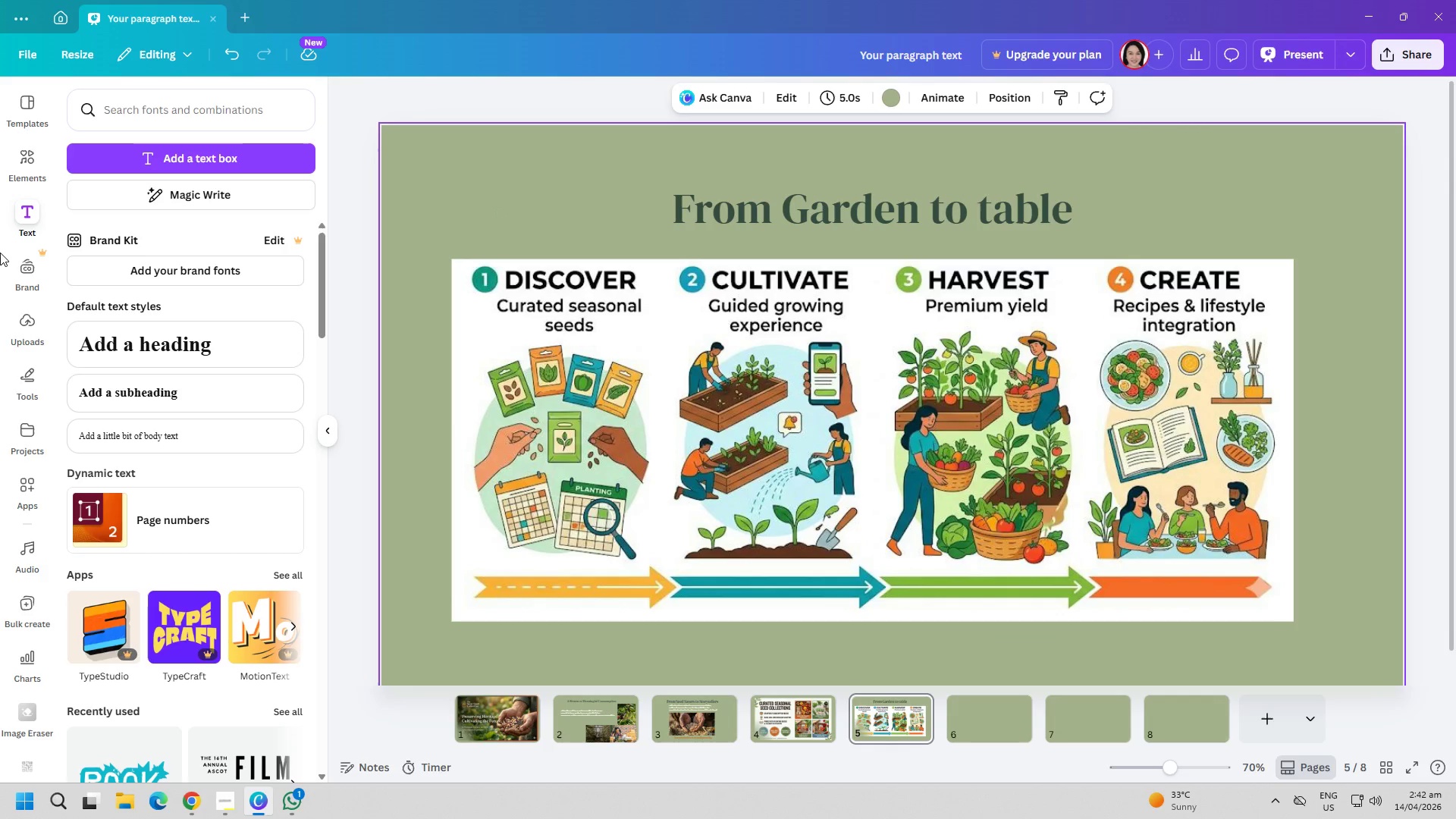 
left_click([18, 321])
 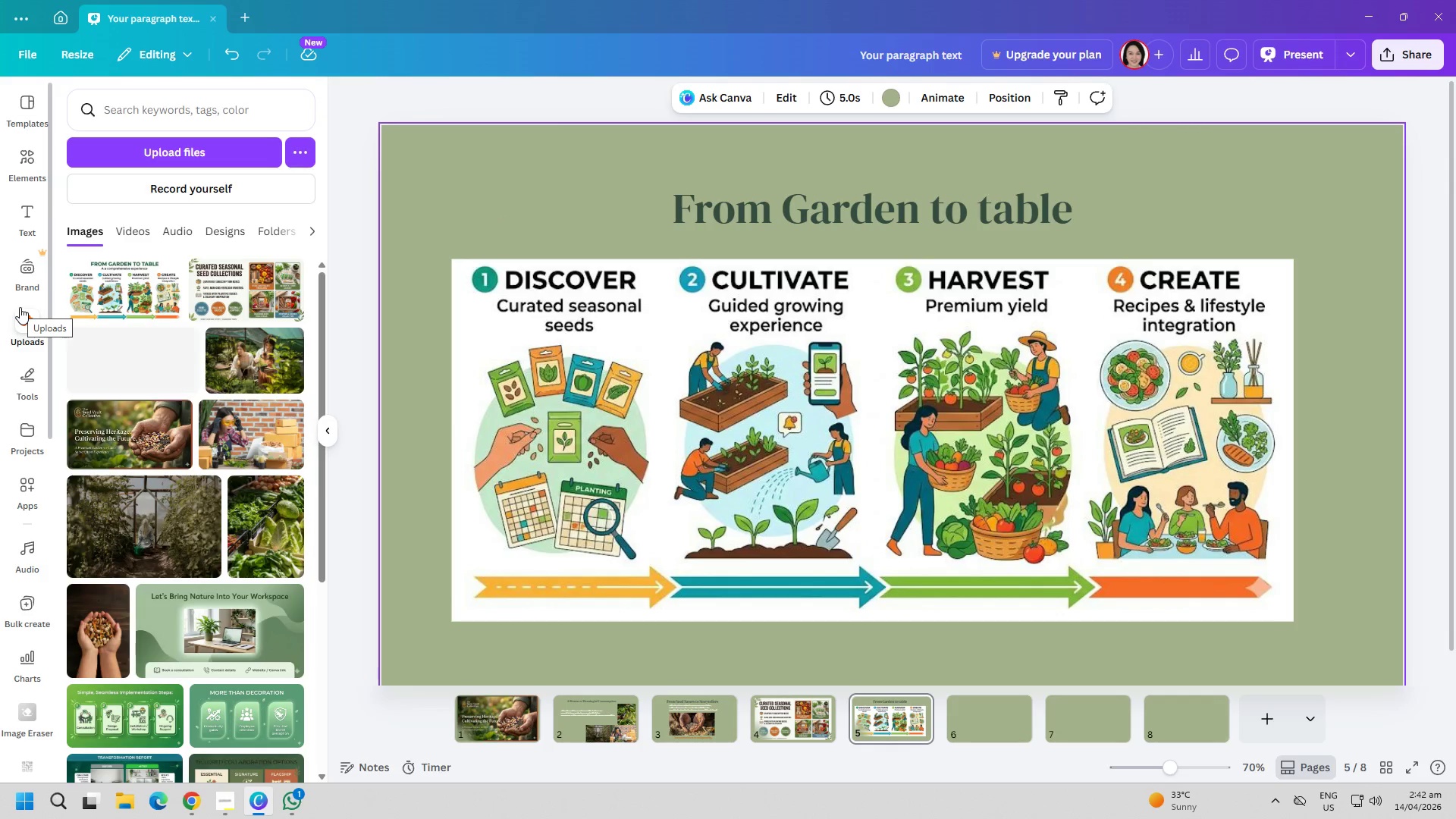 
scroll: coordinate [170, 544], scroll_direction: down, amount: 1.0
 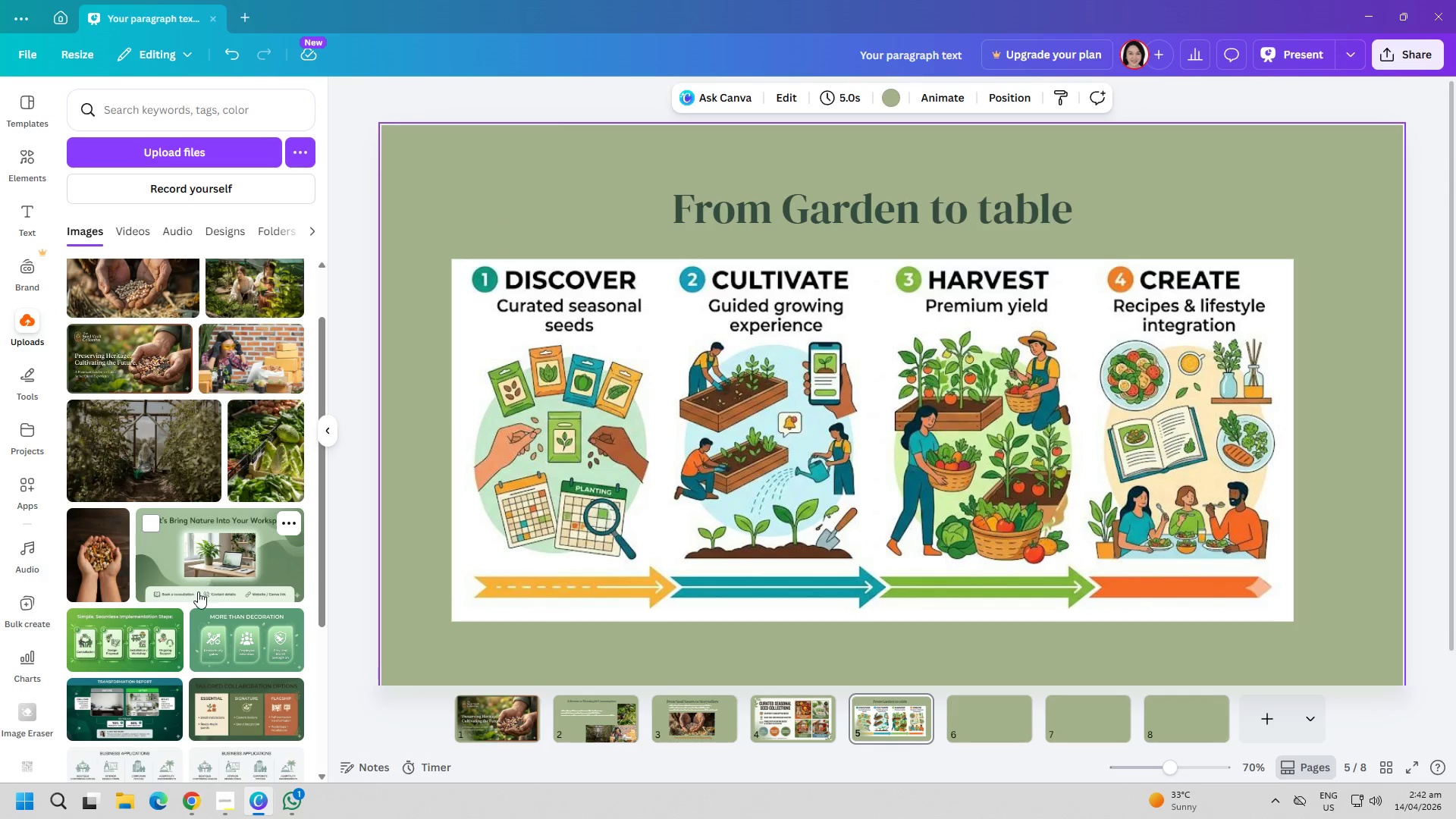 
scroll: coordinate [156, 617], scroll_direction: up, amount: 6.0
 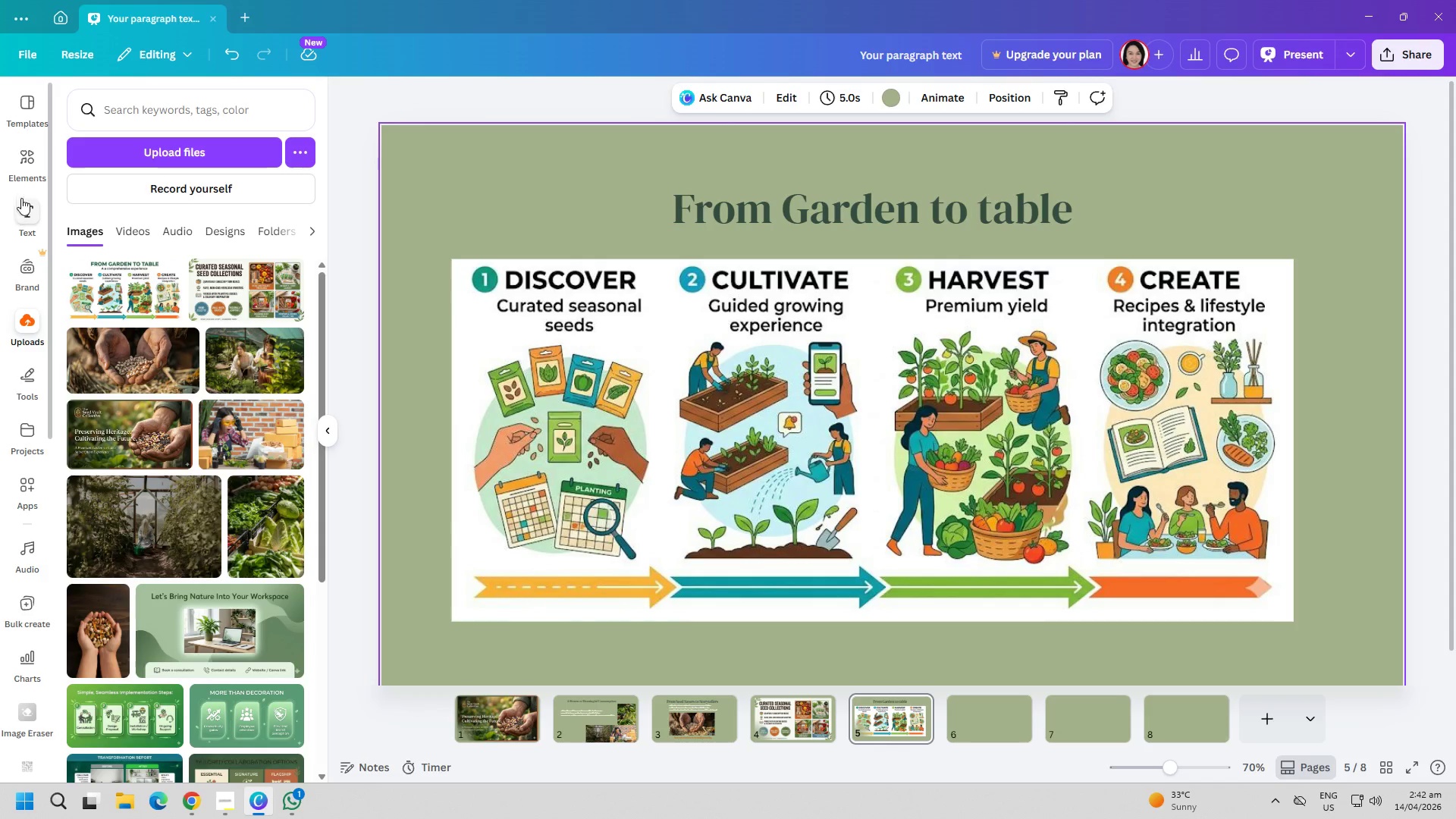 
left_click([30, 174])
 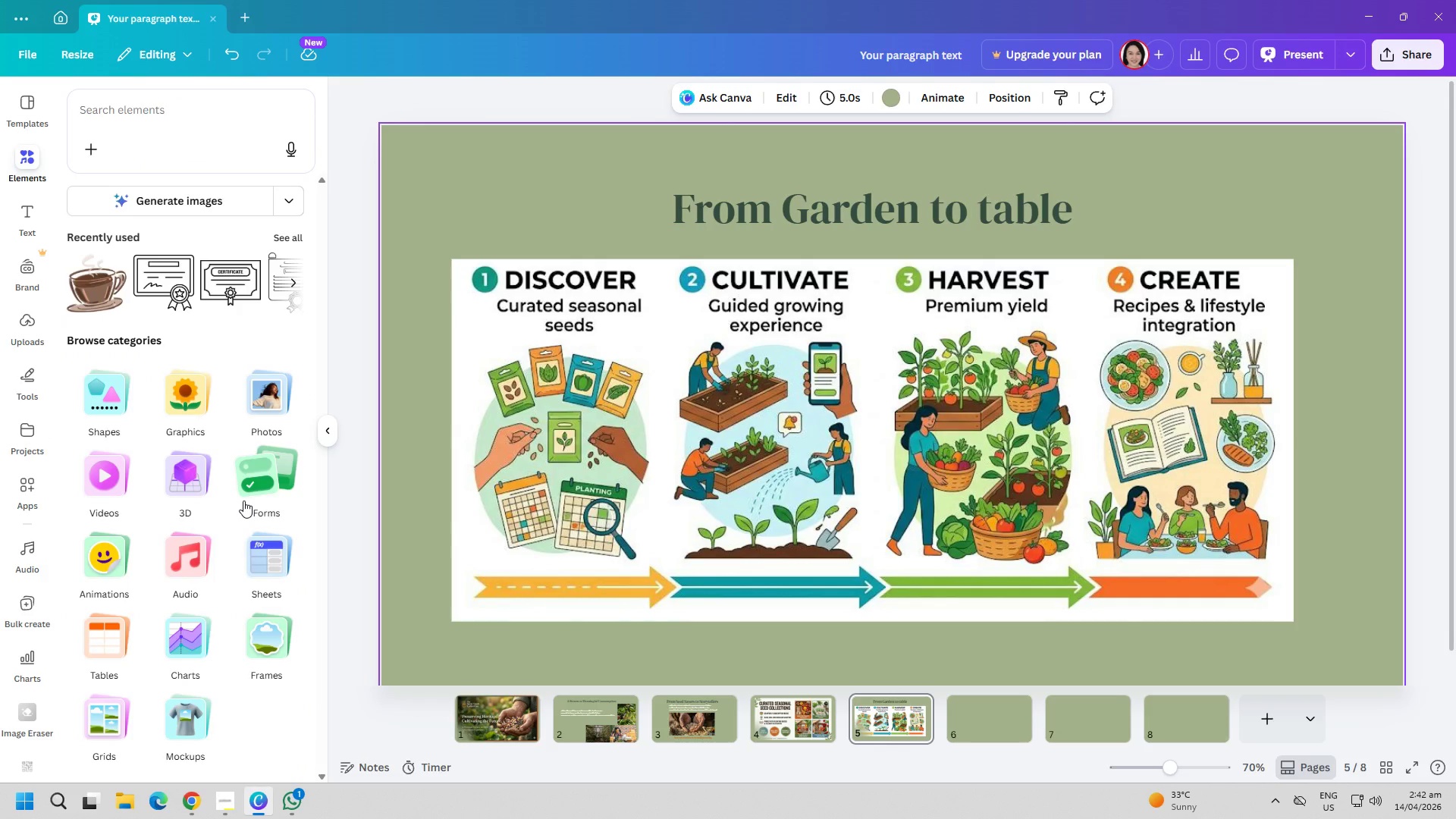 
wait(15.17)
 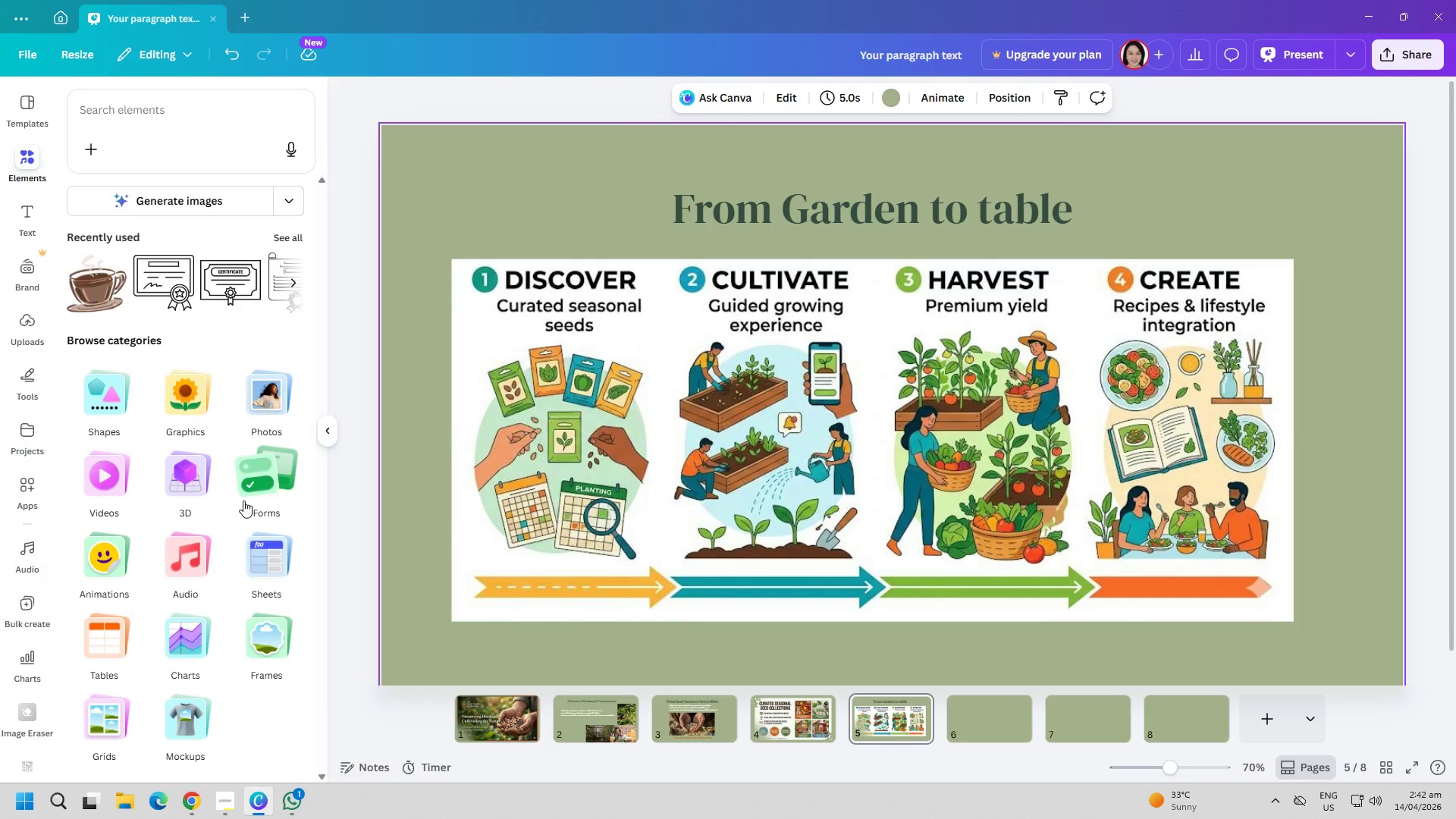 
scroll: coordinate [186, 580], scroll_direction: down, amount: 1.0
 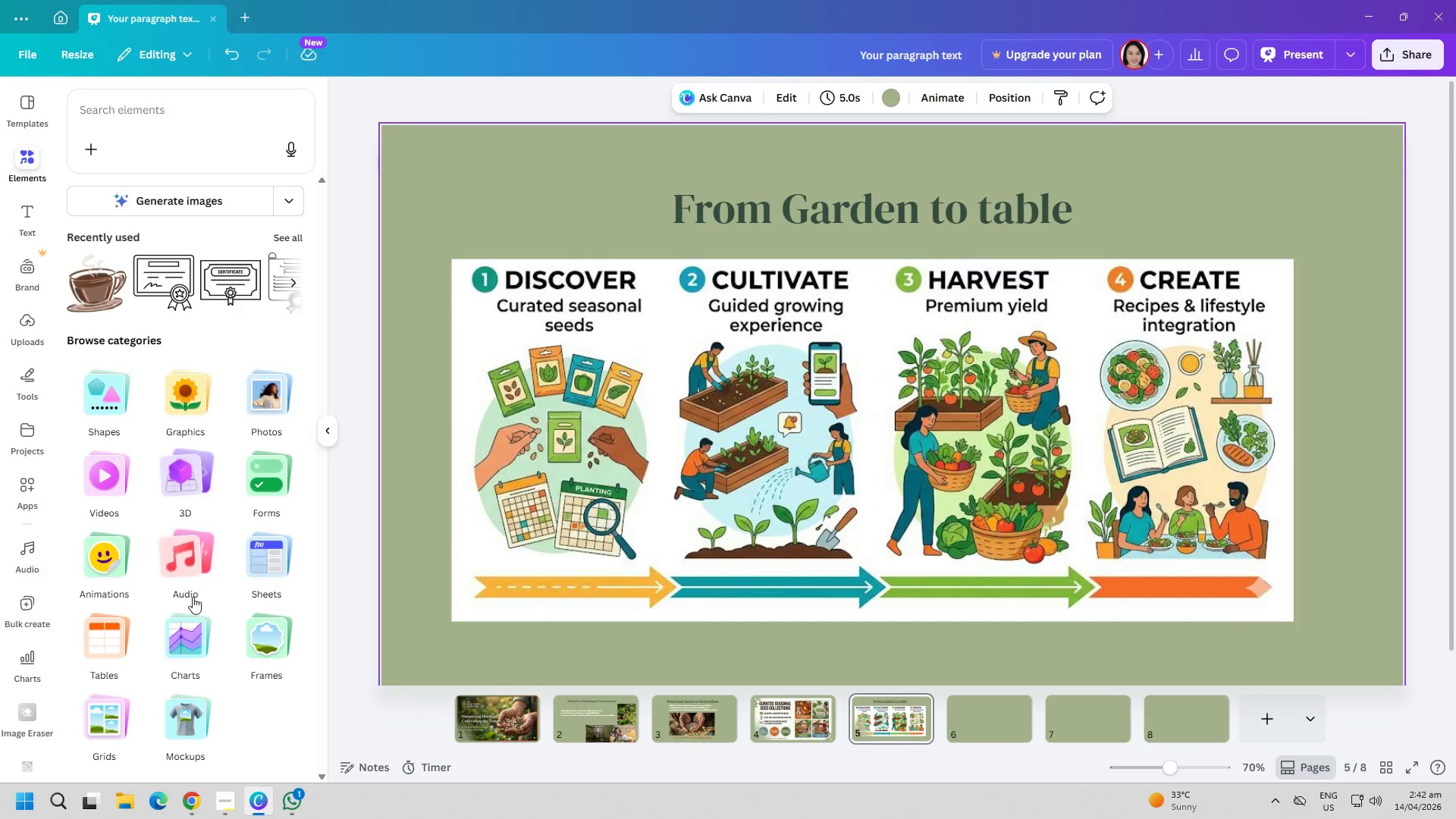 
left_click([189, 631])
 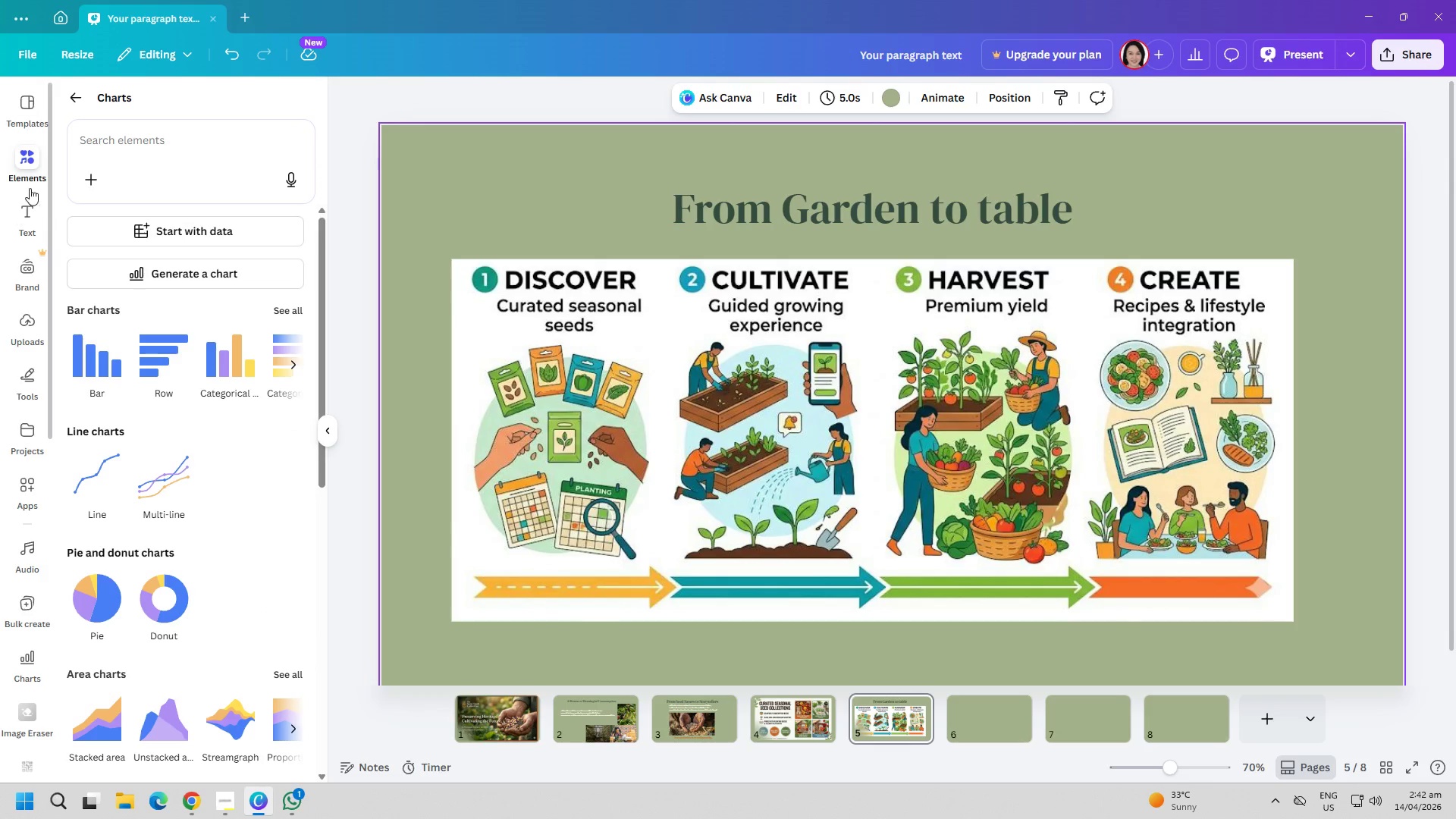 
left_click([73, 101])
 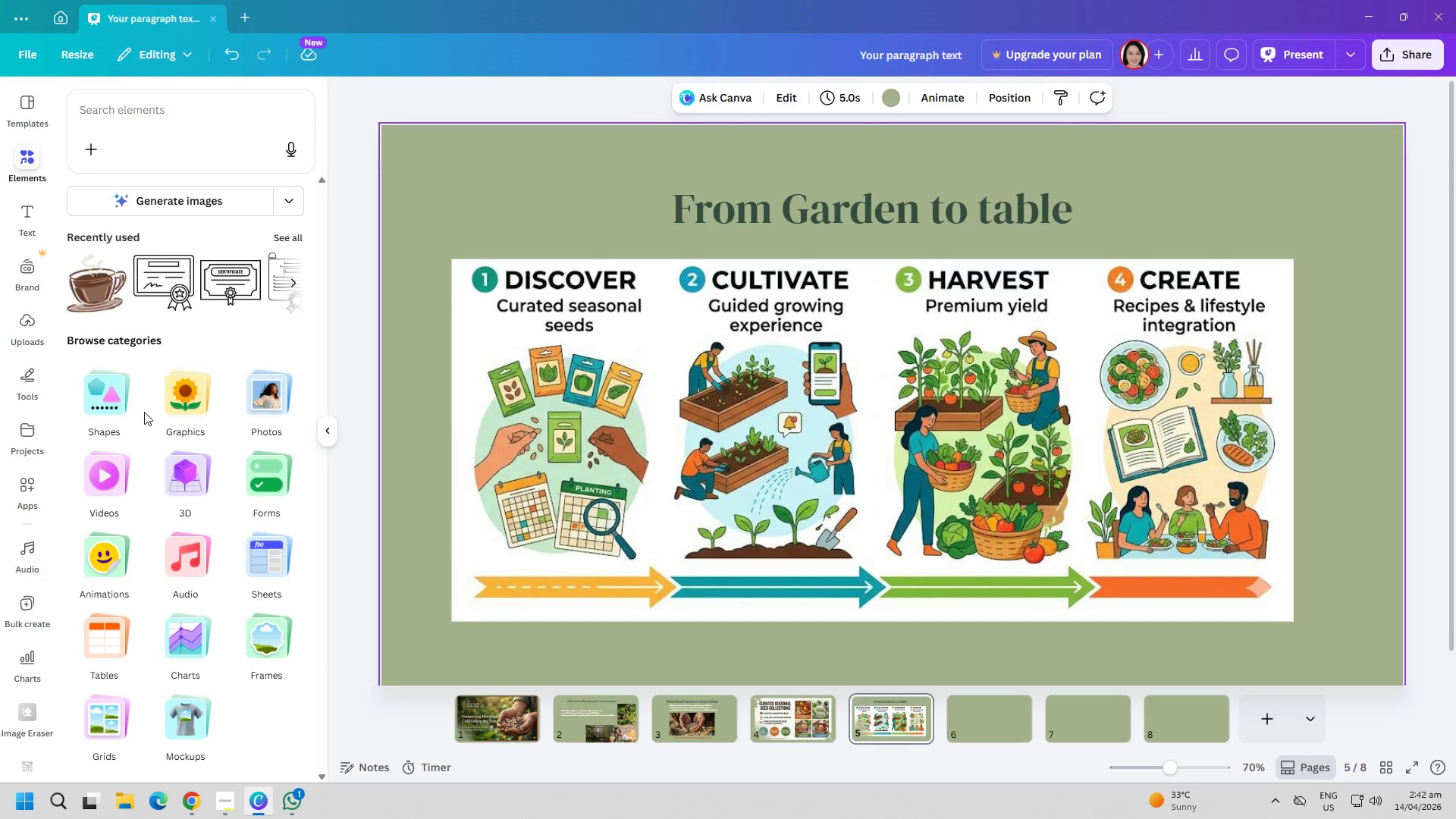 
left_click([165, 398])
 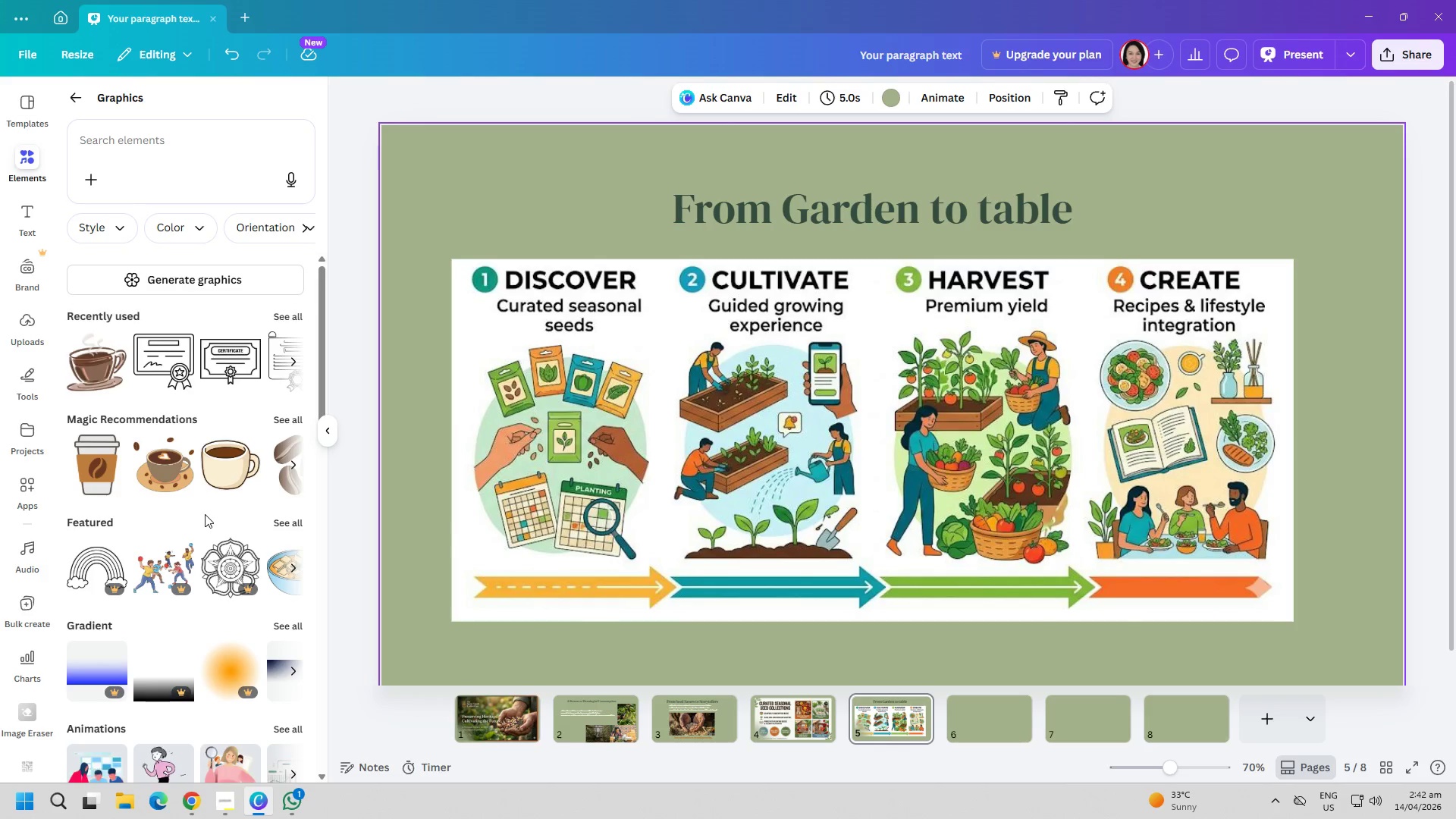 
scroll: coordinate [205, 510], scroll_direction: down, amount: 1.0
 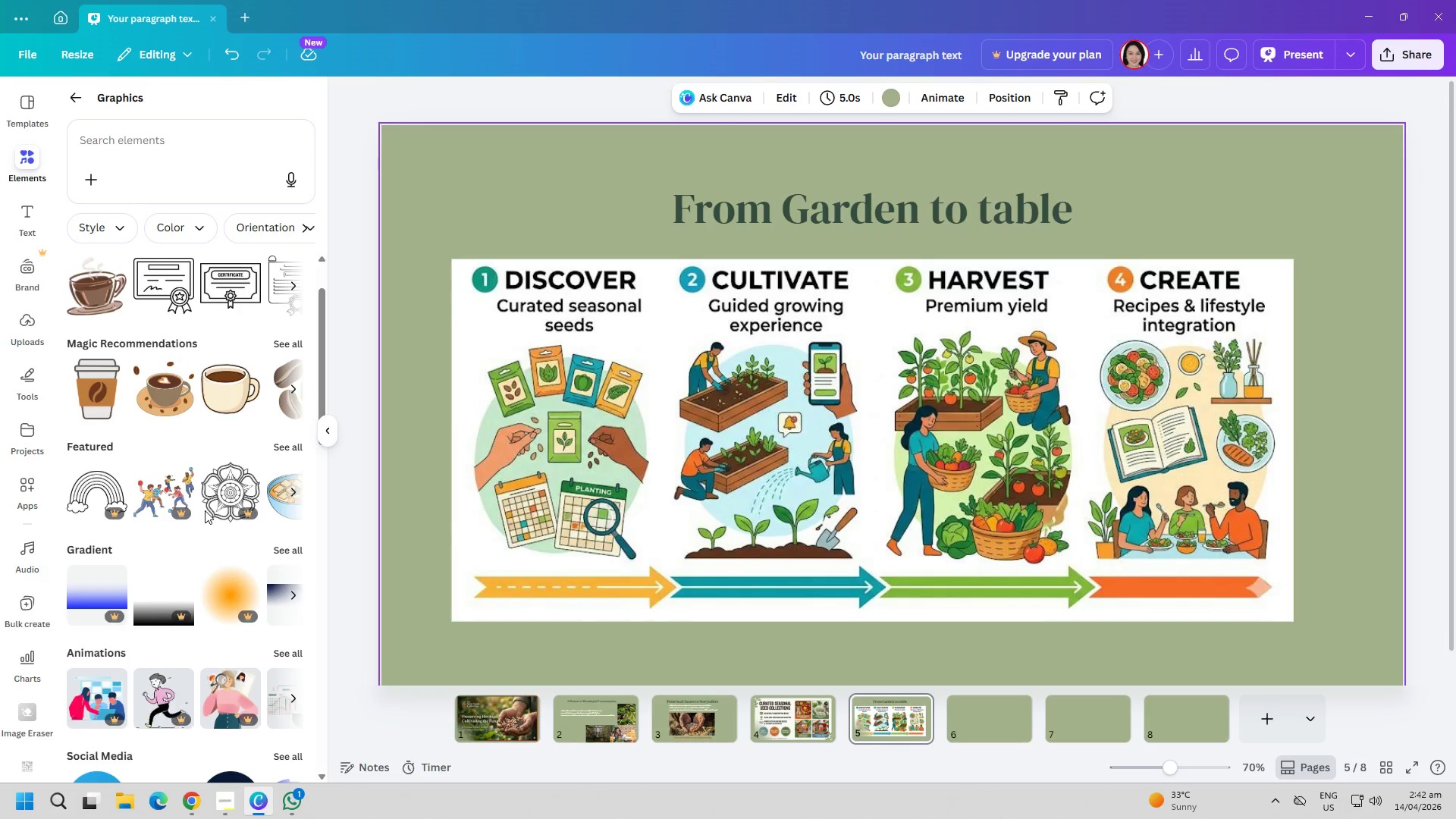 
scroll: coordinate [205, 502], scroll_direction: up, amount: 3.0
 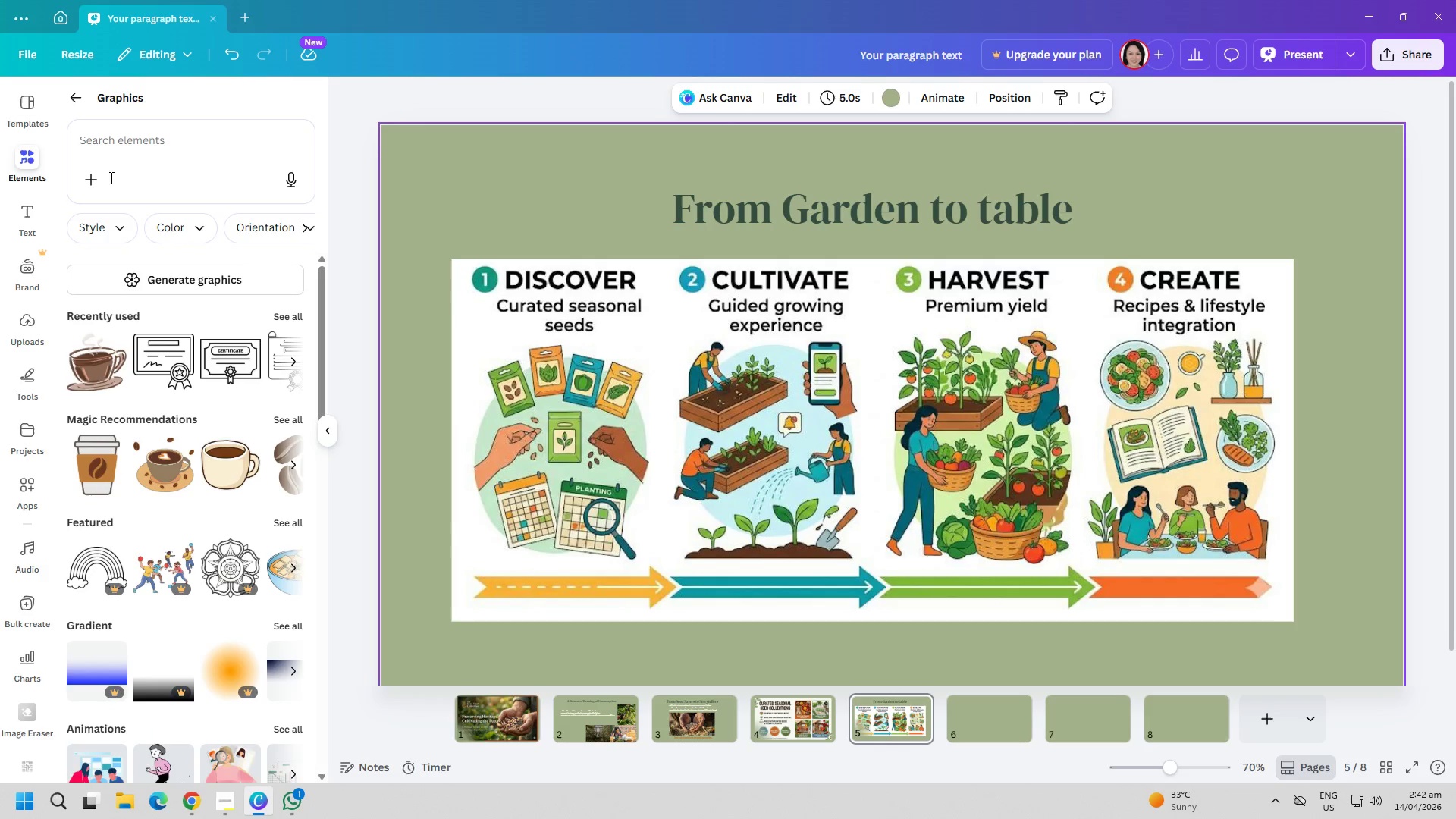 
left_click([125, 159])
 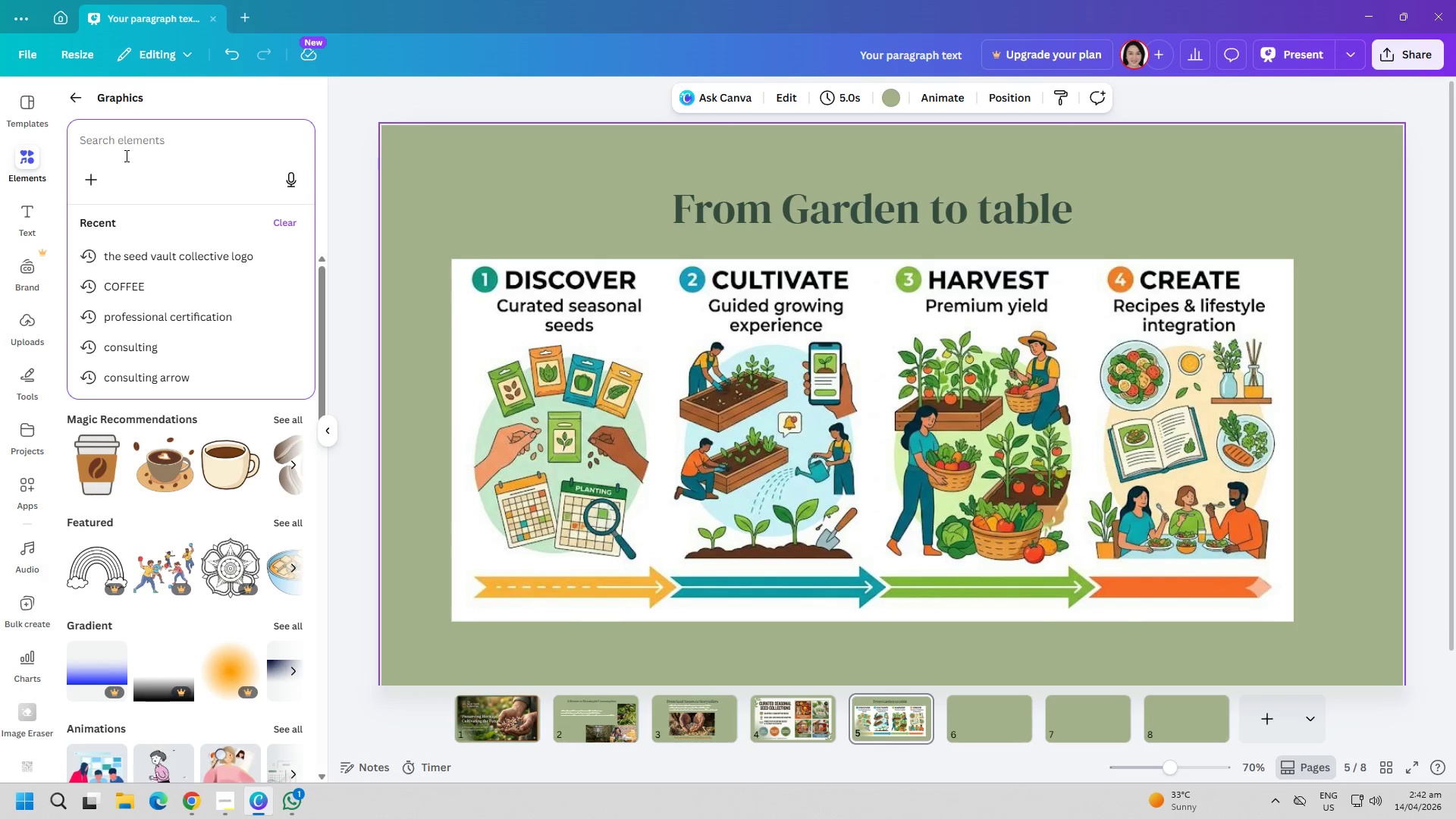 
type(seed)
 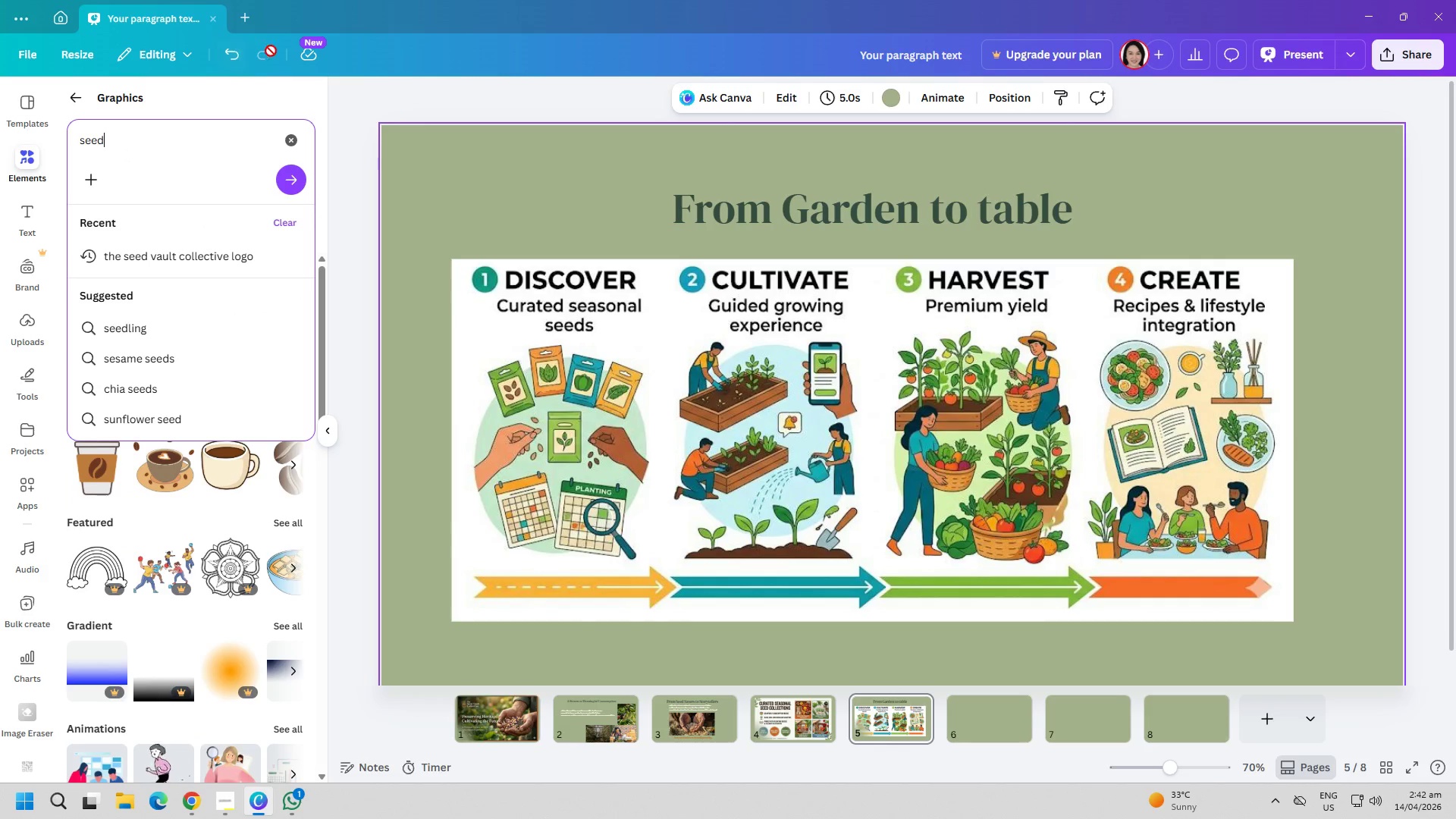 
left_click([297, 184])
 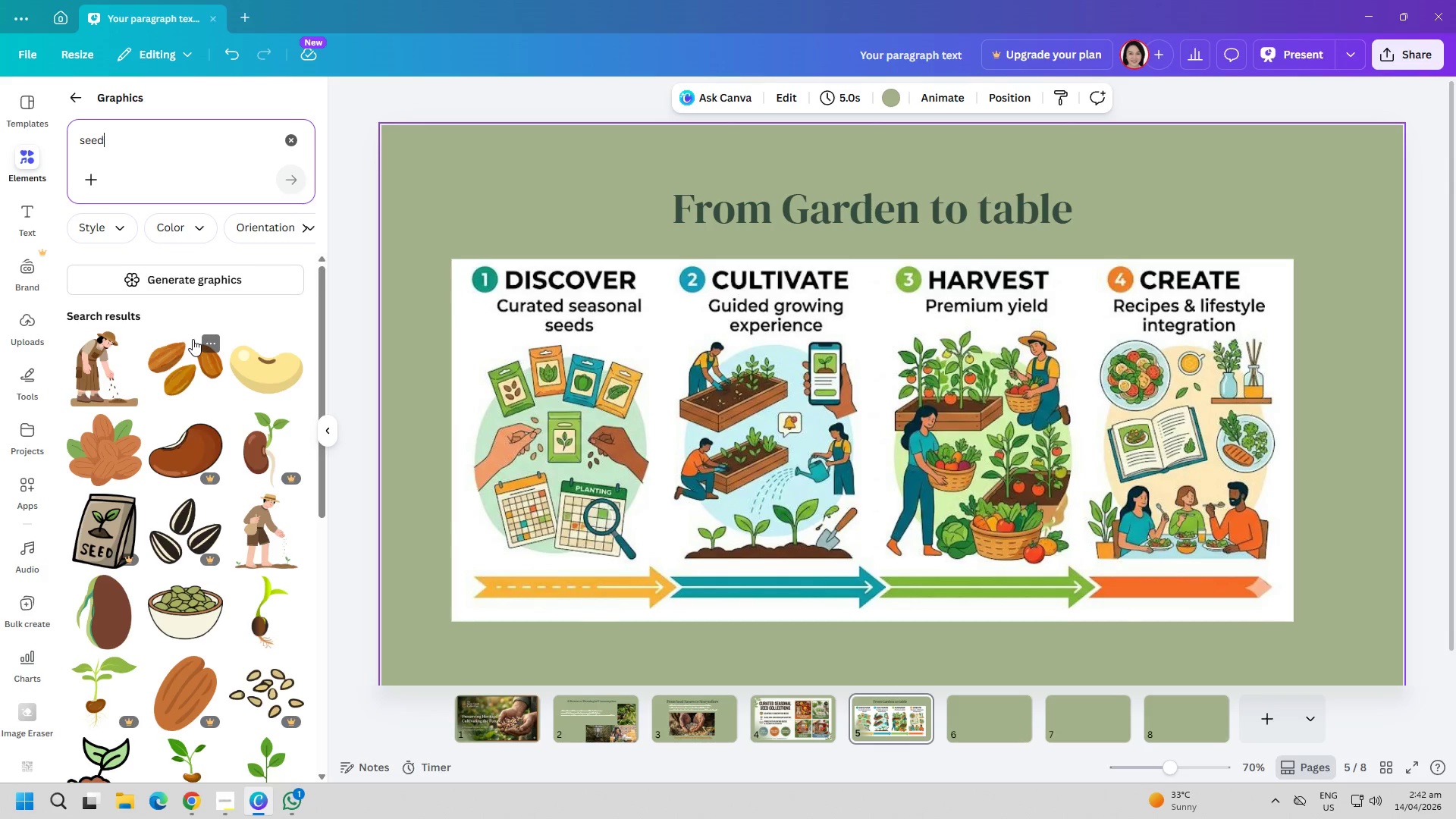 
wait(6.06)
 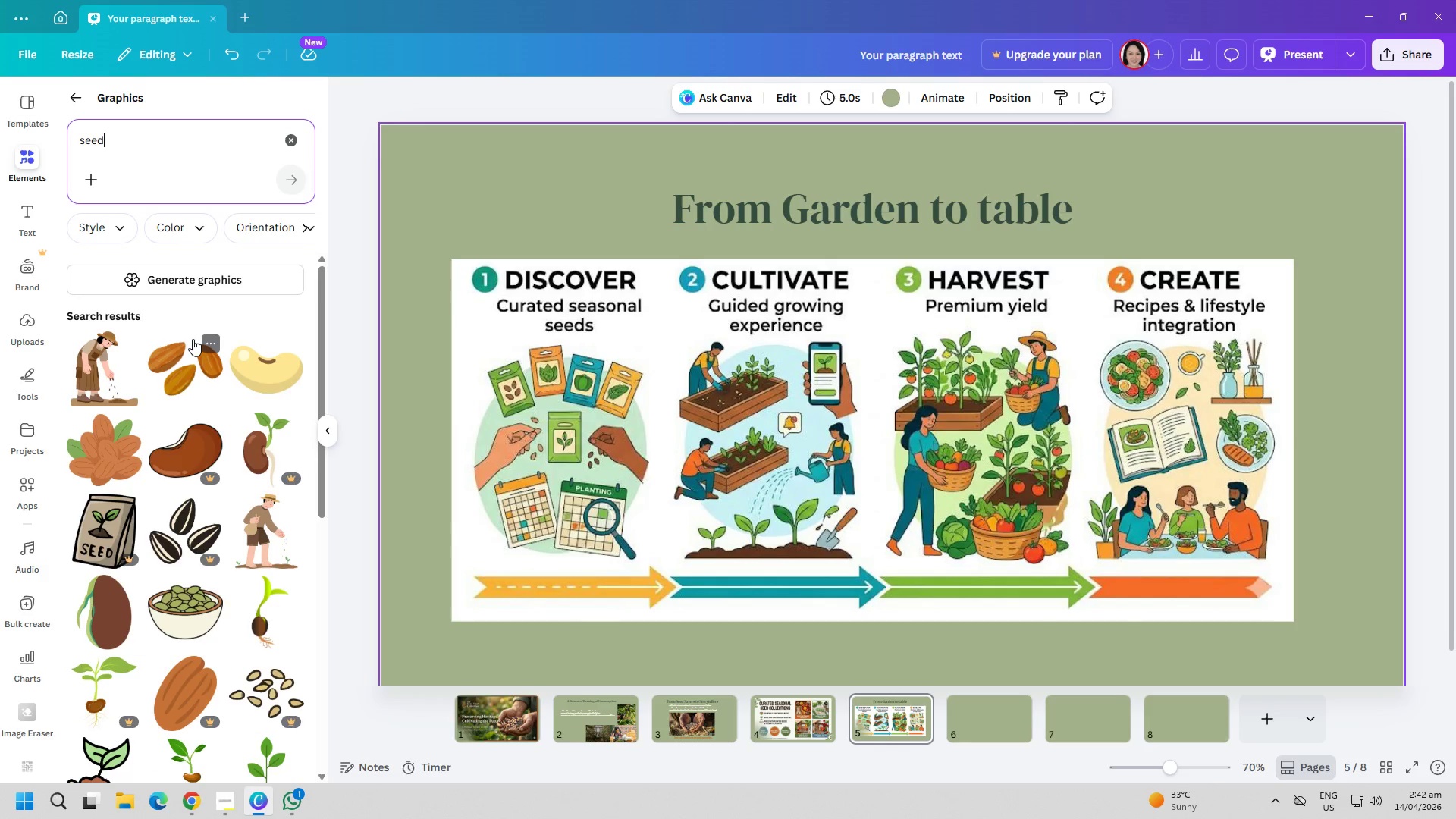 
scroll: coordinate [150, 532], scroll_direction: down, amount: 7.0
 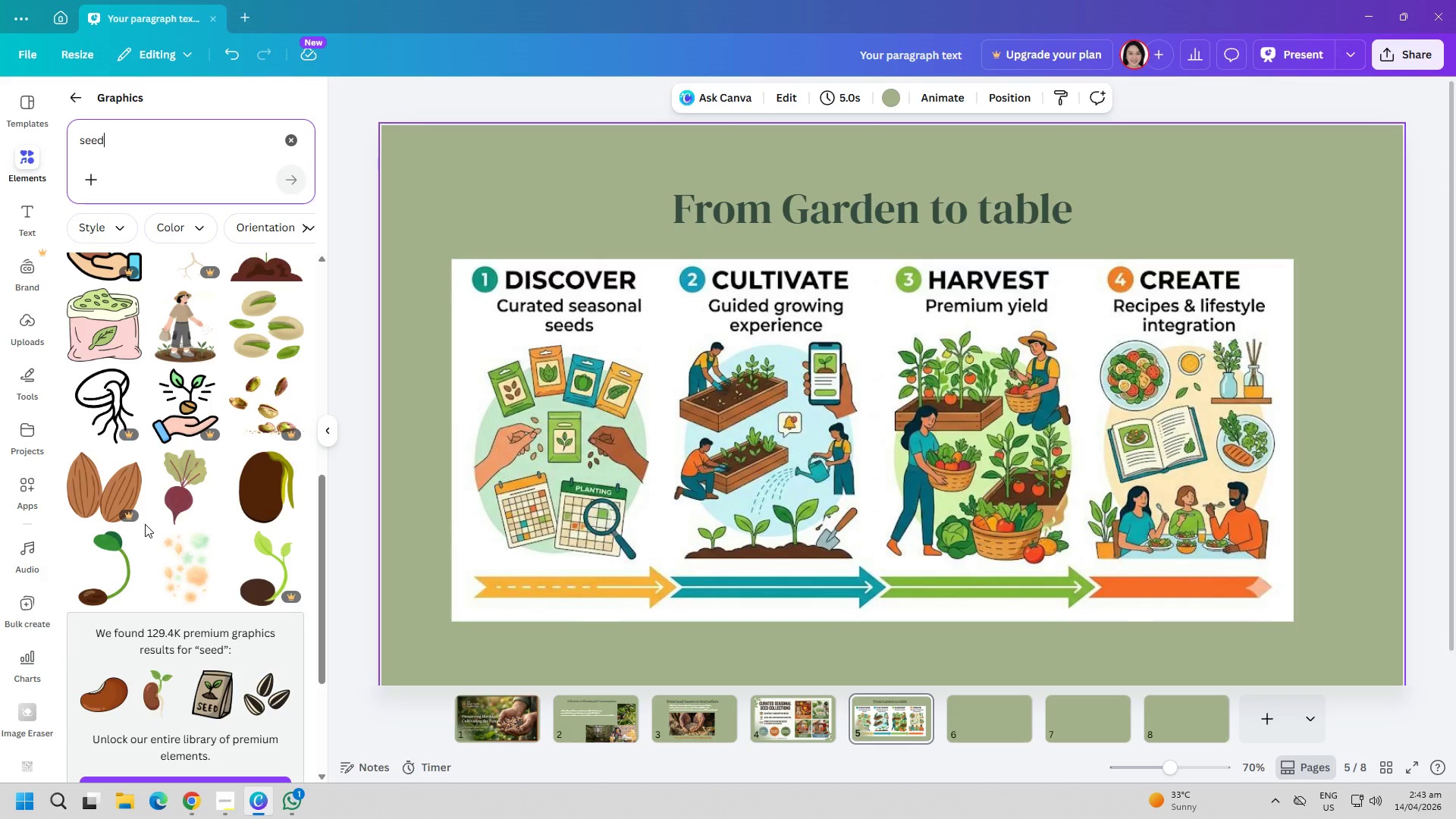 
wait(72.13)
 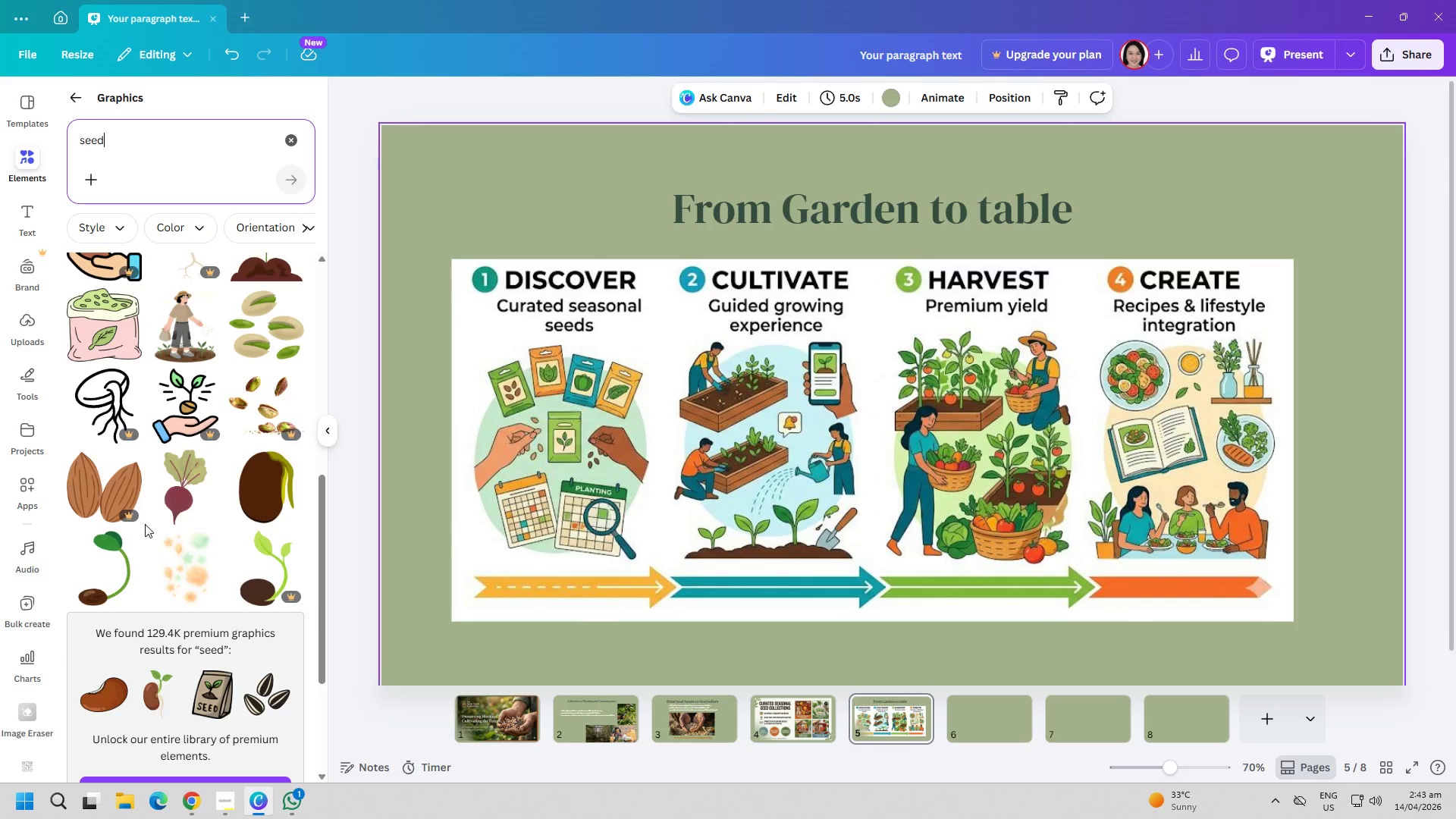 
double_click([886, 99])
 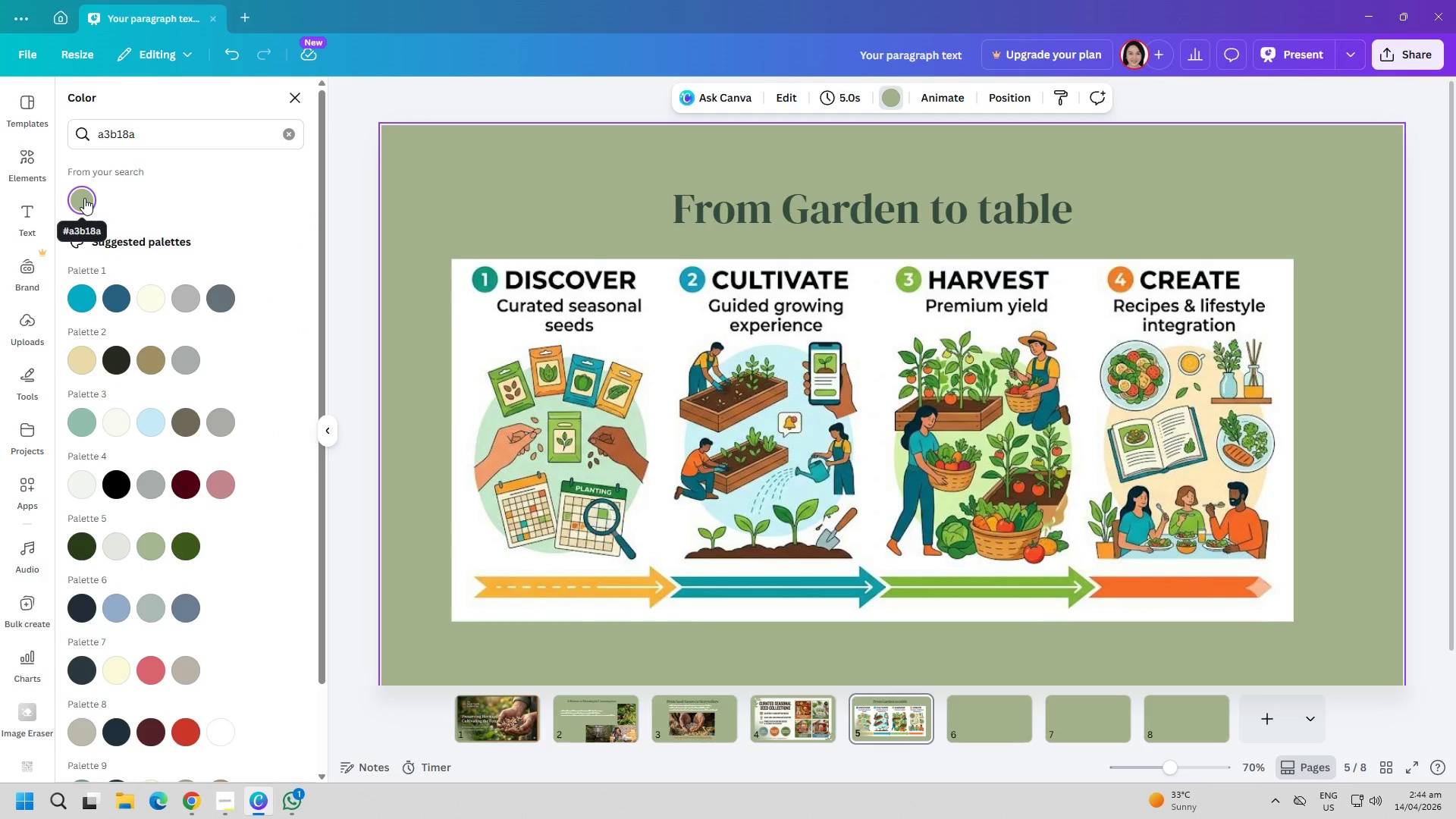 
wait(33.42)
 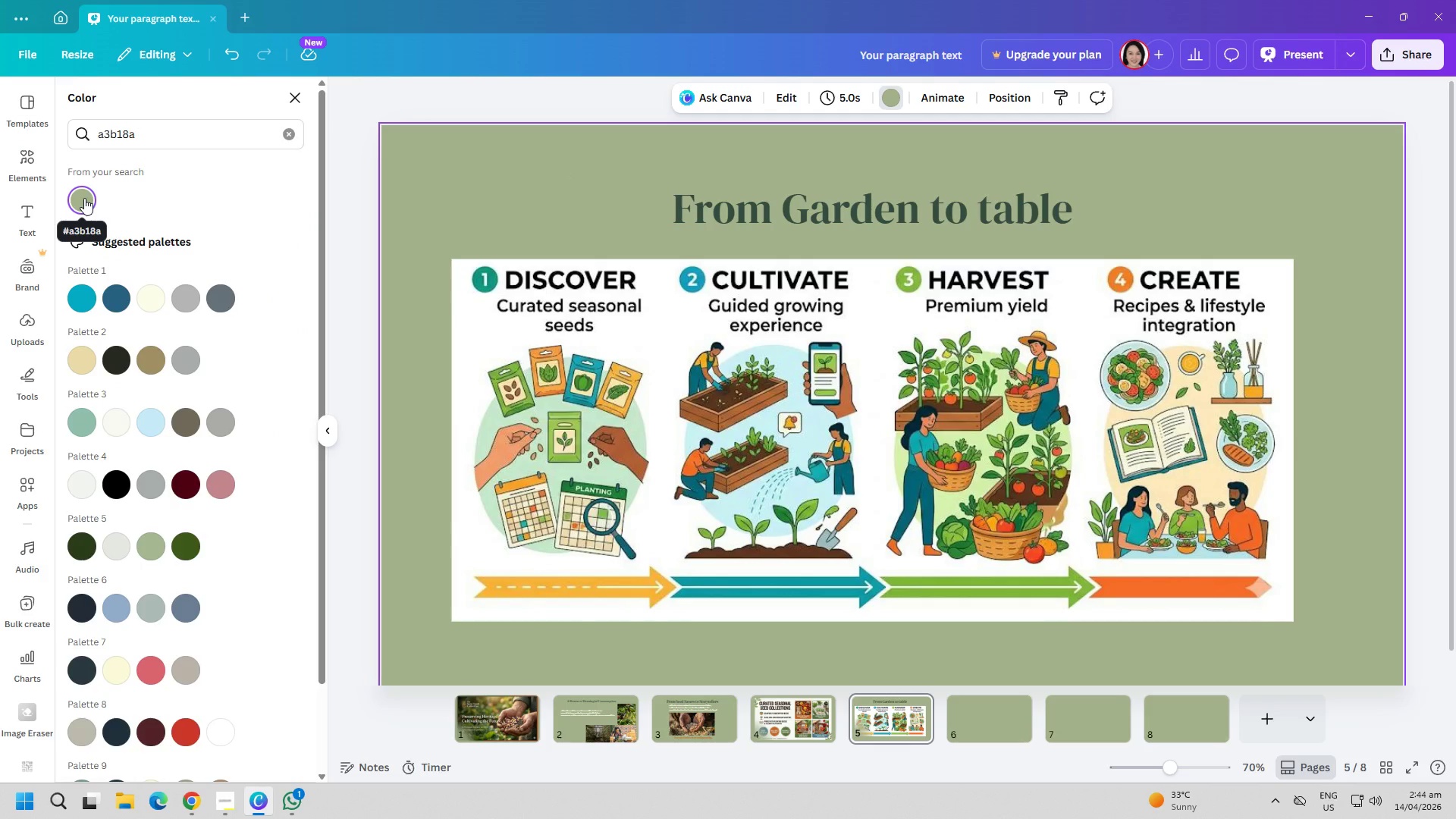 
double_click([886, 419])
 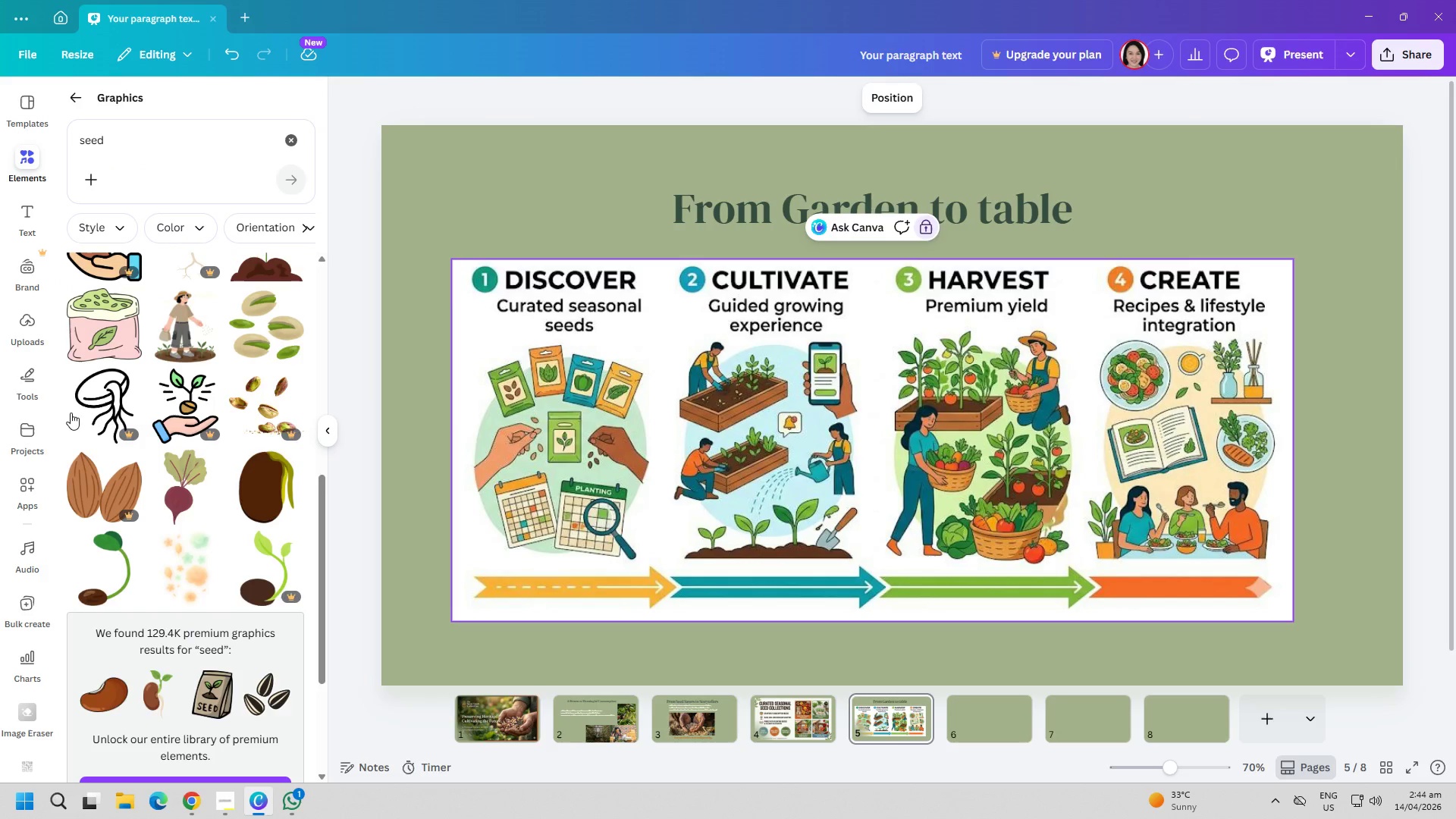 
scroll: coordinate [844, 500], scroll_direction: down, amount: 5.0
 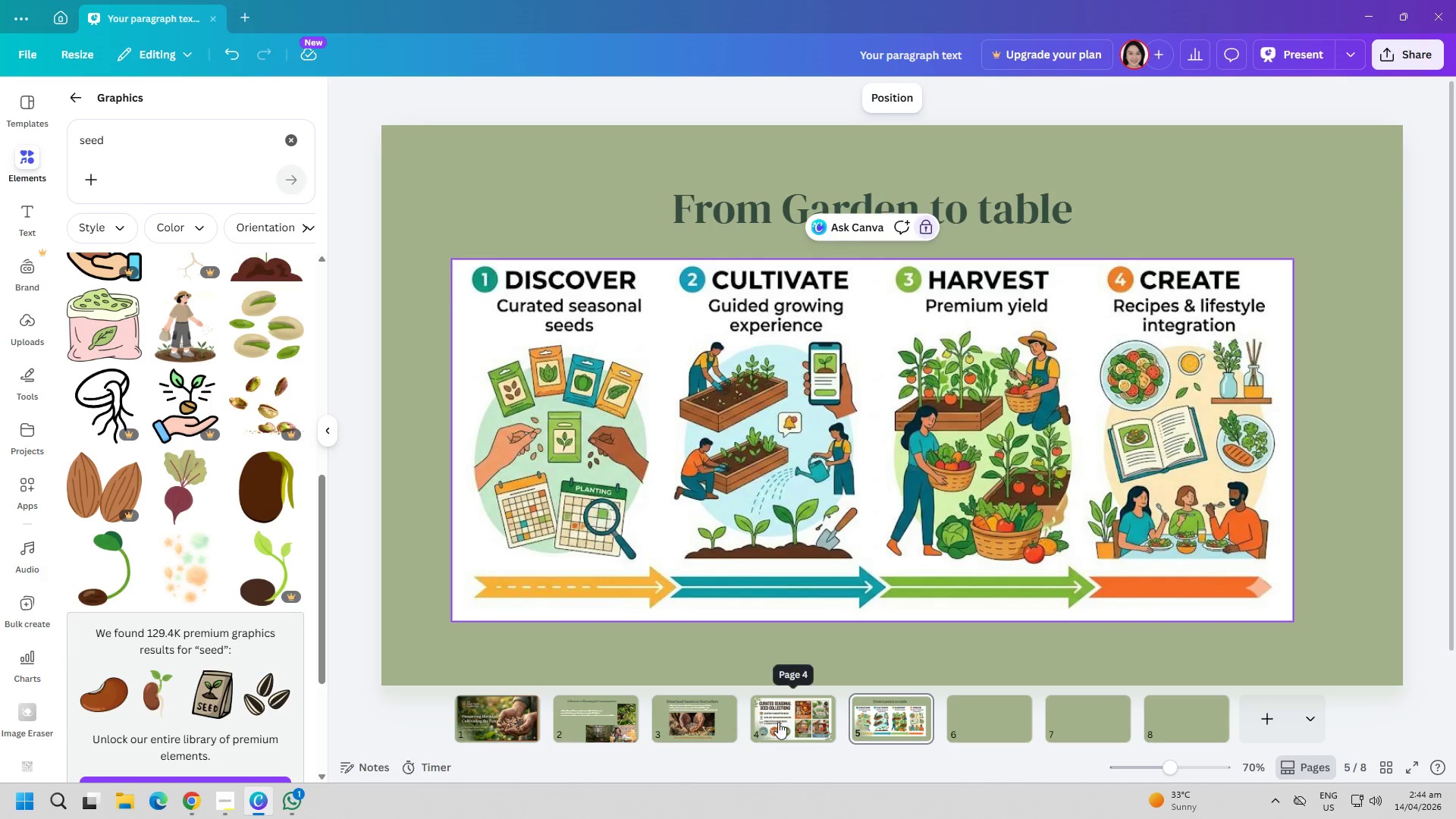 
left_click([778, 722])
 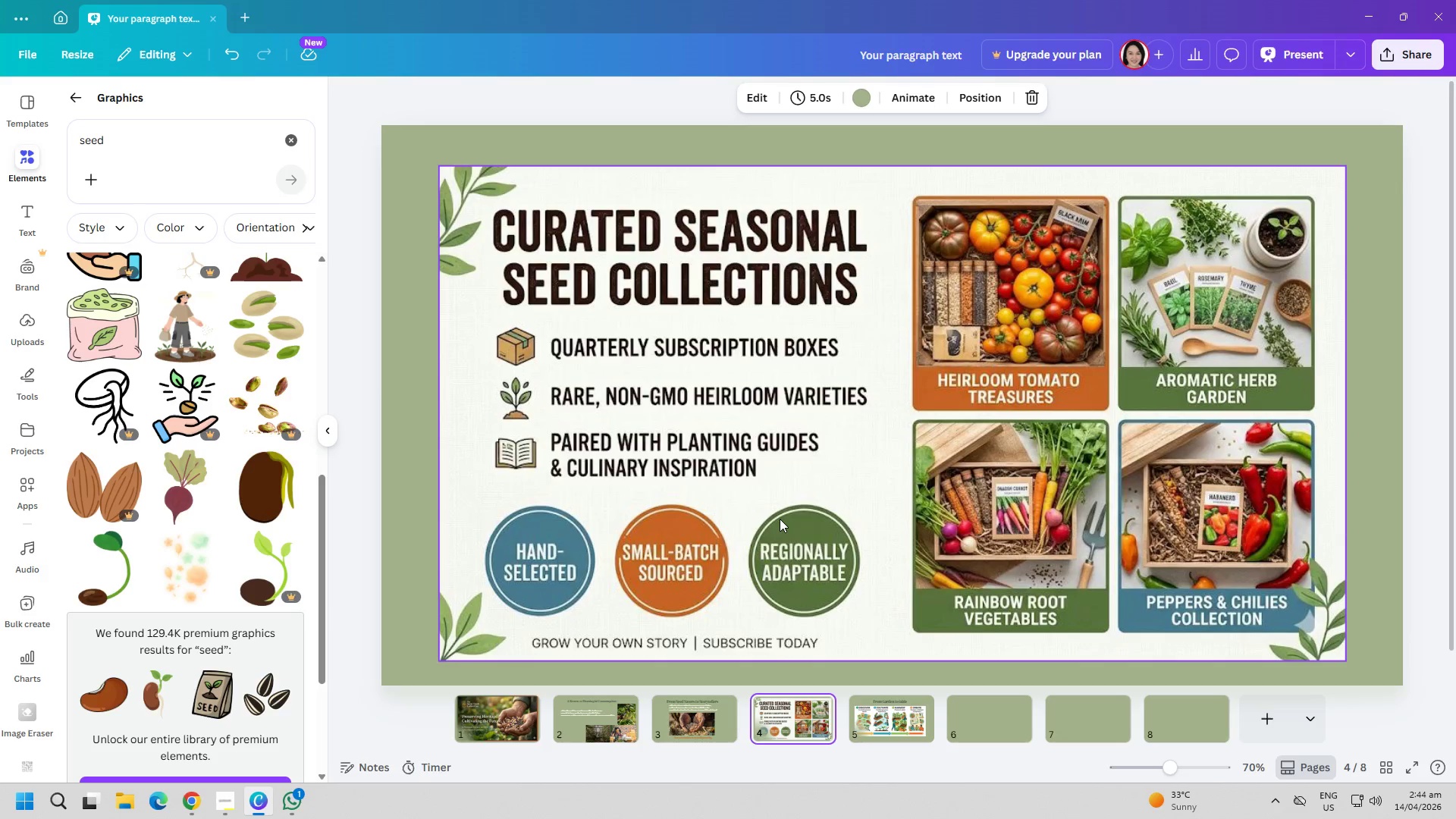 
scroll: coordinate [785, 520], scroll_direction: down, amount: 5.0
 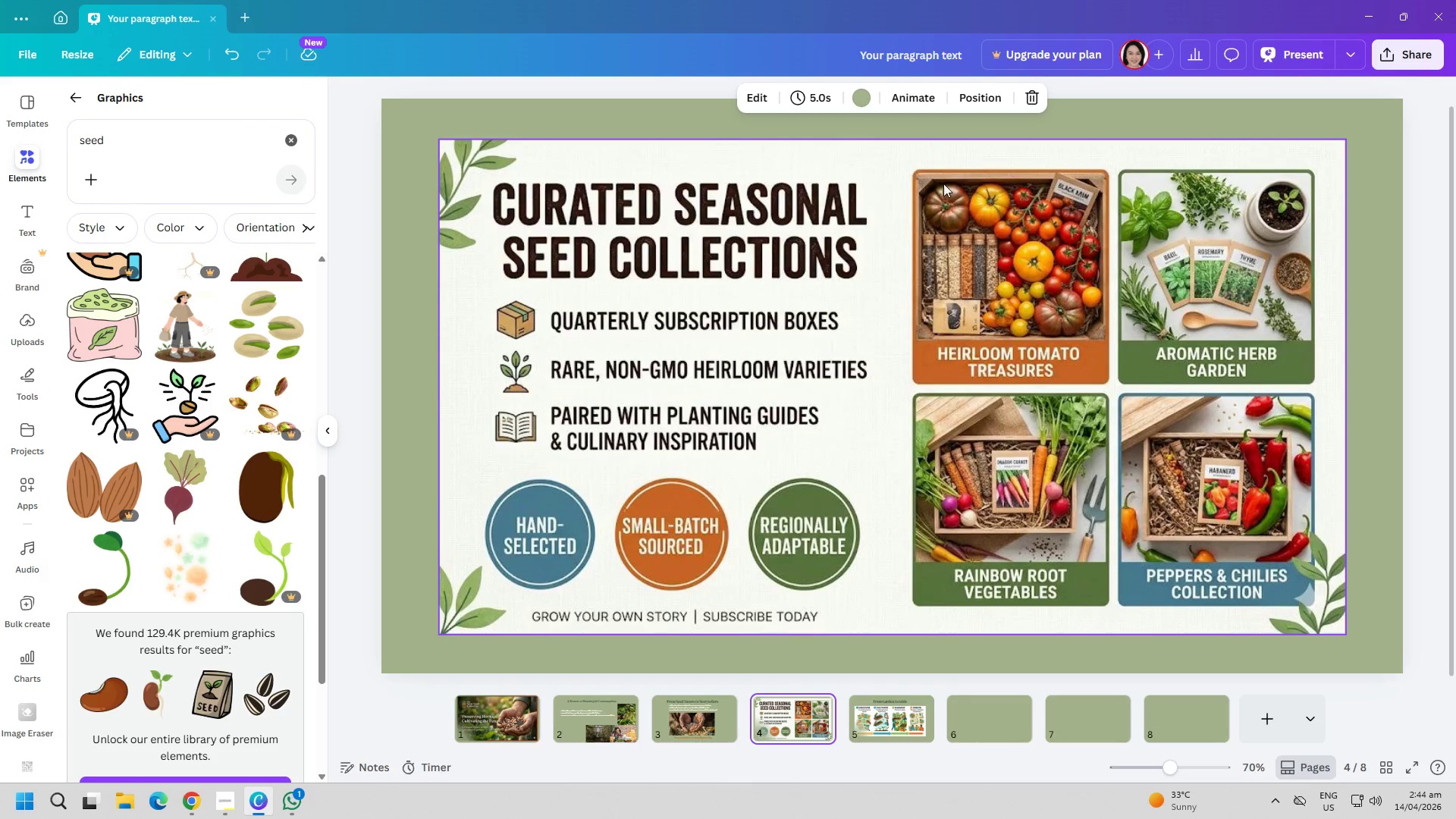 
double_click([943, 184])
 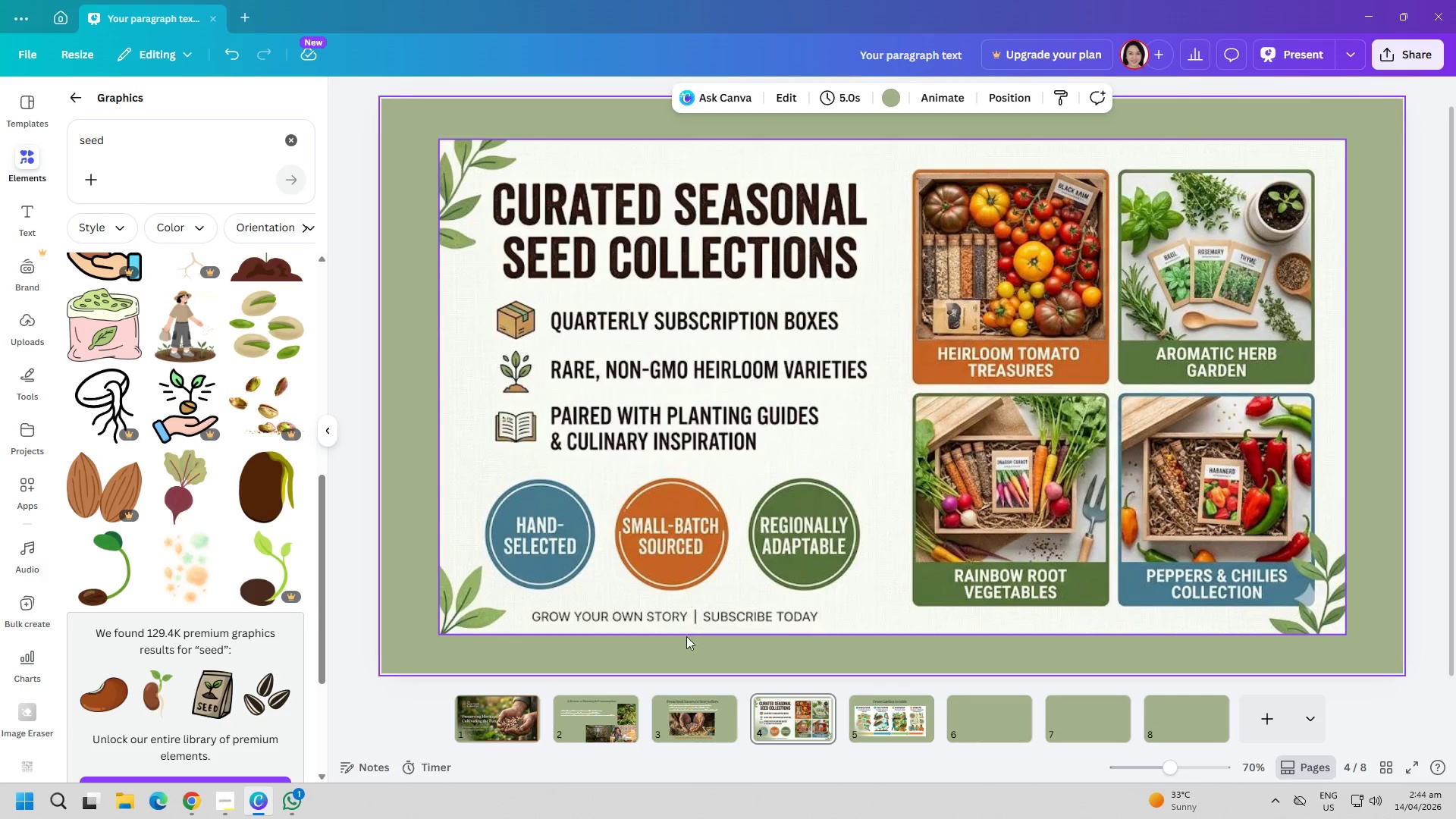 
left_click([607, 716])
 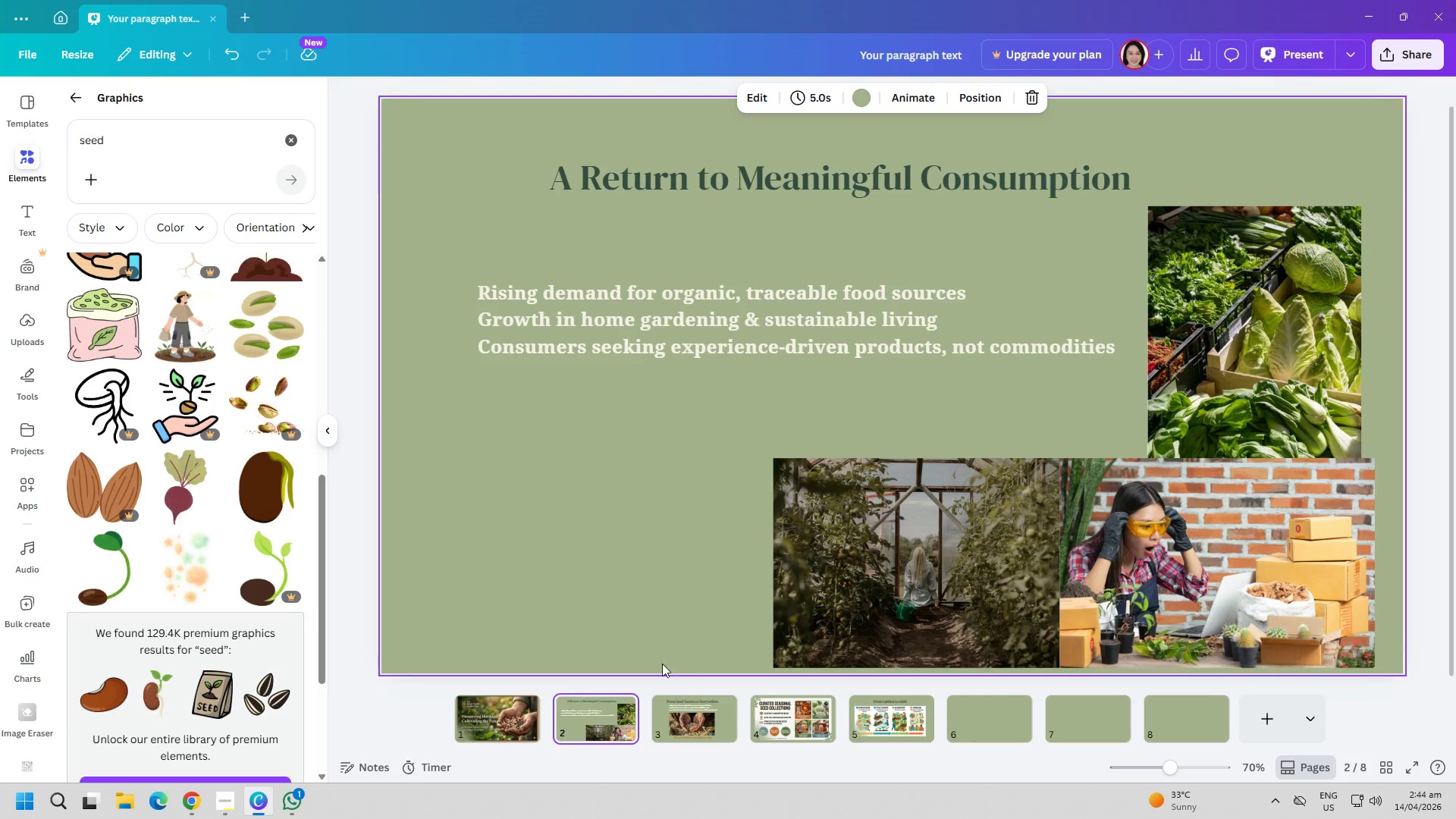 
left_click_drag(start_coordinate=[836, 347], to_coordinate=[799, 361])
 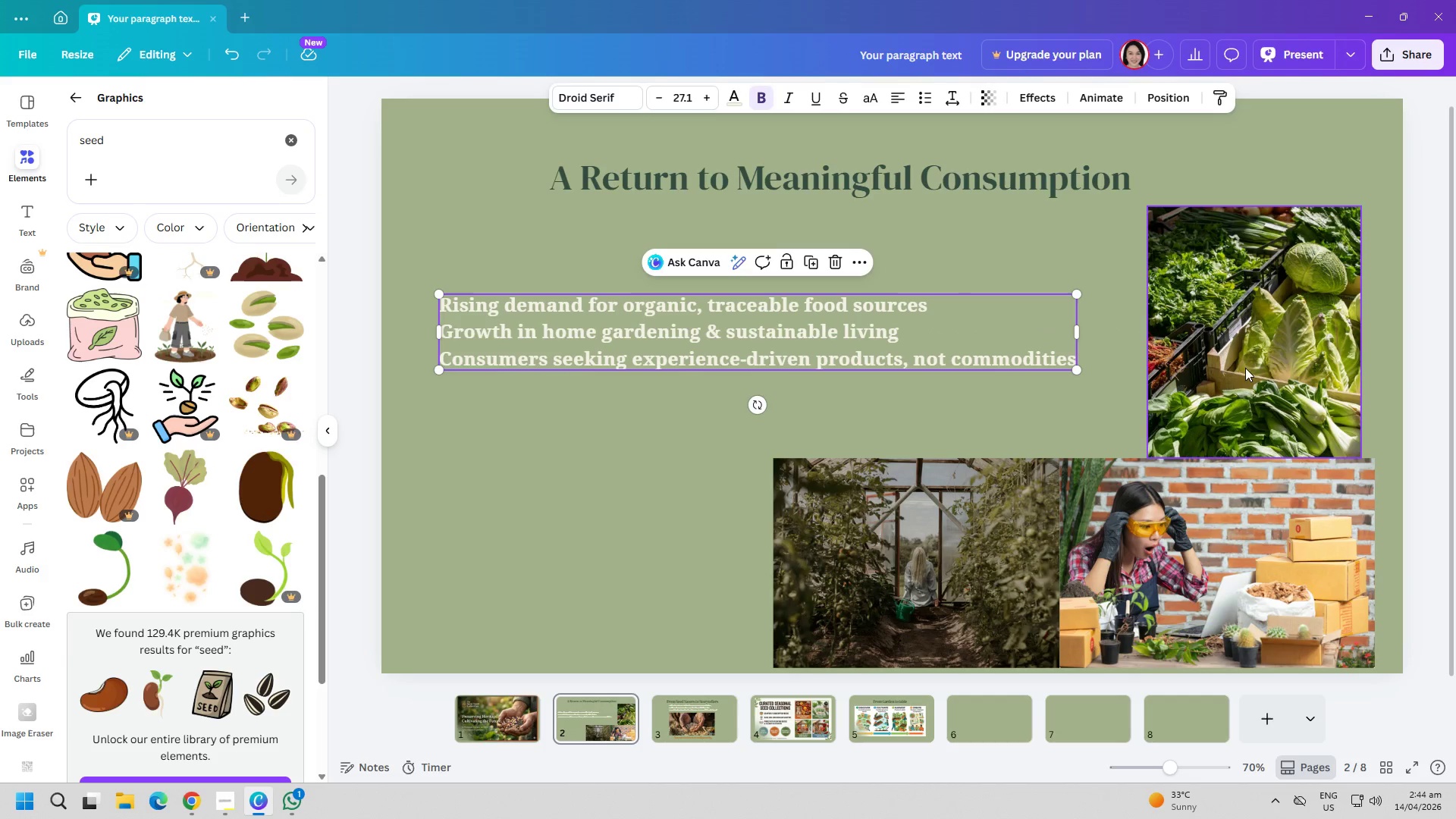 
left_click_drag(start_coordinate=[1274, 367], to_coordinate=[1210, 359])
 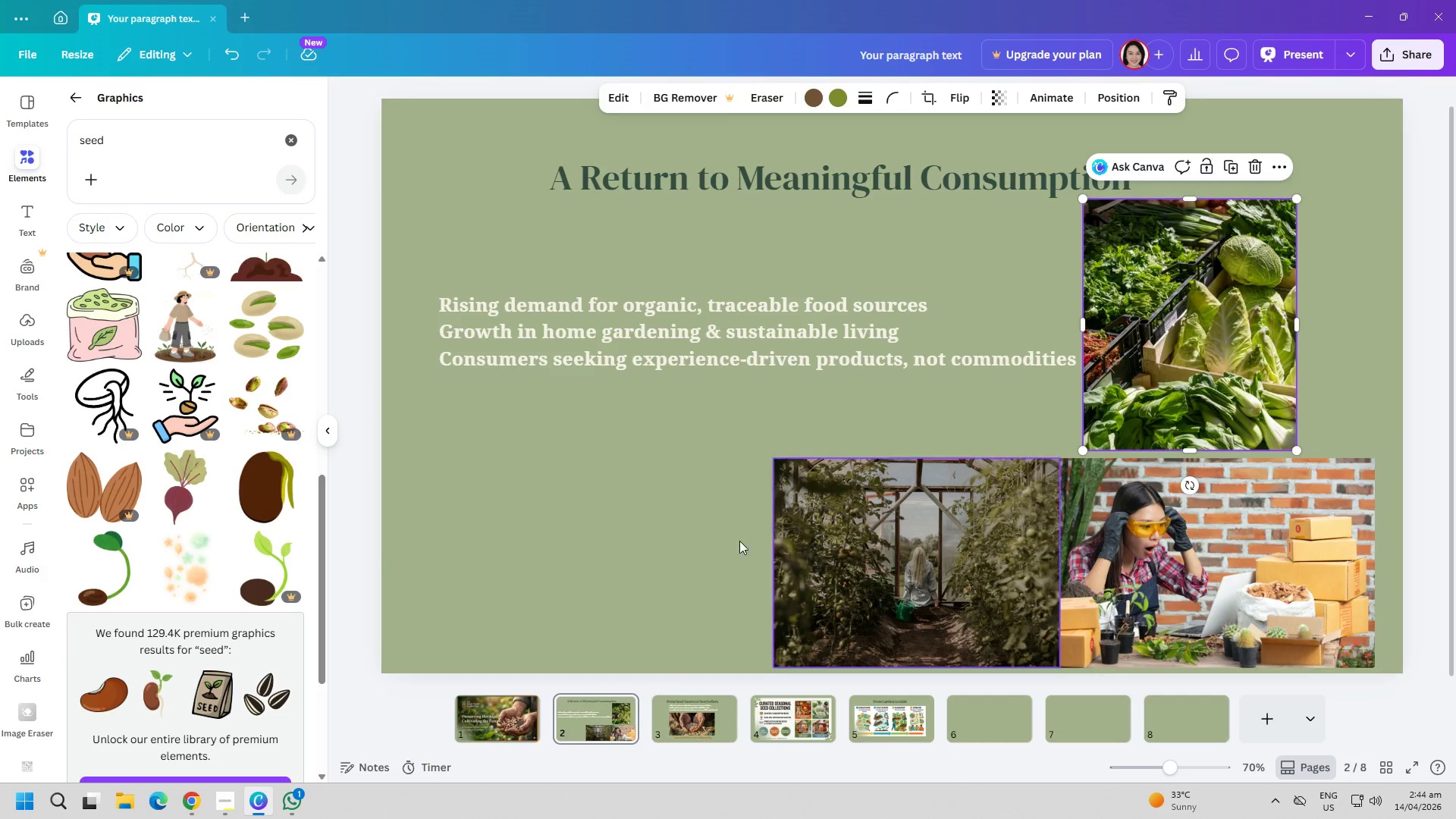 
left_click([642, 564])
 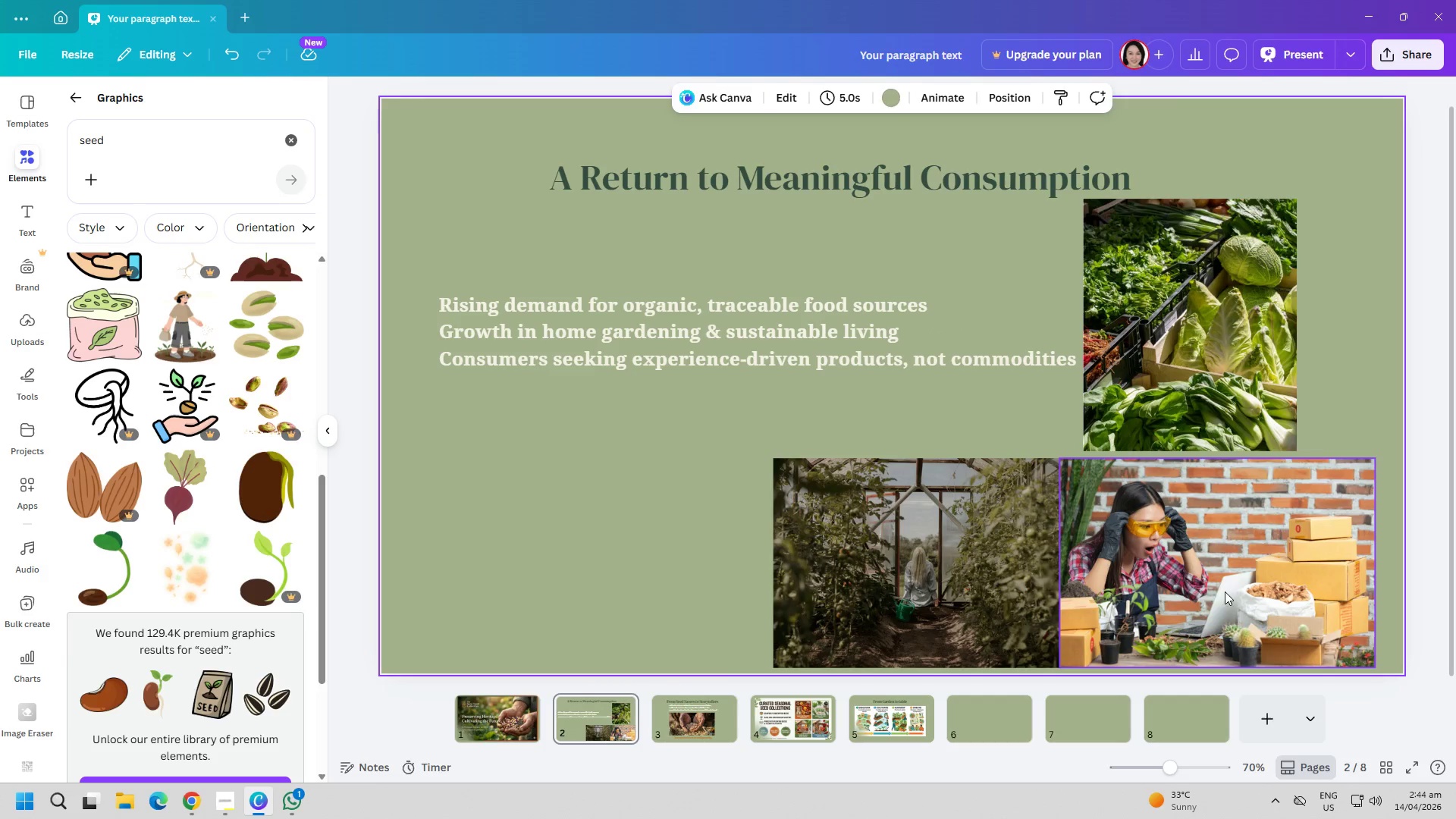 
left_click_drag(start_coordinate=[1238, 591], to_coordinate=[1266, 591])
 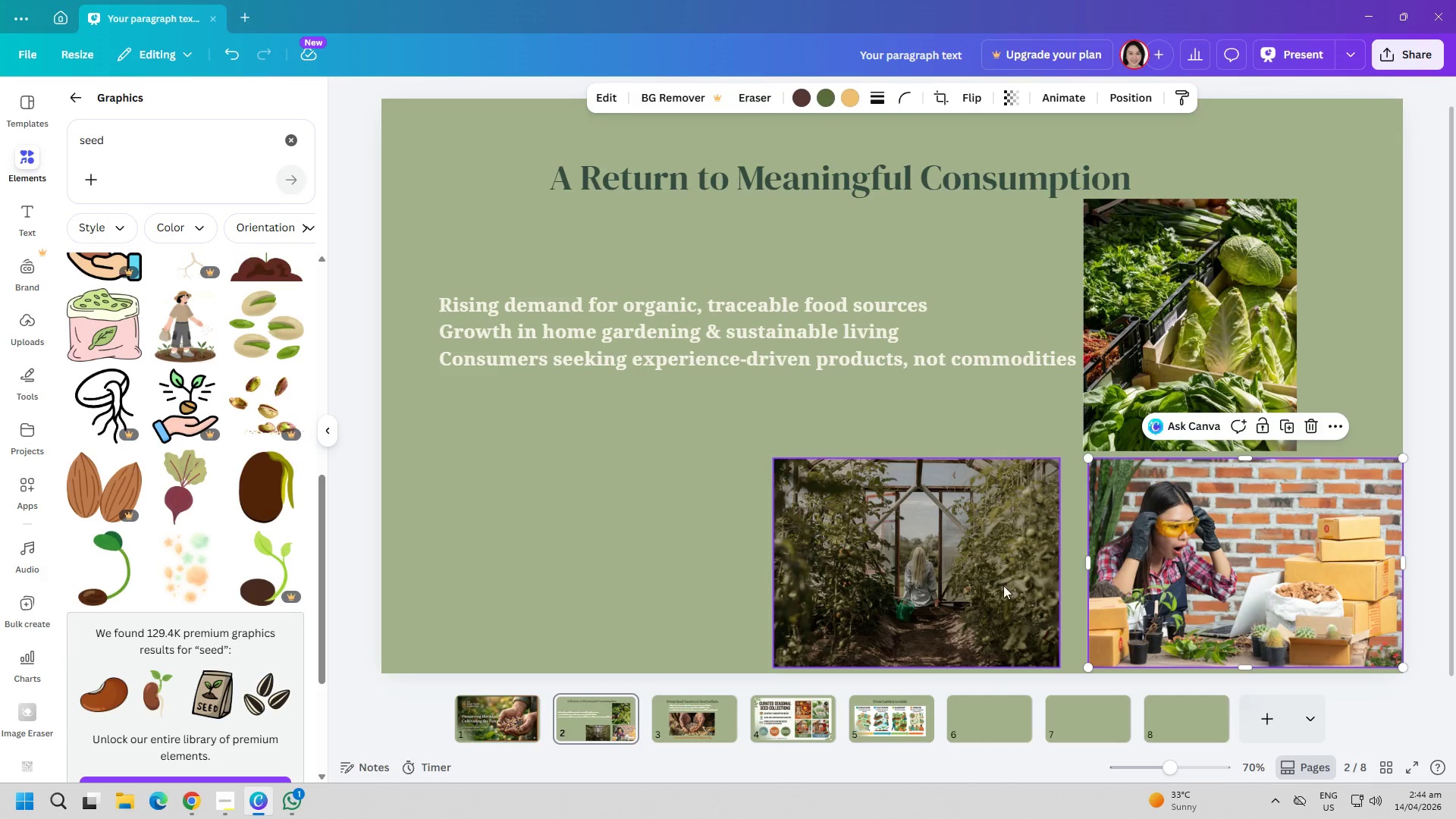 
left_click_drag(start_coordinate=[1003, 585], to_coordinate=[1032, 586])
 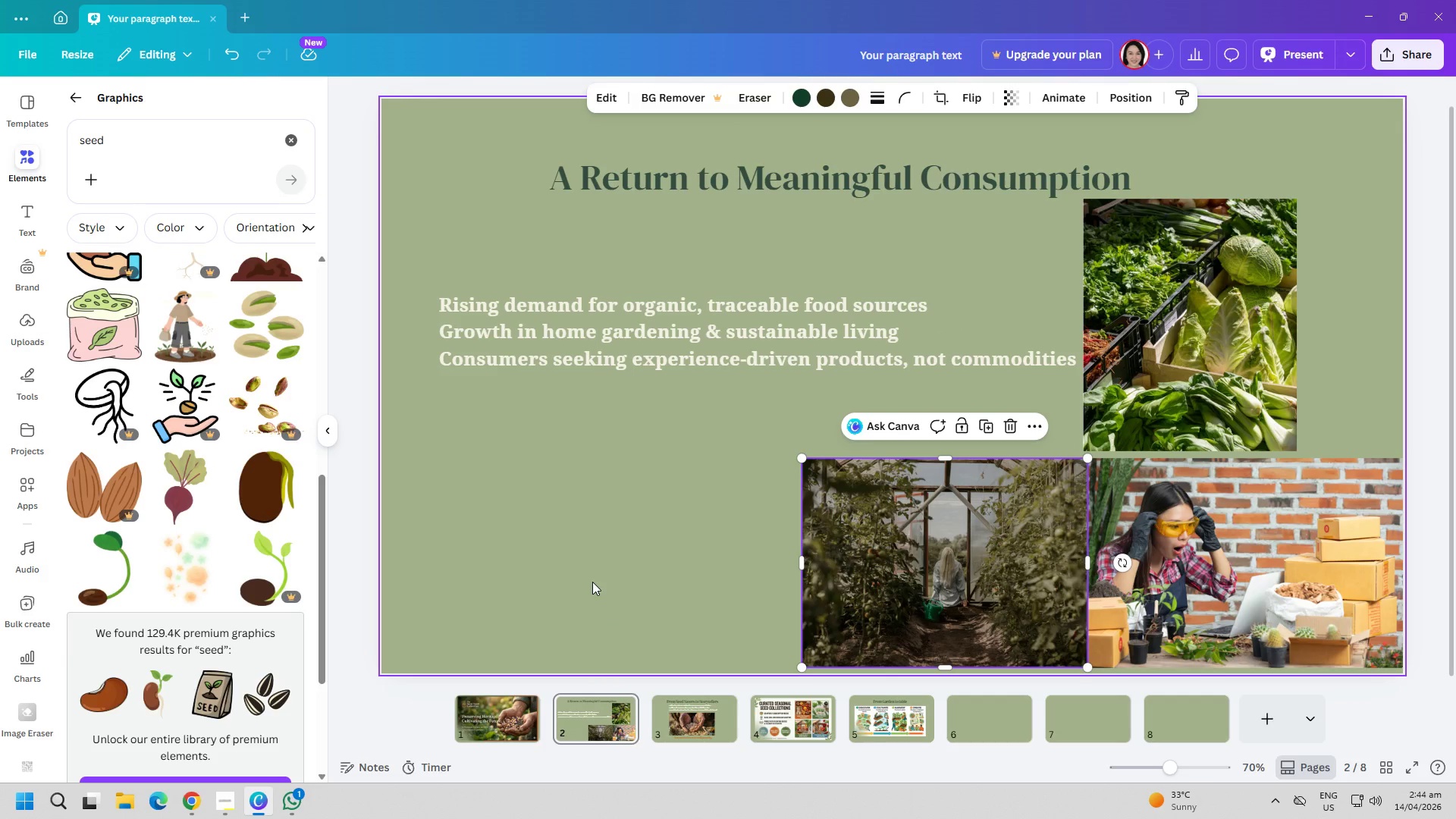 
left_click([543, 573])
 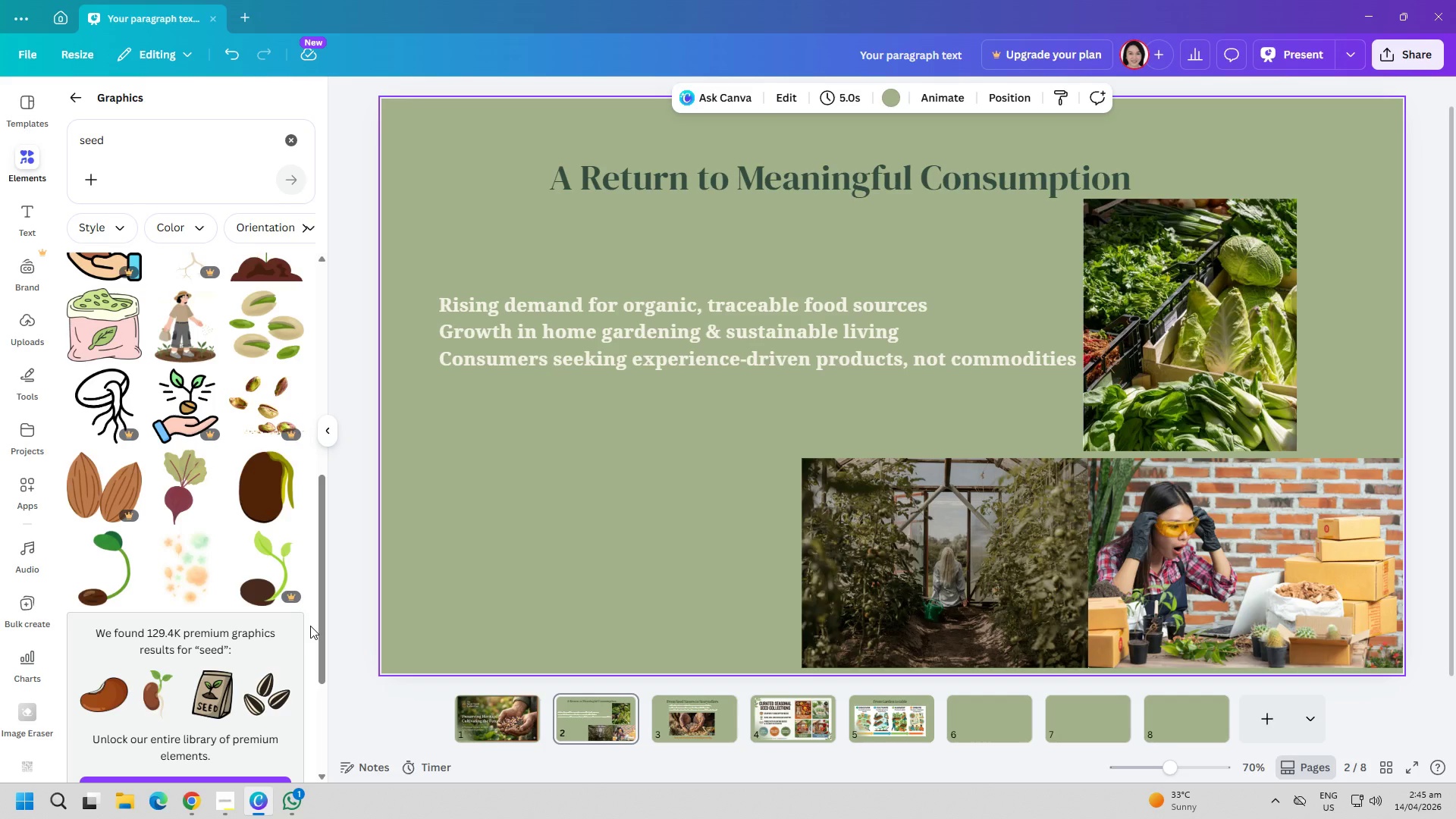 
wait(45.06)
 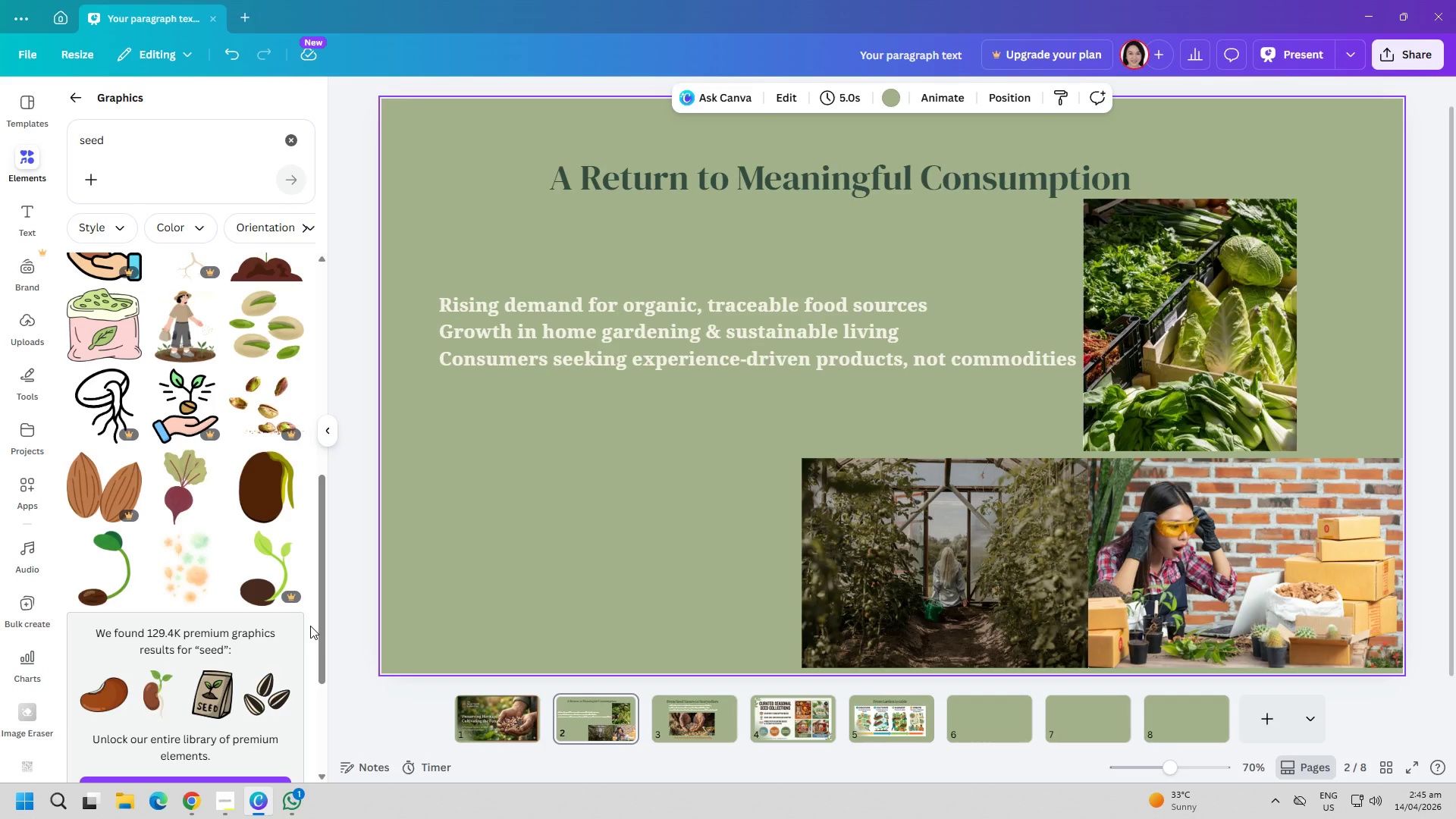 
left_click([1007, 712])
 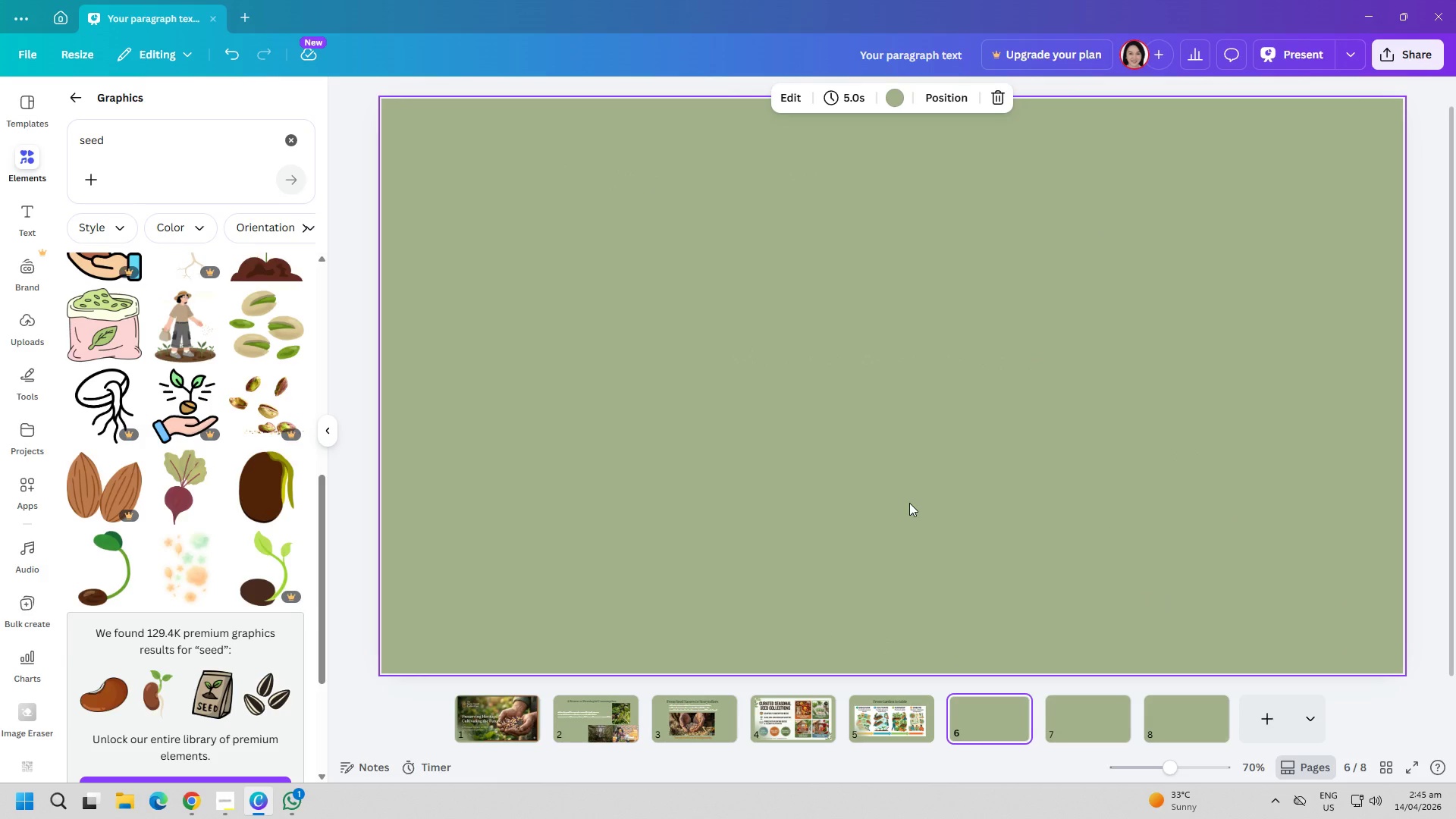 
wait(14.23)
 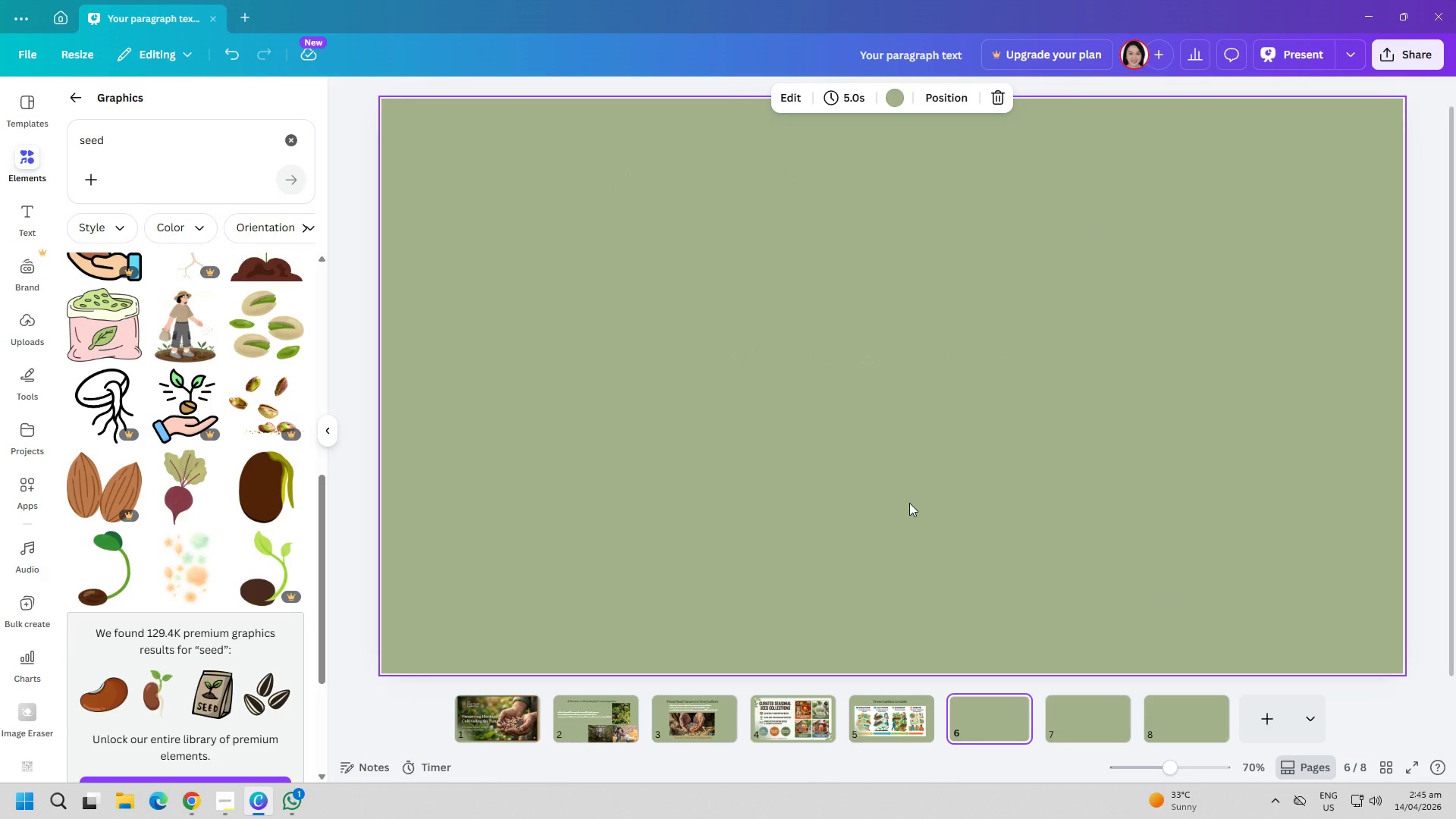 
left_click([26, 204])
 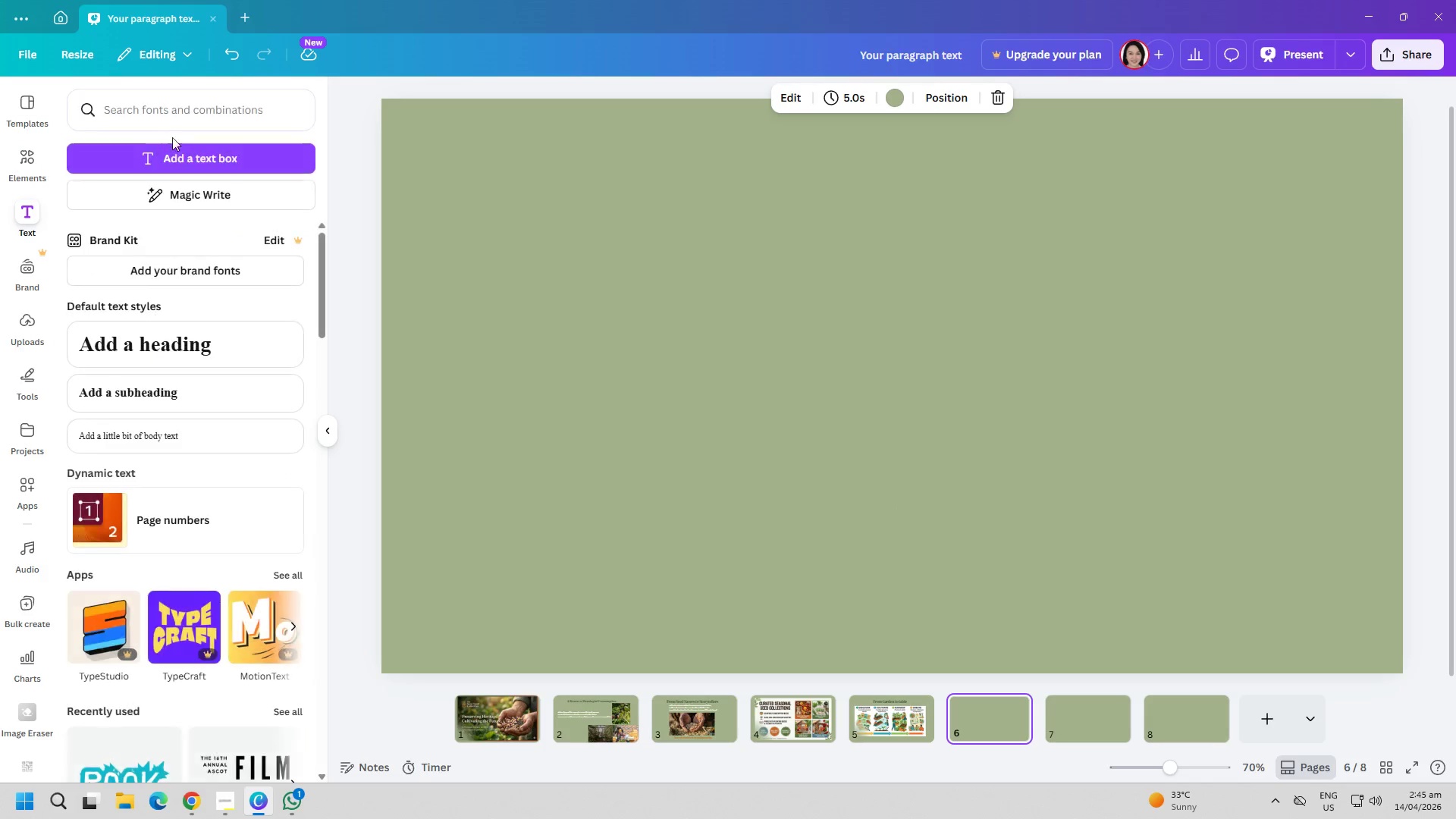 
left_click([182, 151])
 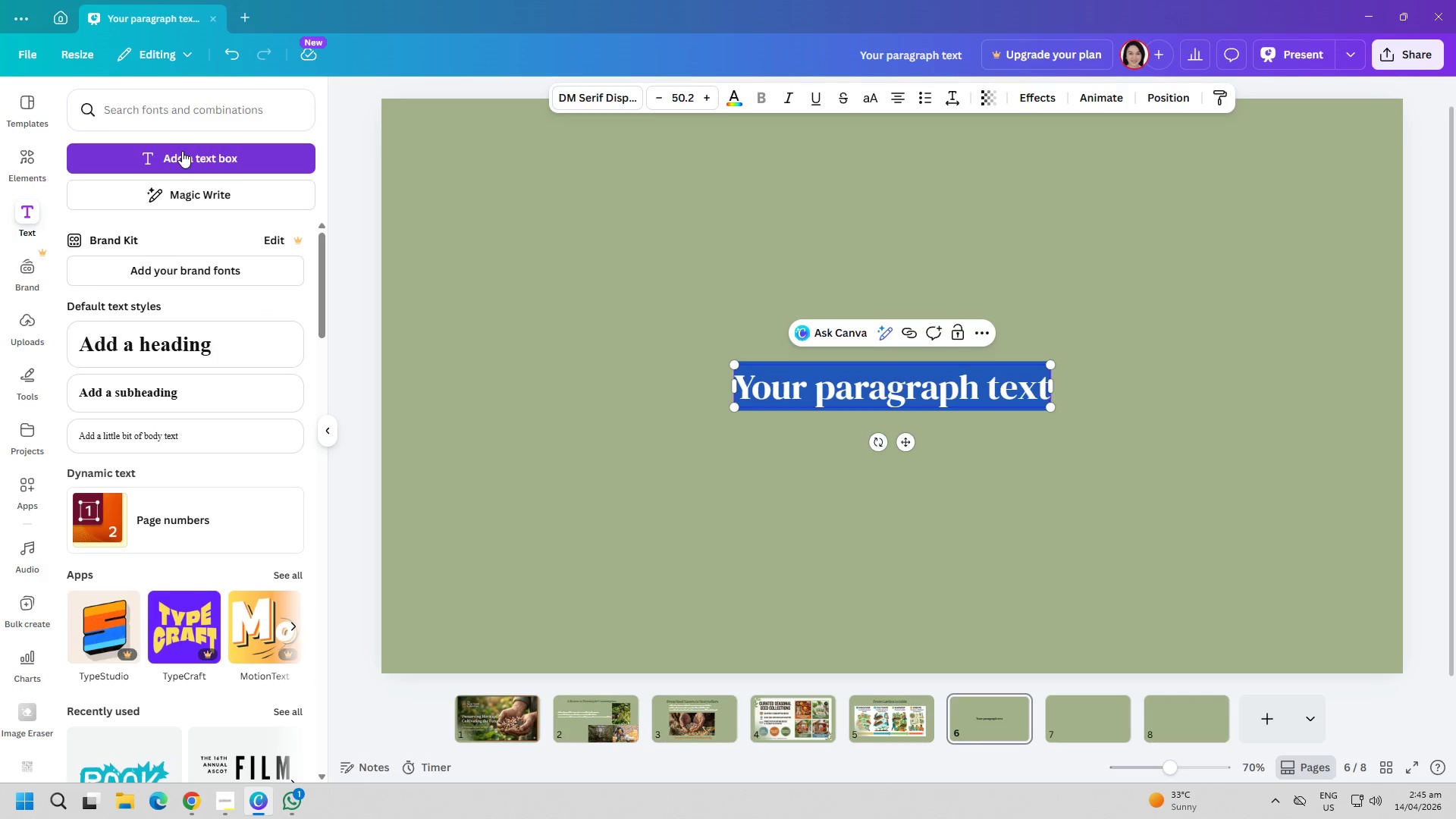 
type(The Modern Heritage Consumer)
 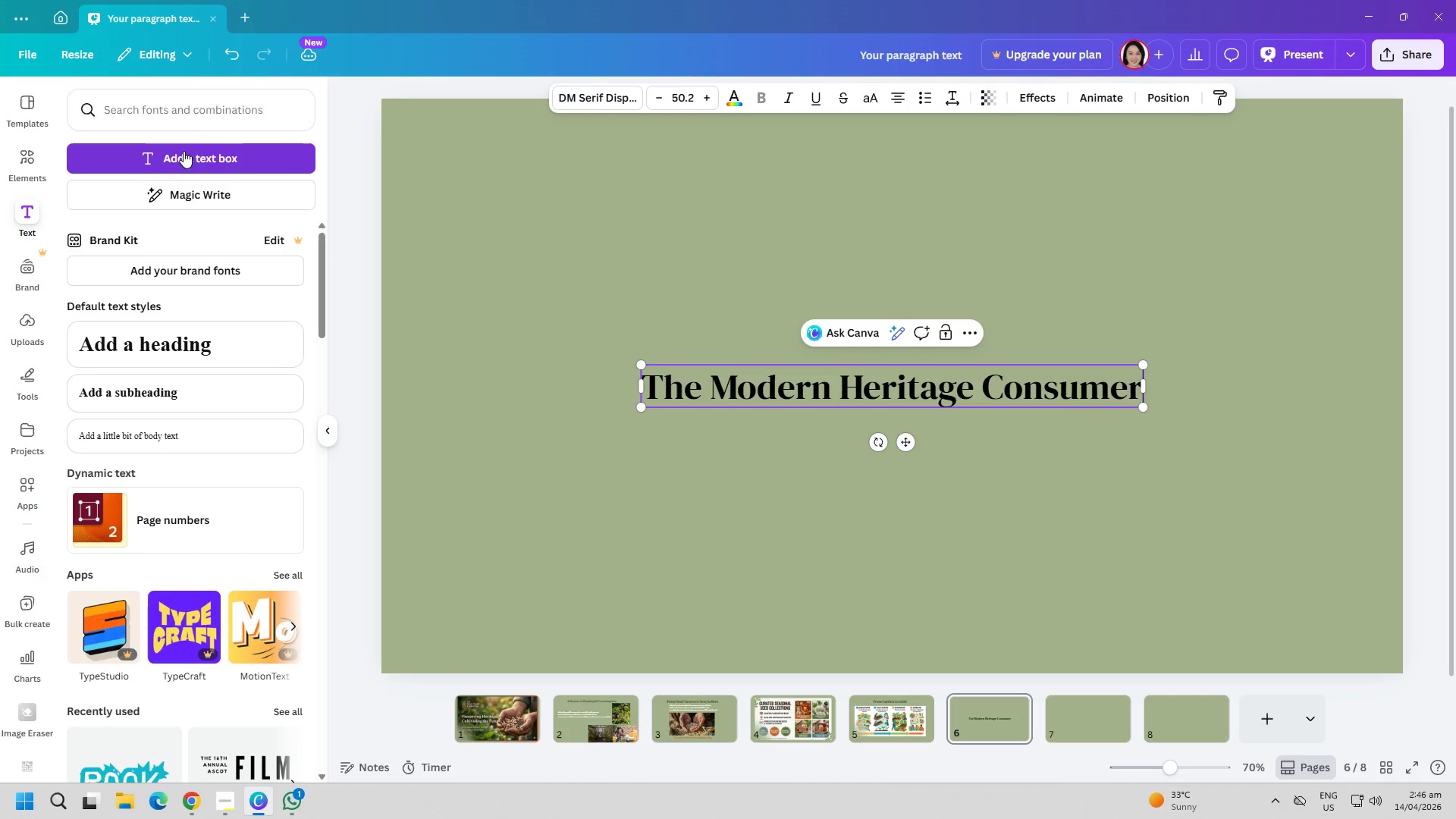 
key(Control+ControlLeft)
 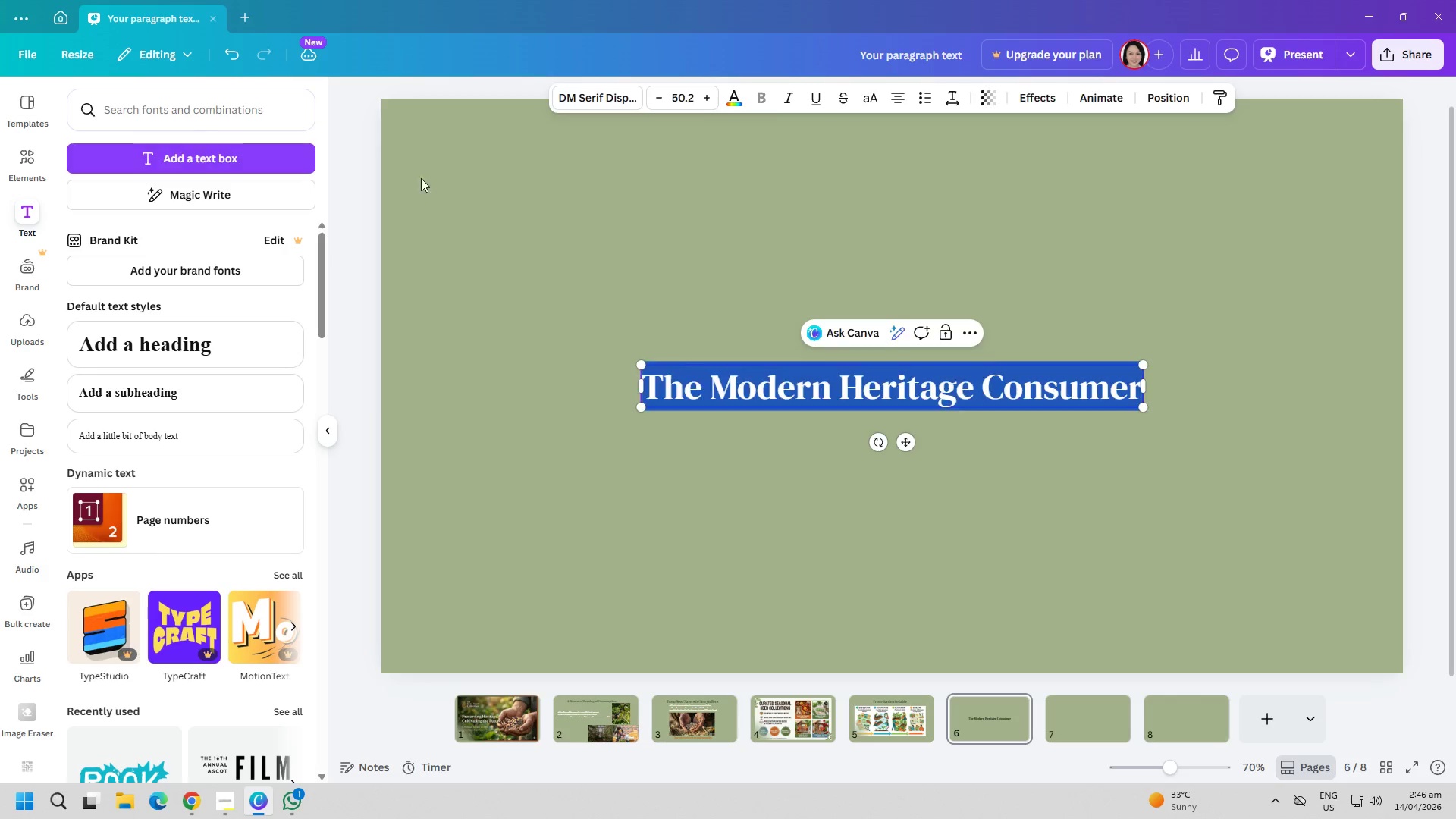 
key(Control+A)
 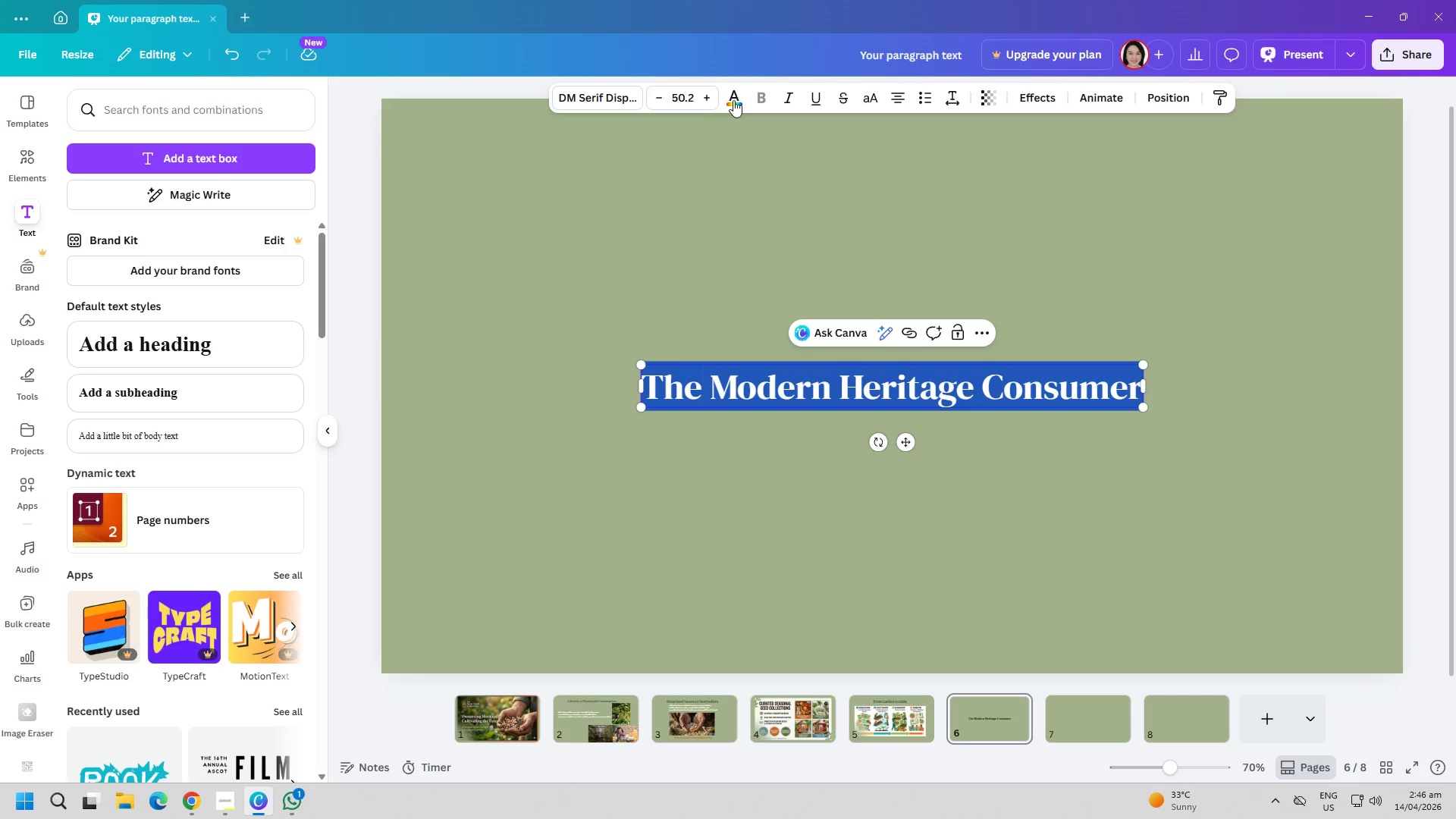 
left_click([733, 92])
 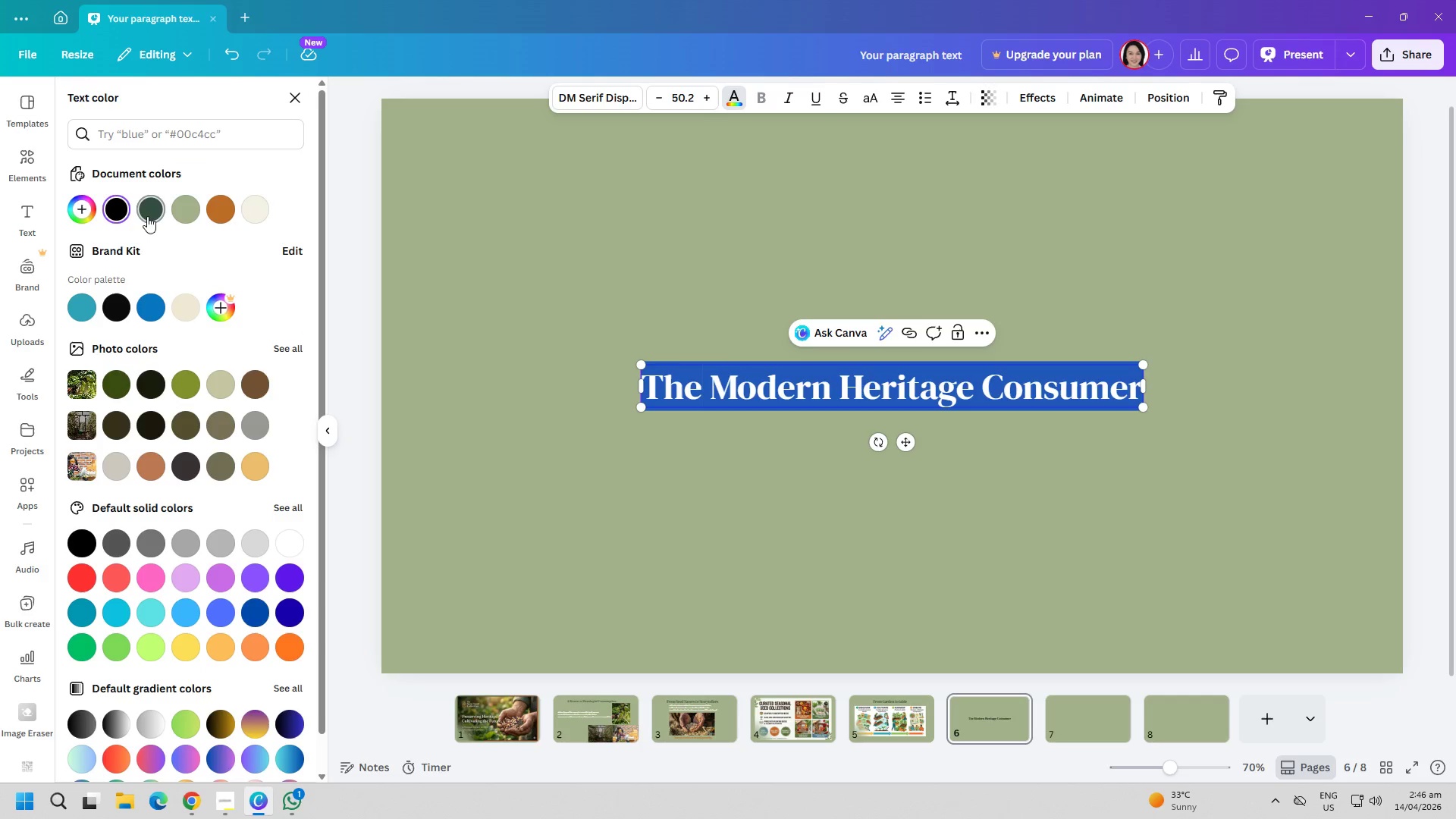 
double_click([654, 519])
 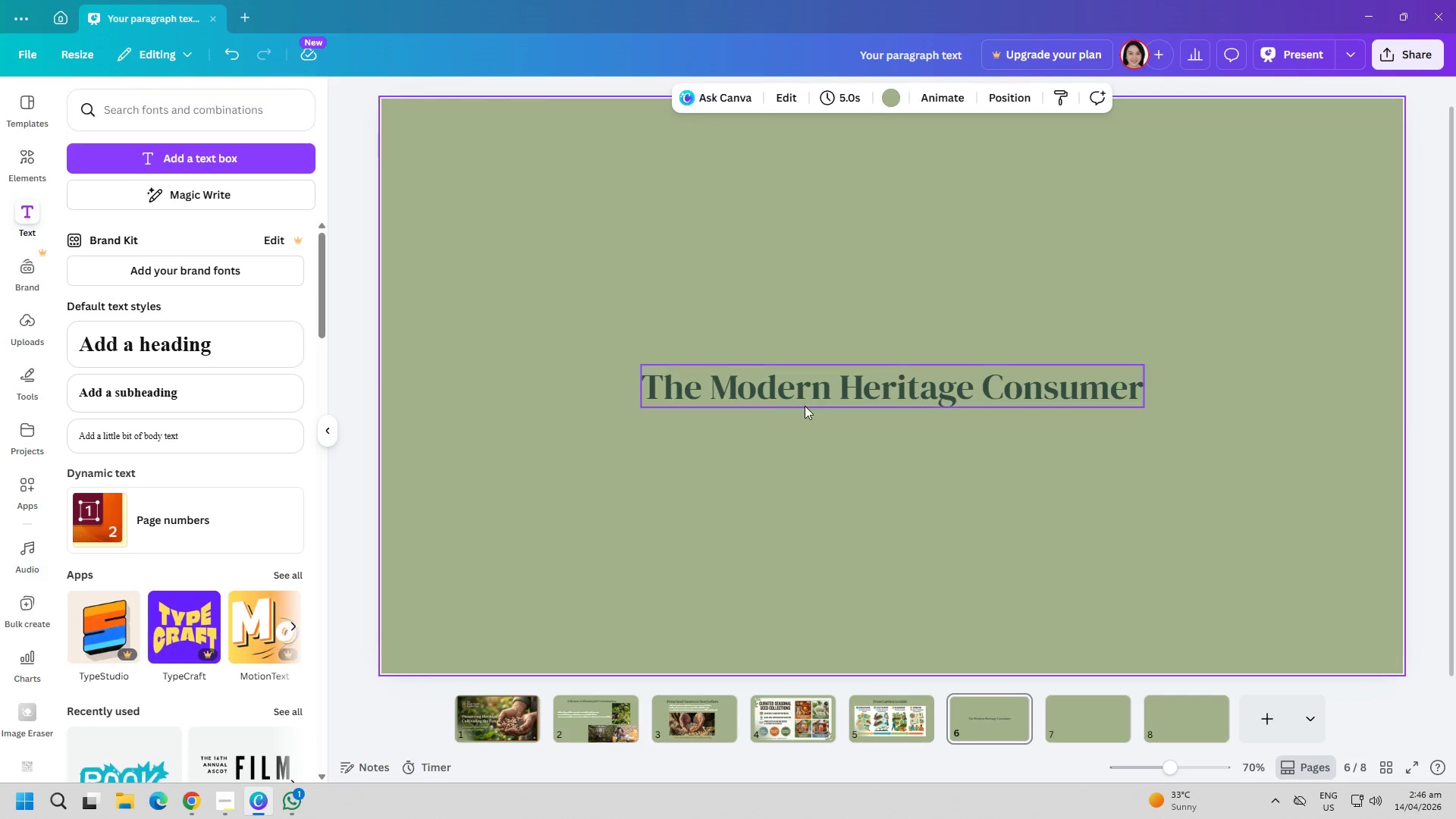 
left_click_drag(start_coordinate=[827, 384], to_coordinate=[827, 192])
 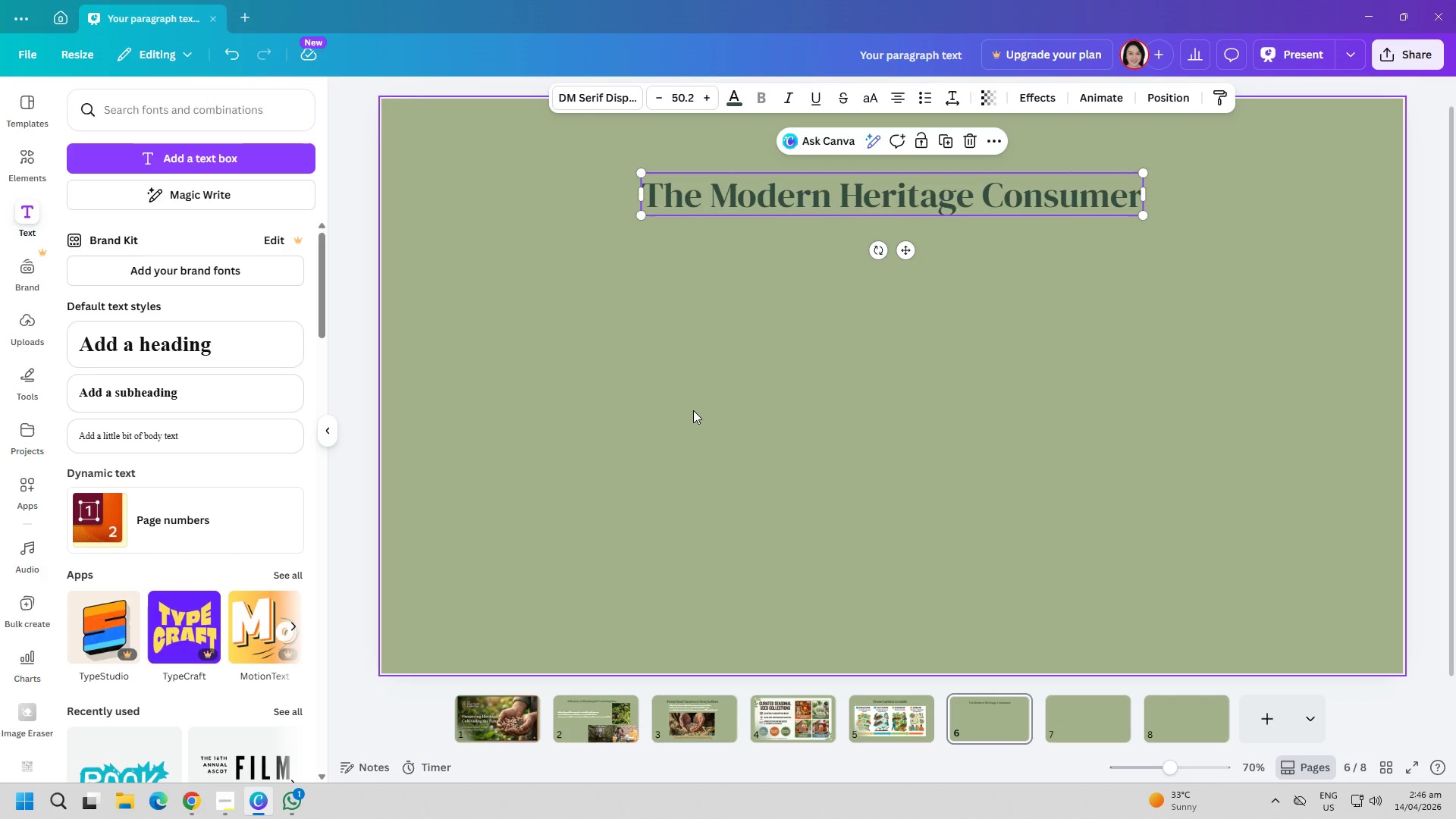 
wait(10.7)
 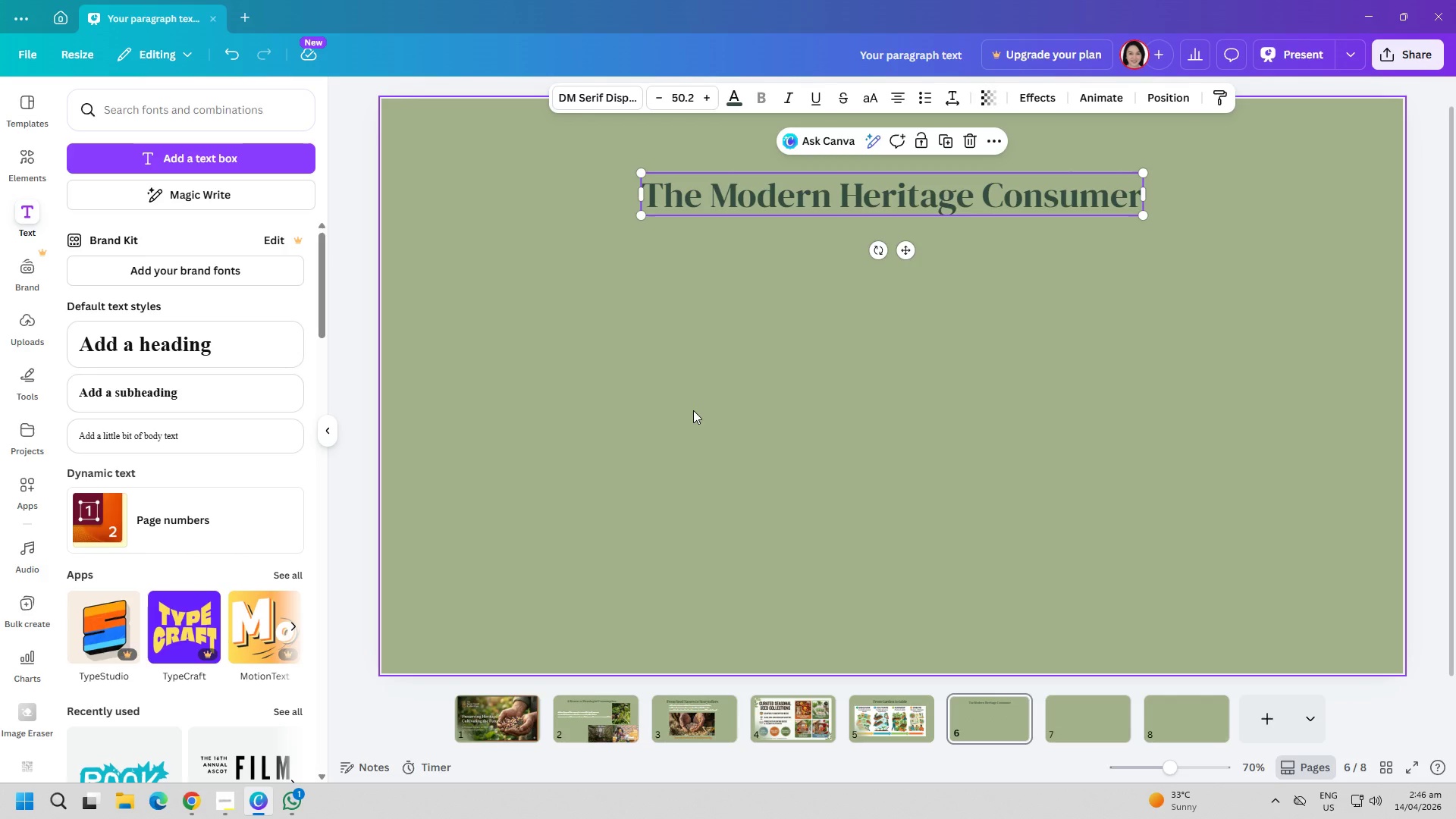 
double_click([898, 504])
 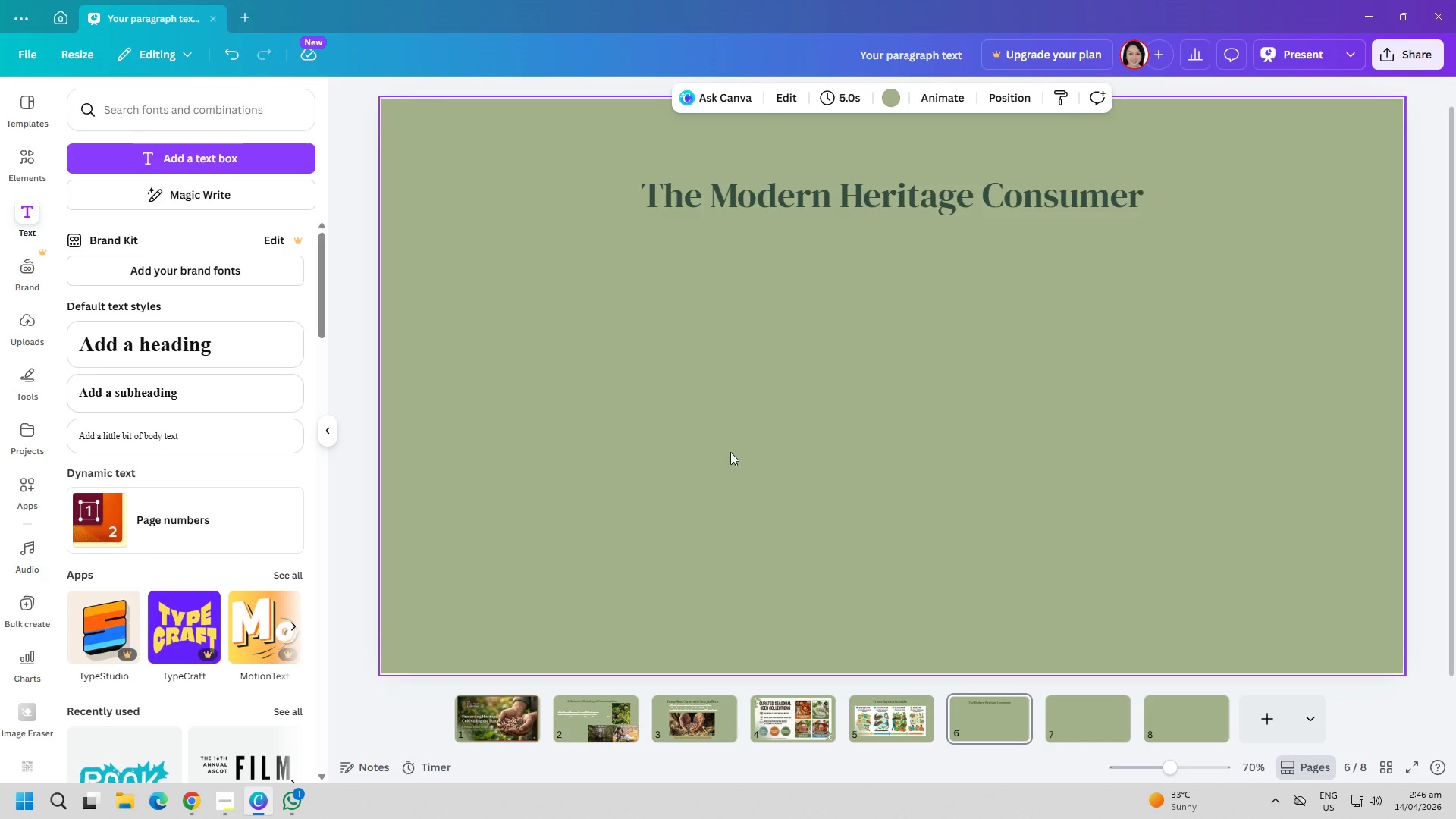 
left_click([240, 160])
 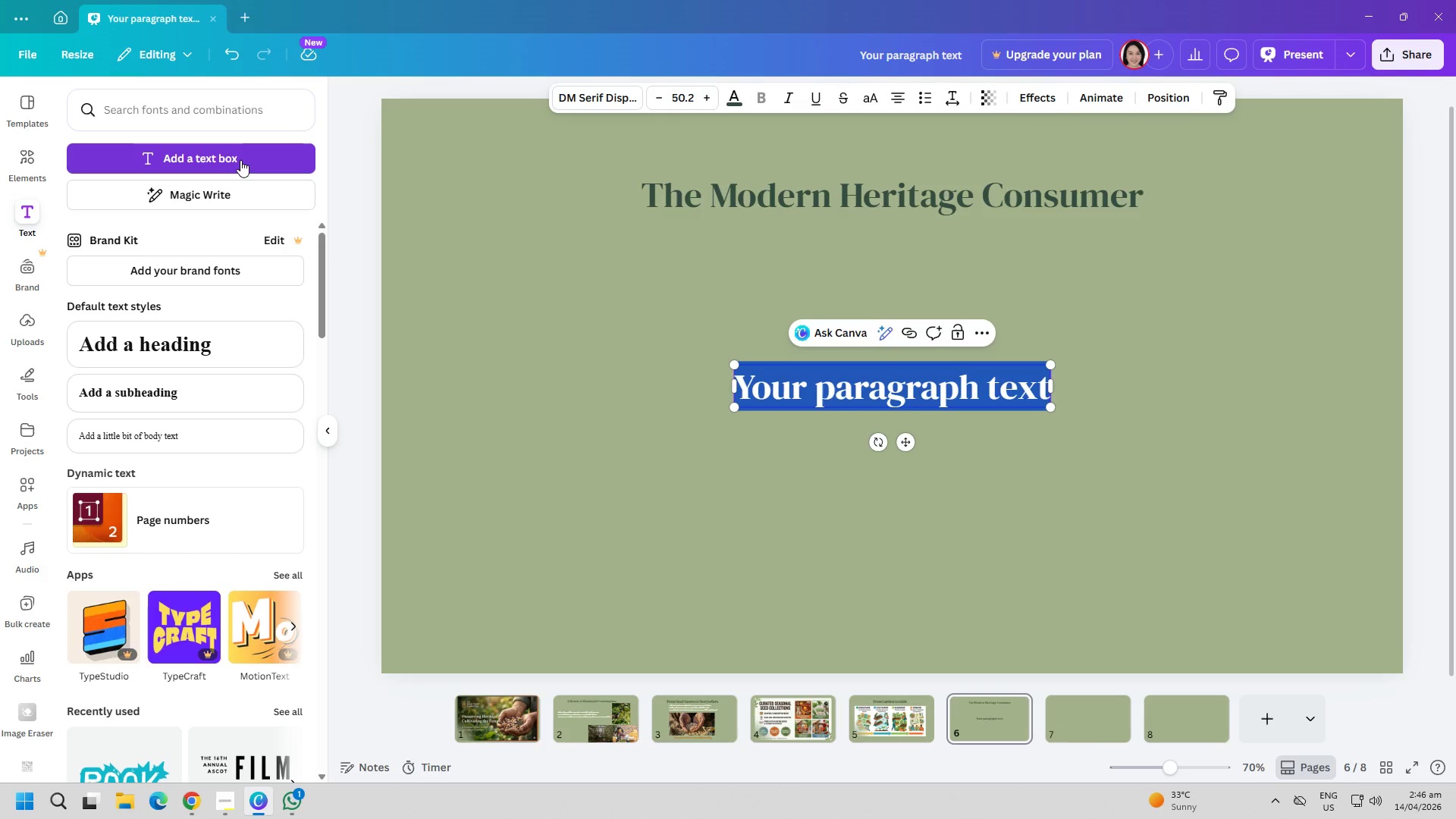 
type(AGE)
key(Backspace)
key(Backspace)
key(Backspace)
type(ge)
key(Backspace)
key(Backspace)
type(Age : 28-55)
 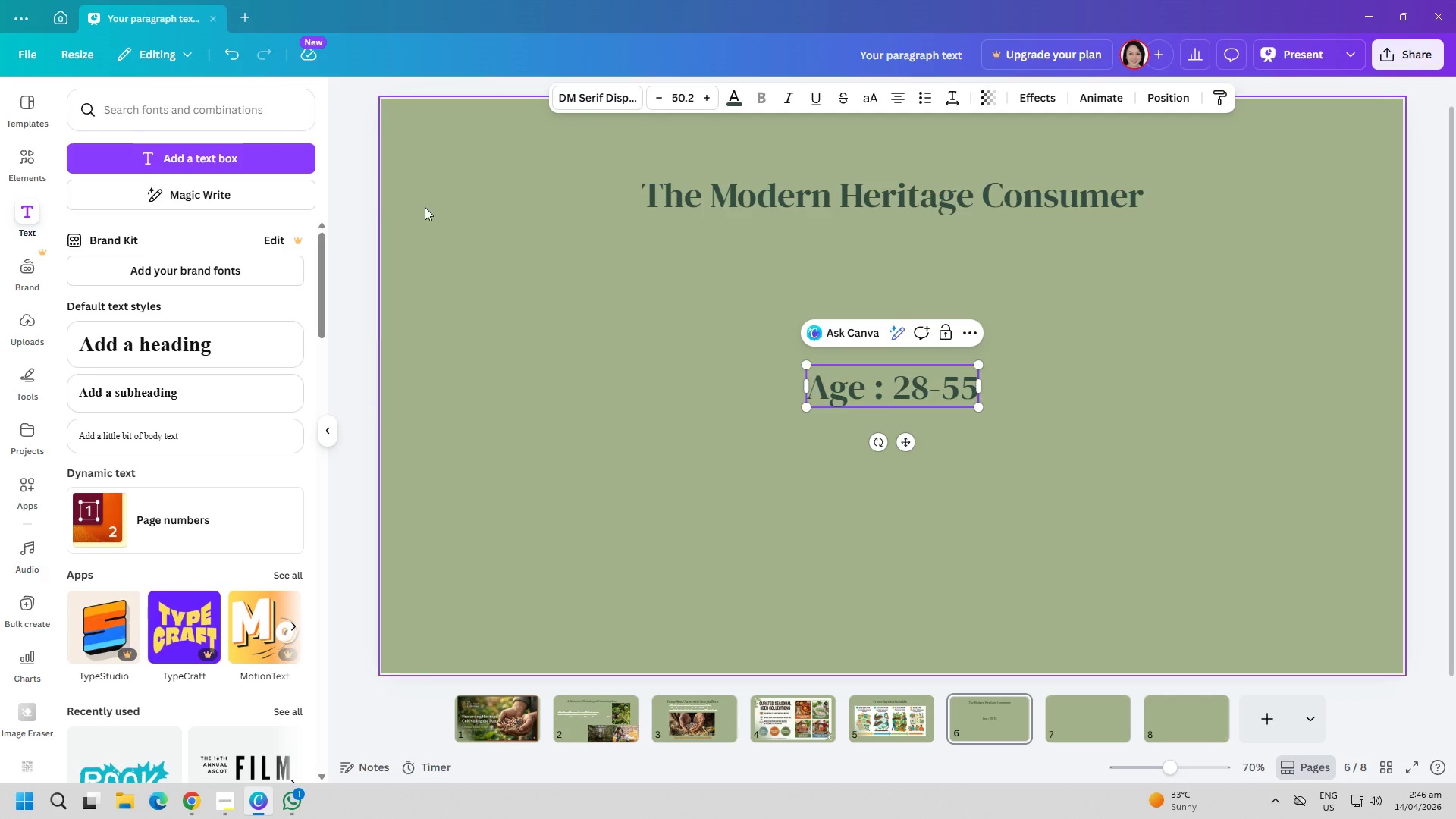 
key(Control+ControlLeft)
 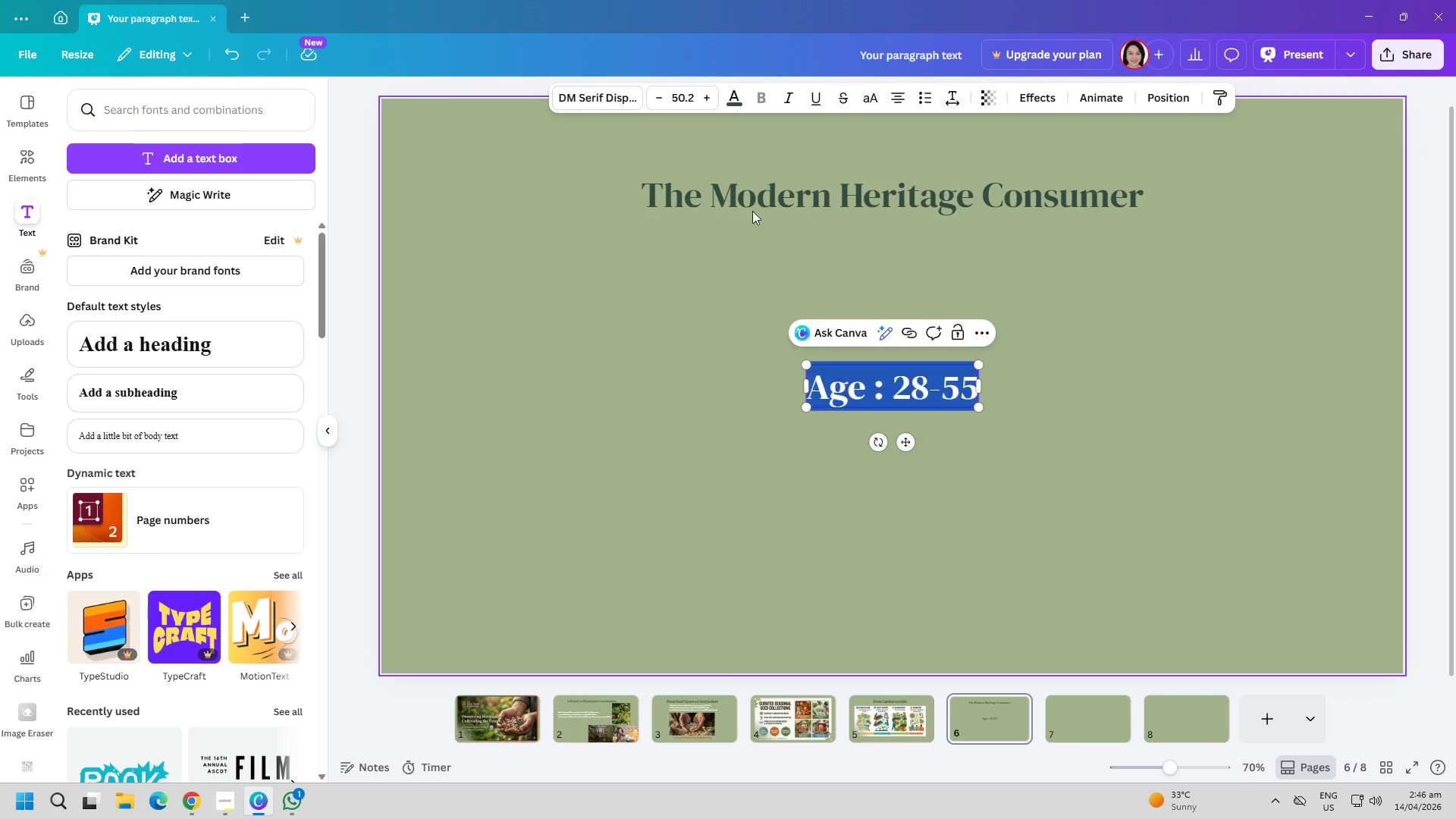 
key(Control+A)
 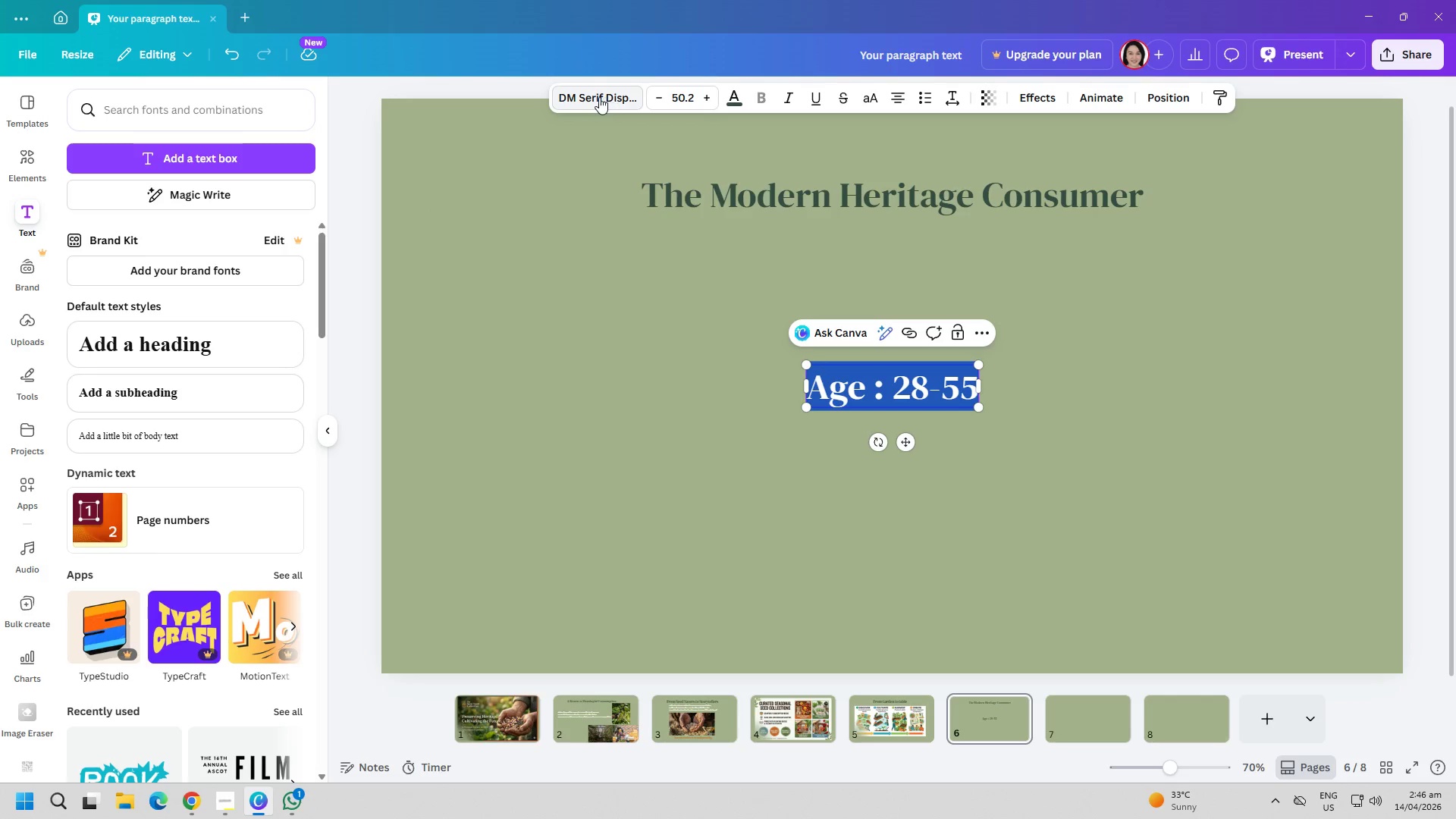 
left_click([599, 95])
 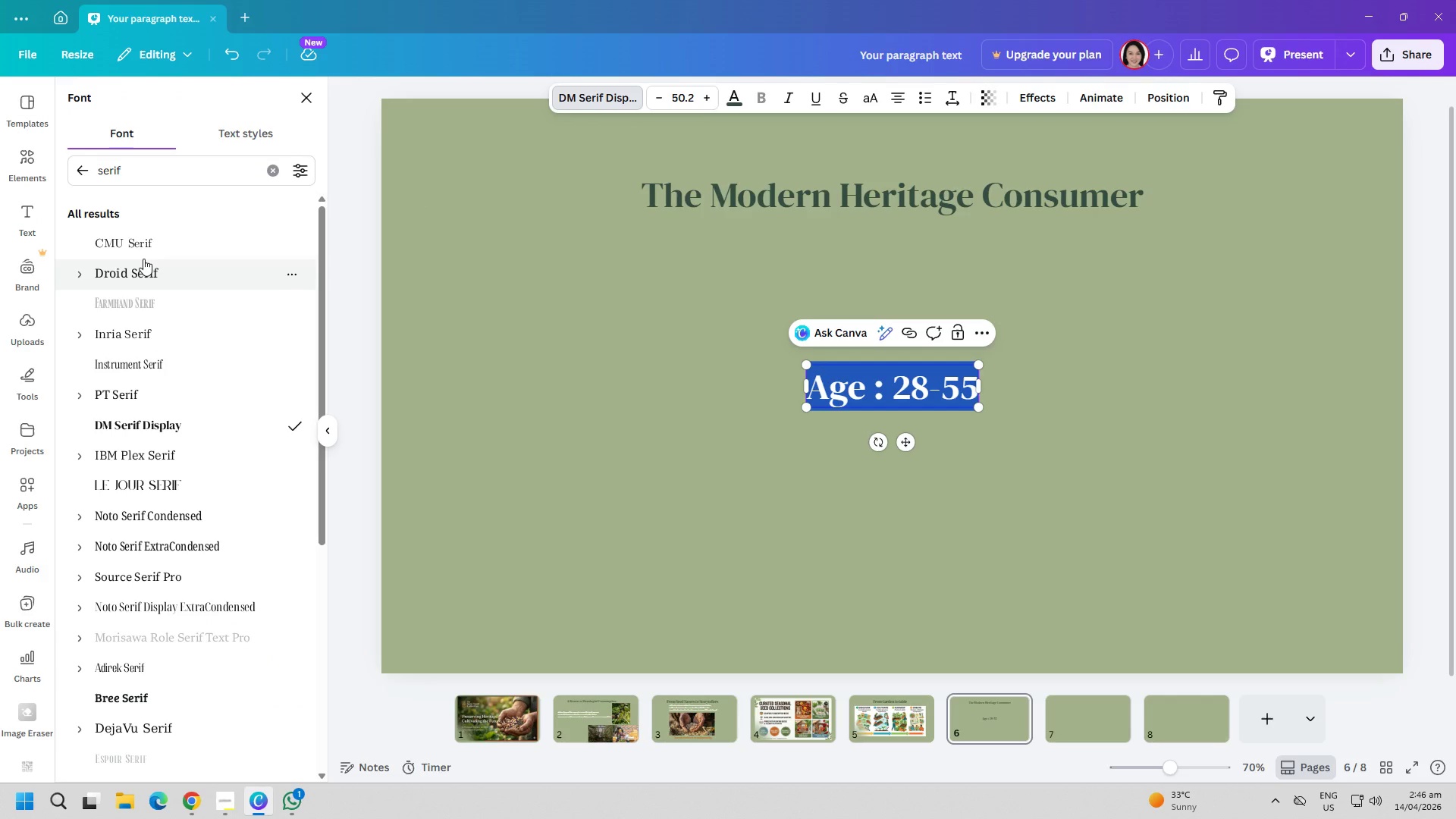 
left_click([142, 250])
 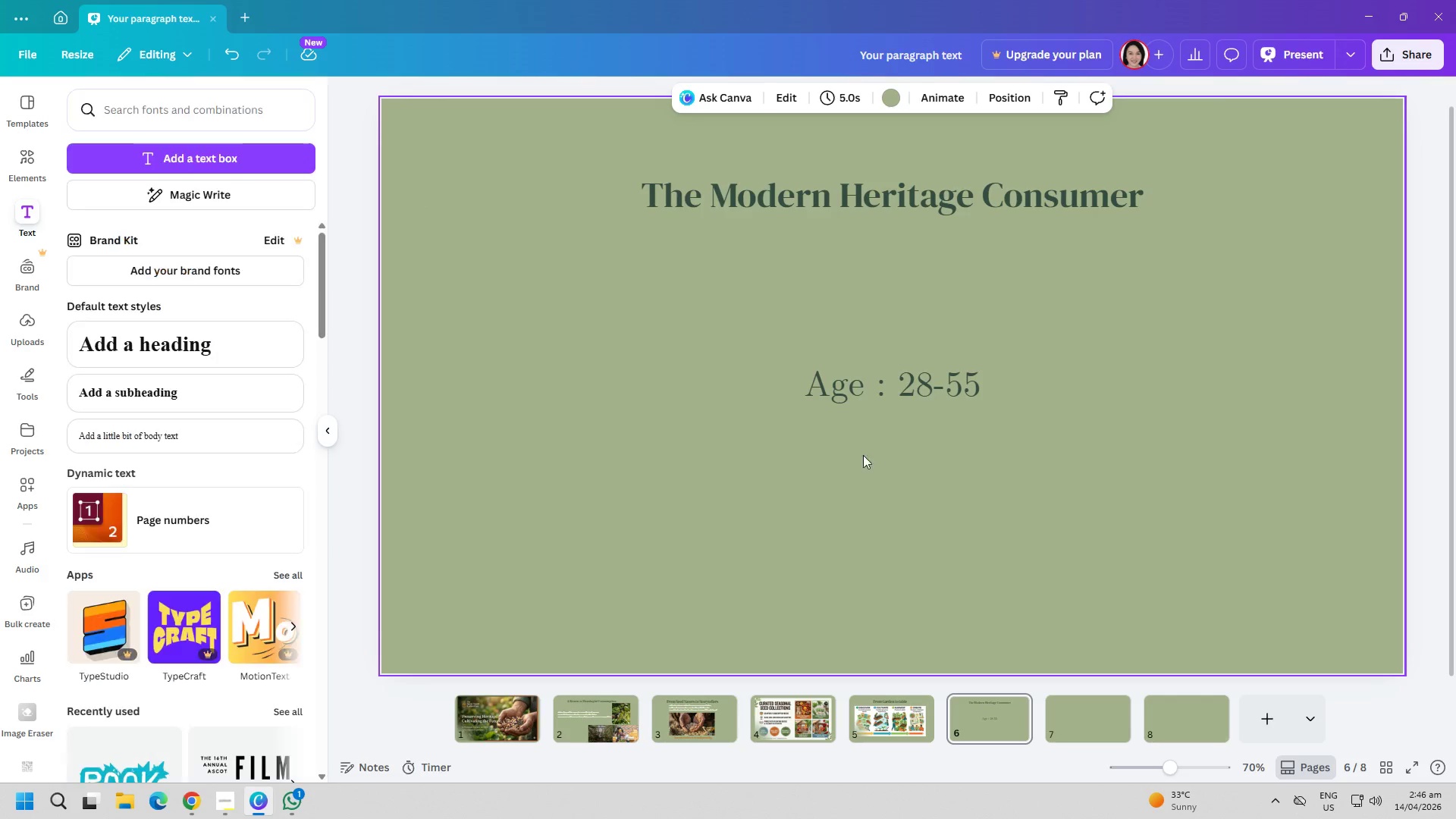 
triple_click([882, 392])
 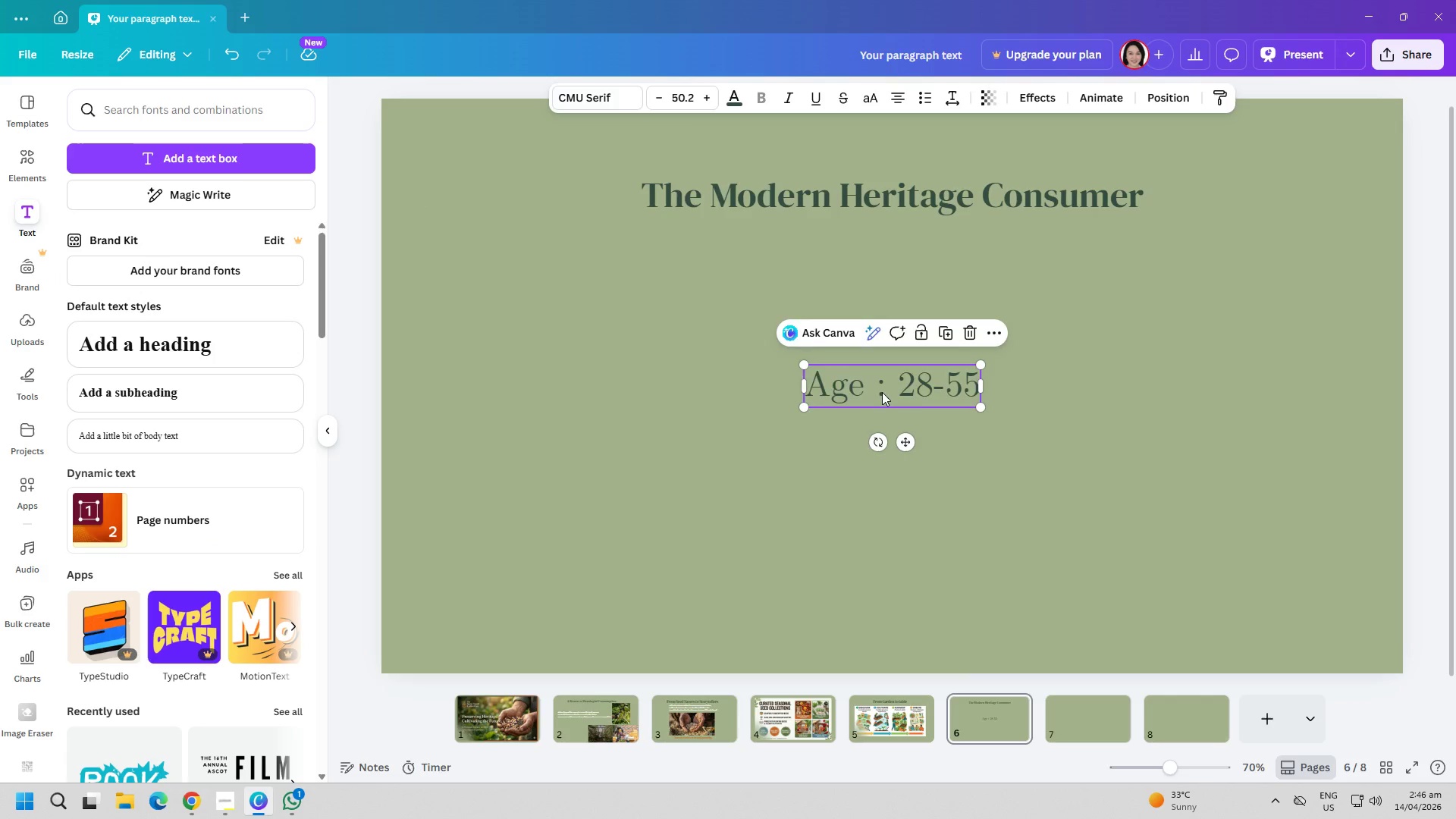 
triple_click([882, 392])
 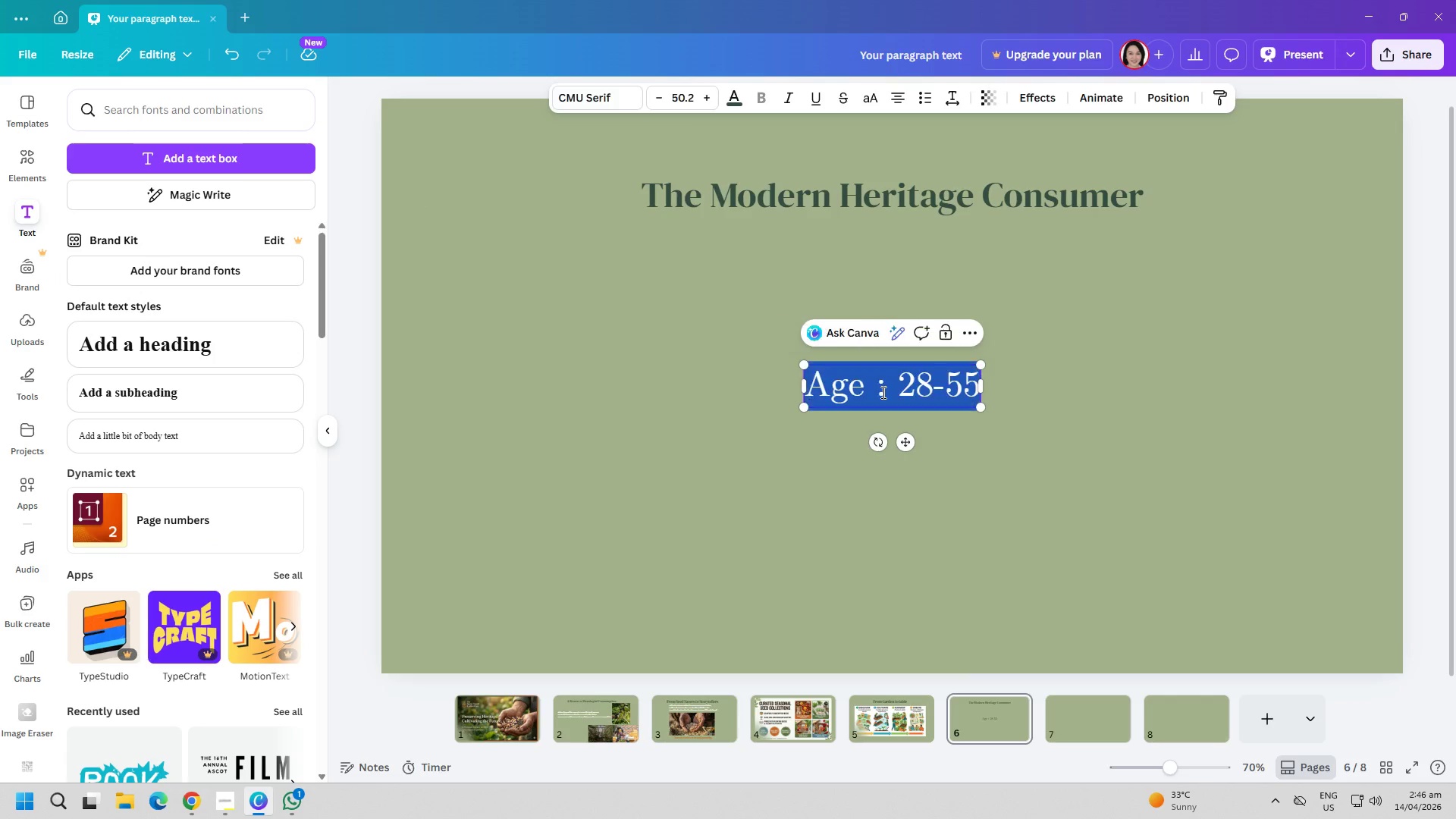 
triple_click([882, 392])
 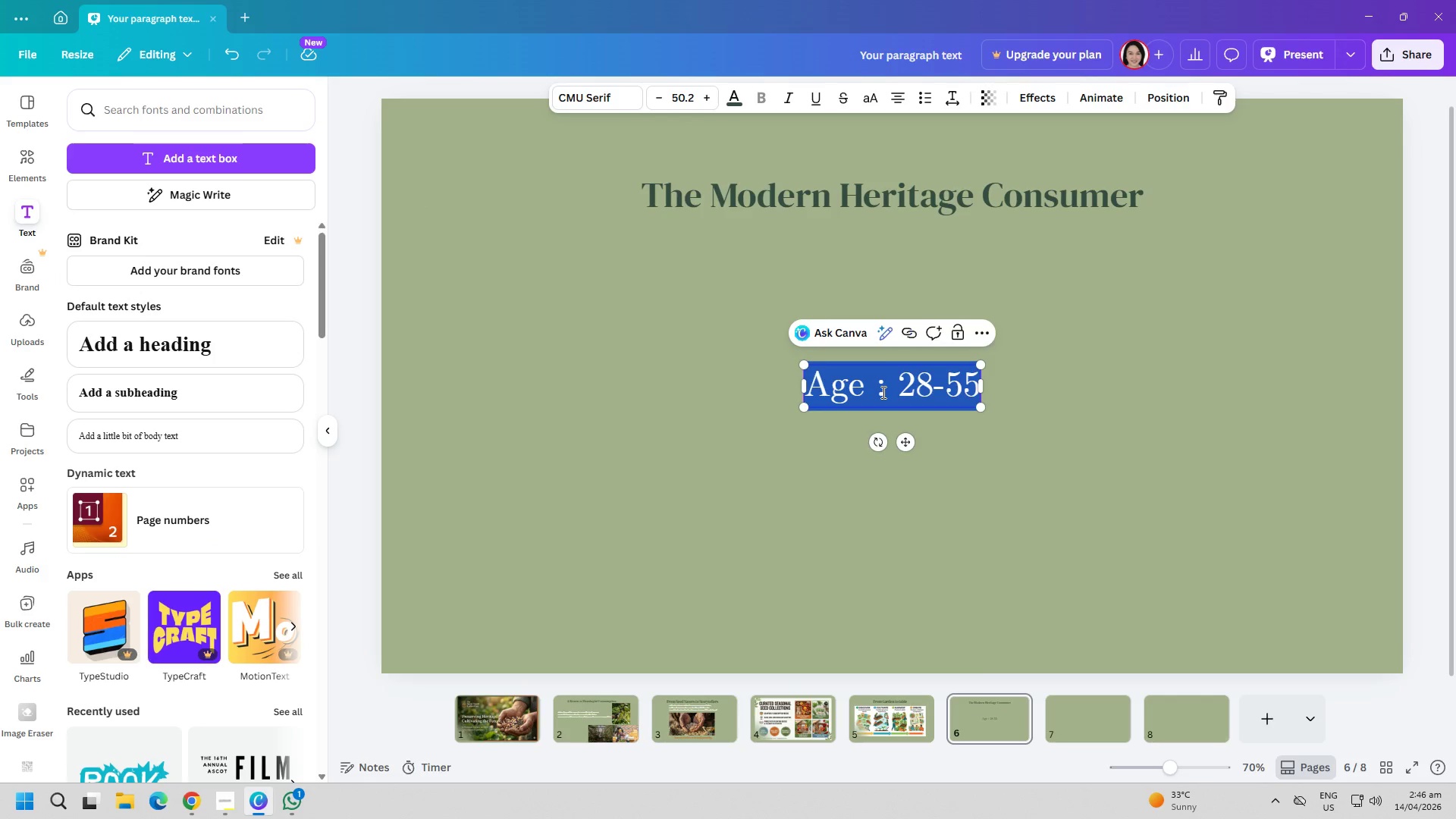 
key(Control+ControlLeft)
 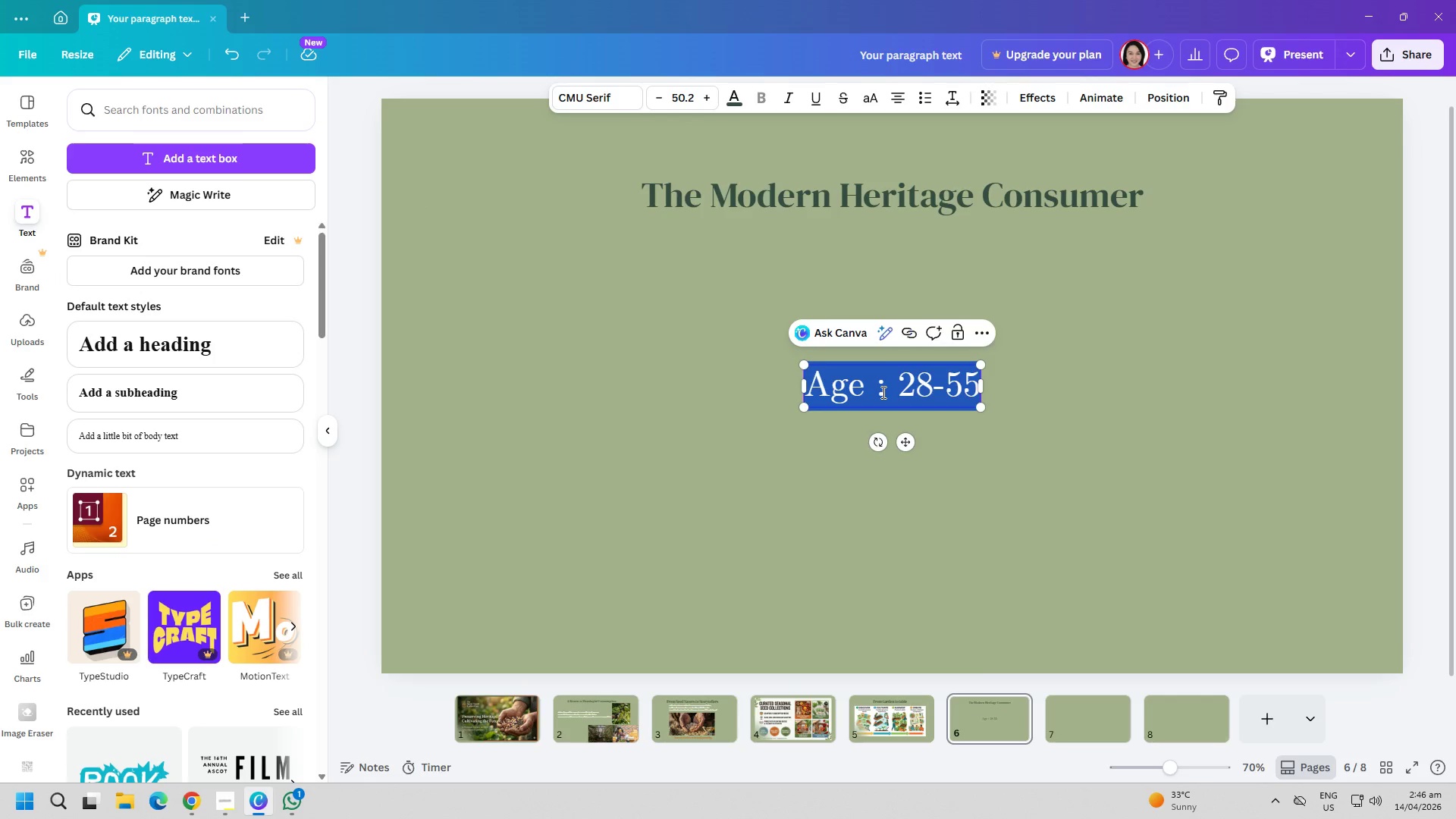 
key(Control+A)
 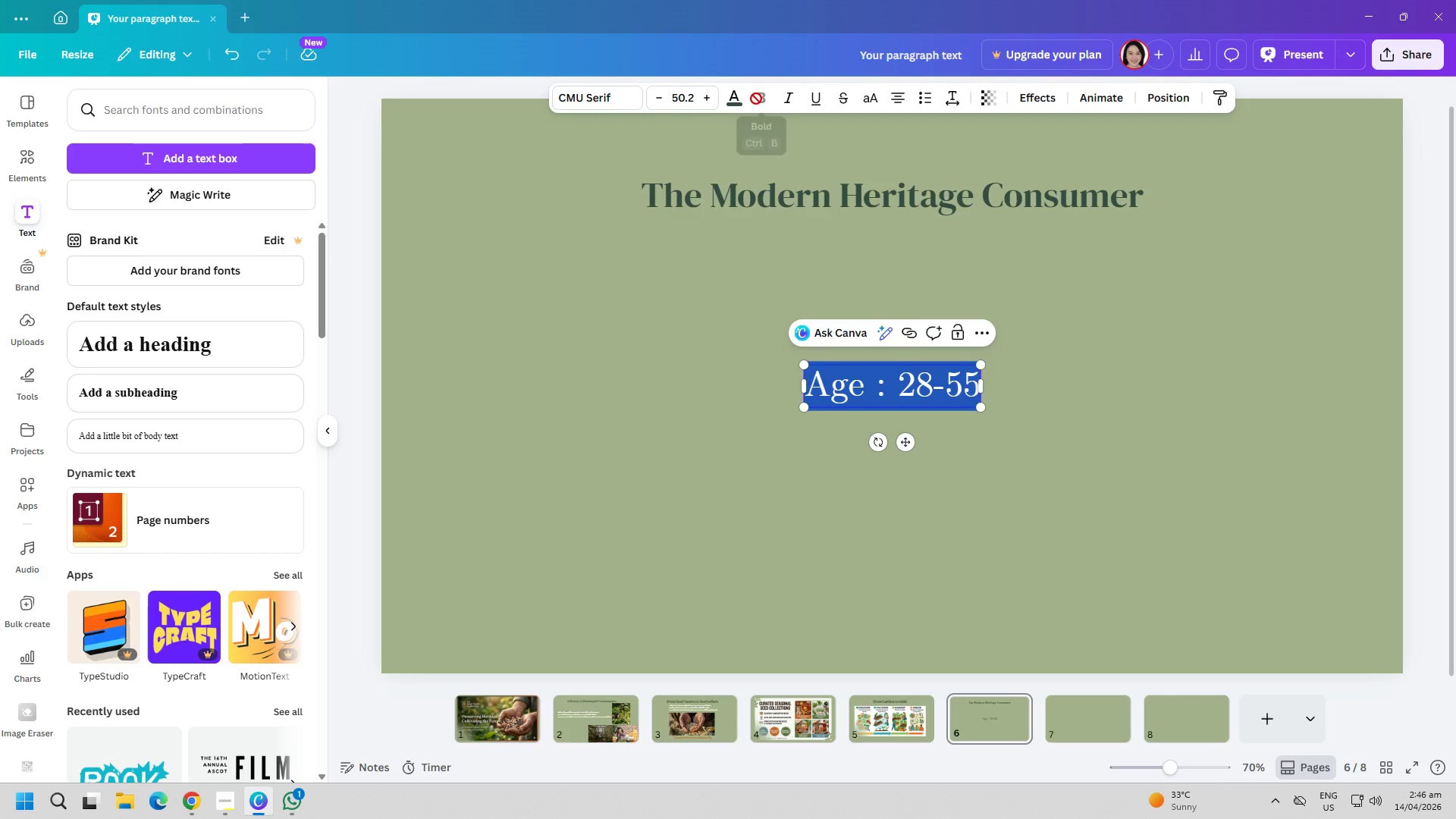 
left_click([698, 354])
 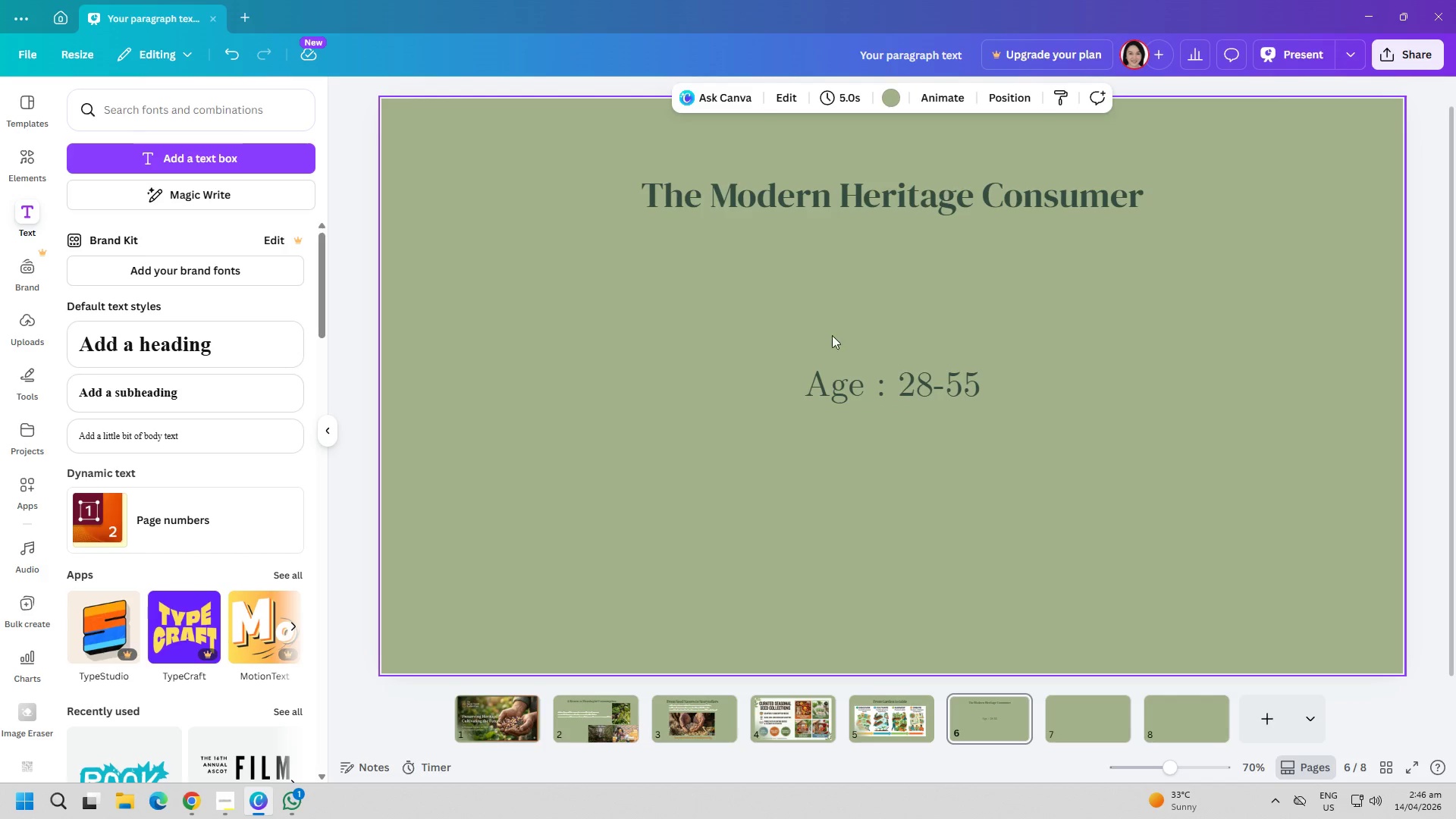 
left_click([858, 345])
 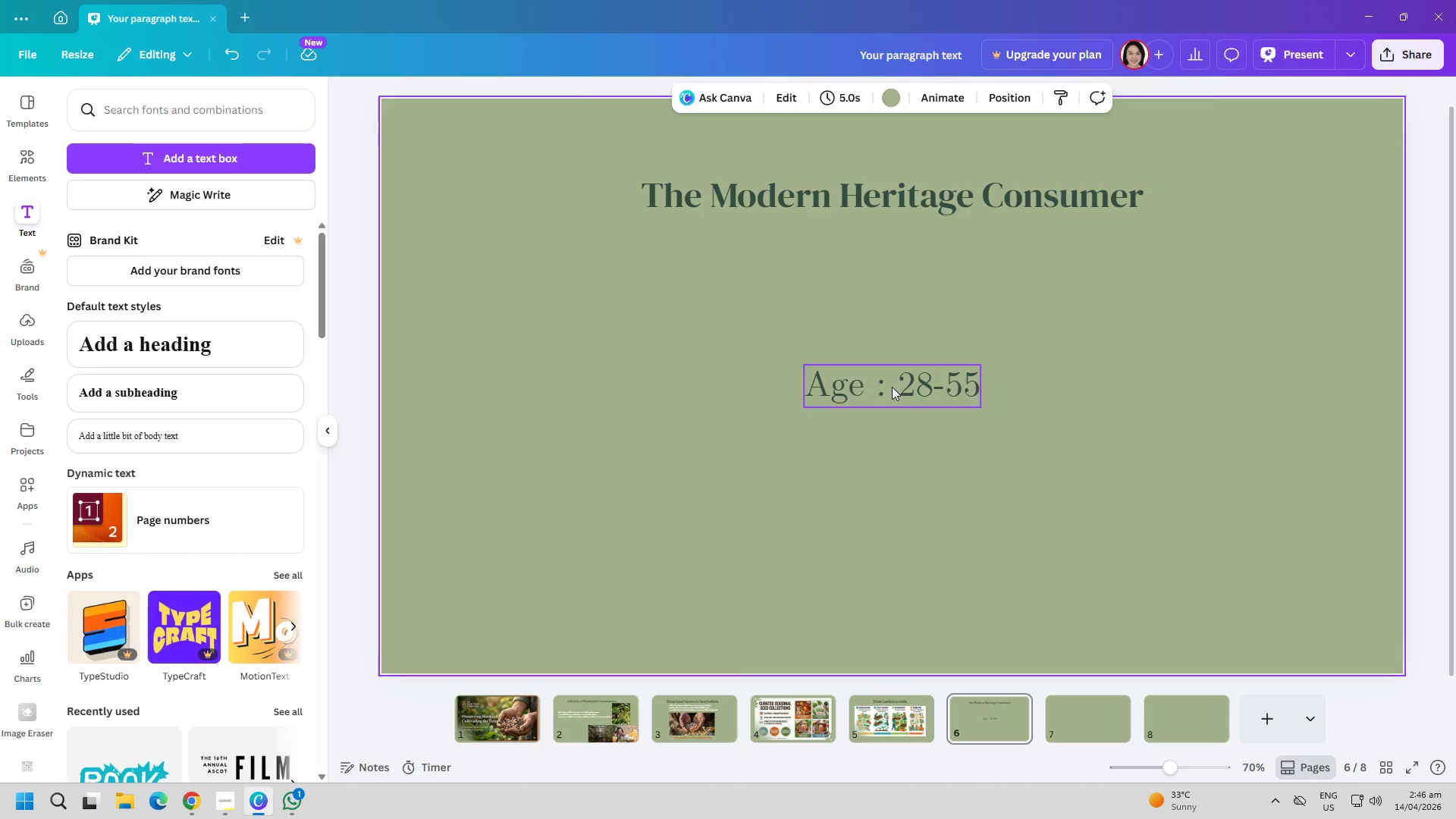 
double_click([893, 385])
 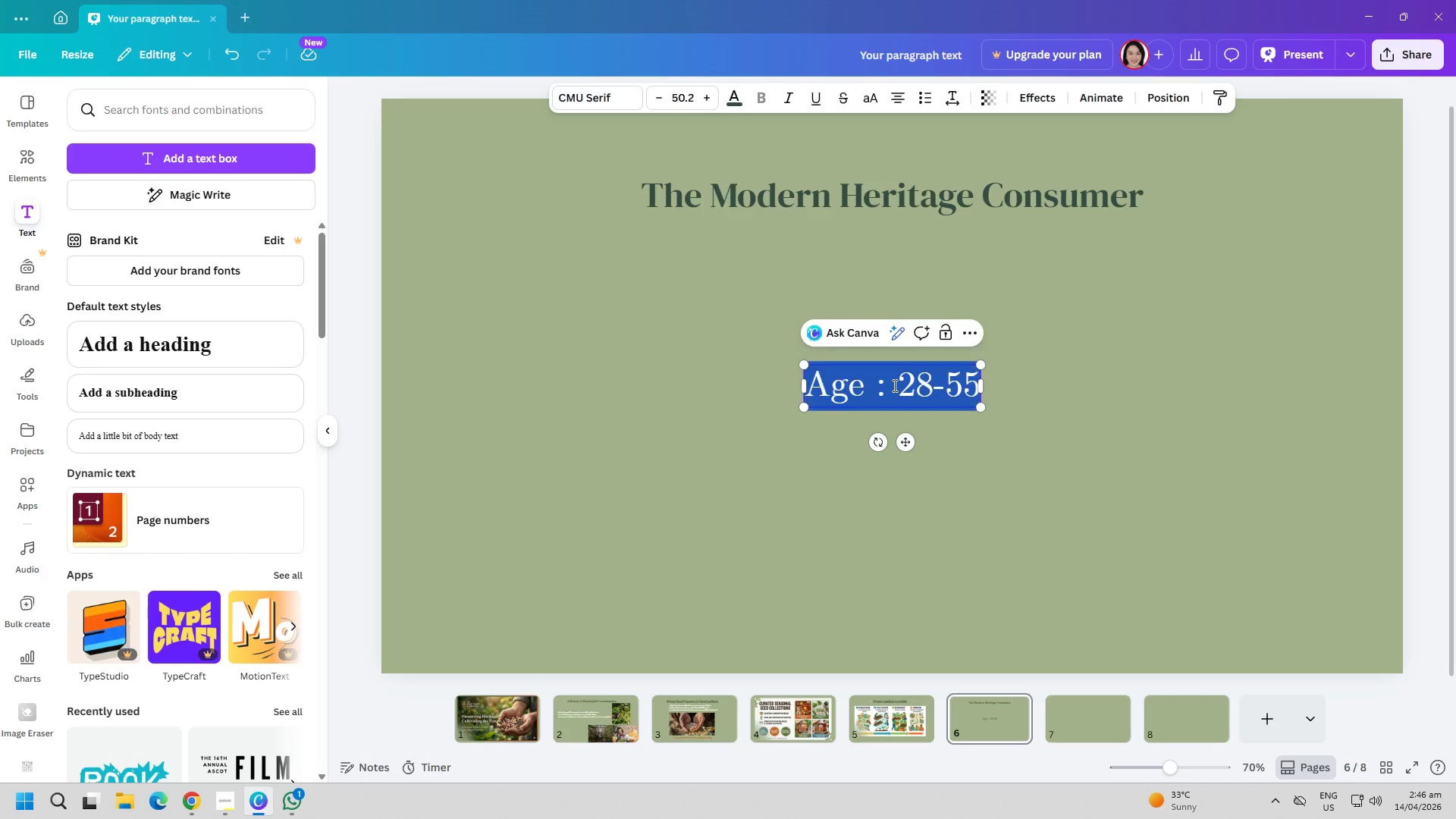 
triple_click([893, 385])
 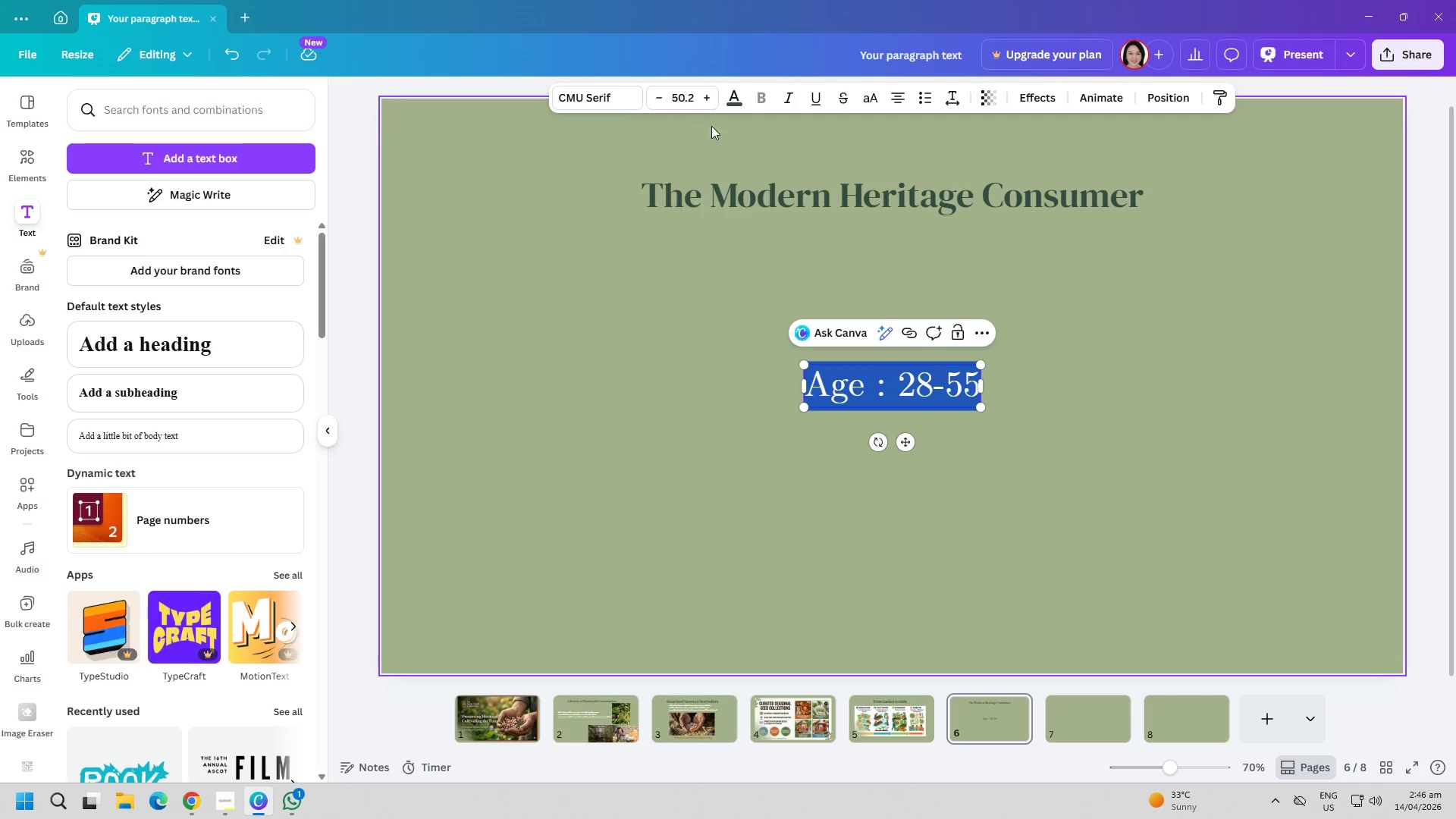 
left_click([613, 95])
 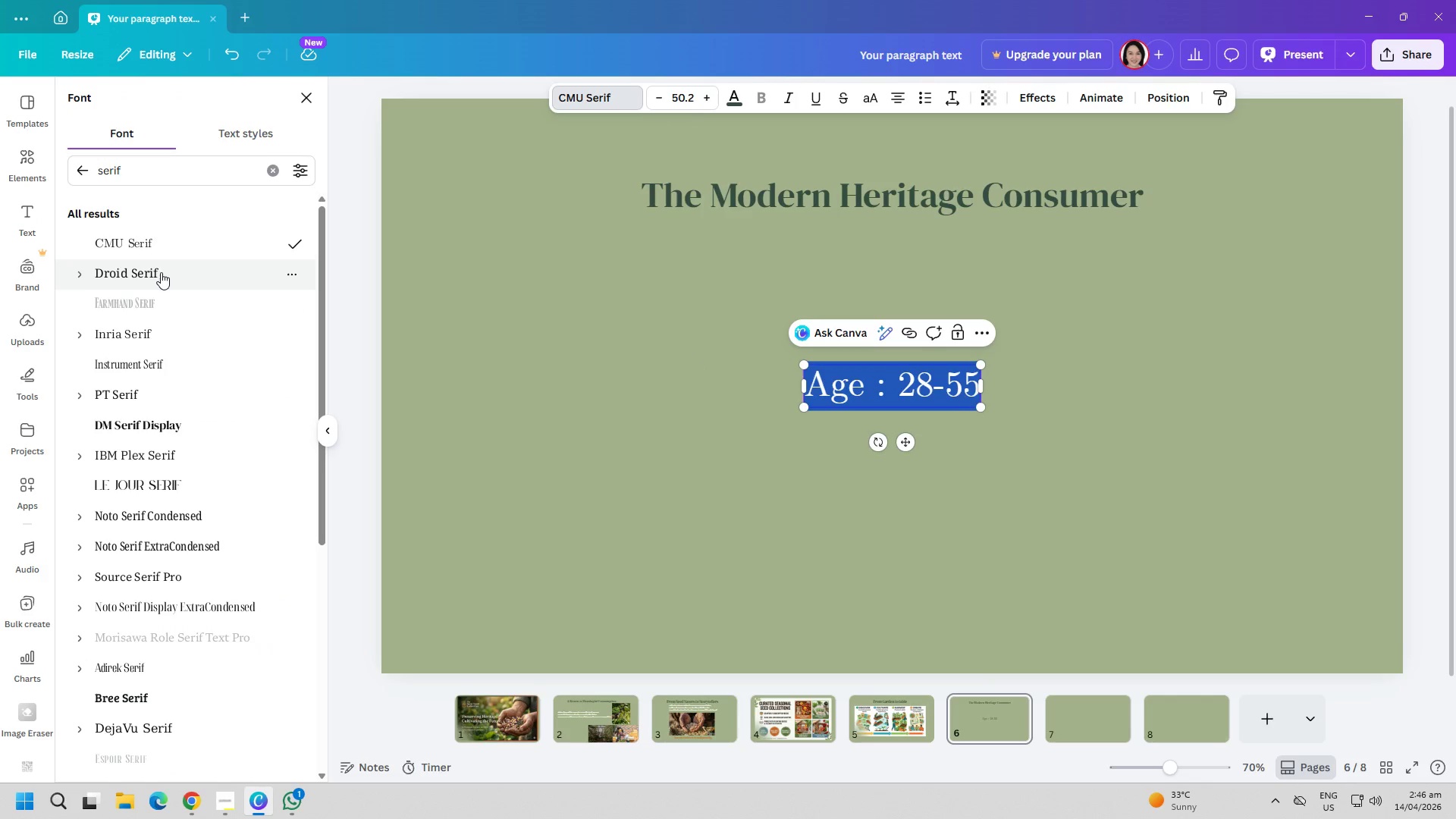 
double_click([673, 424])
 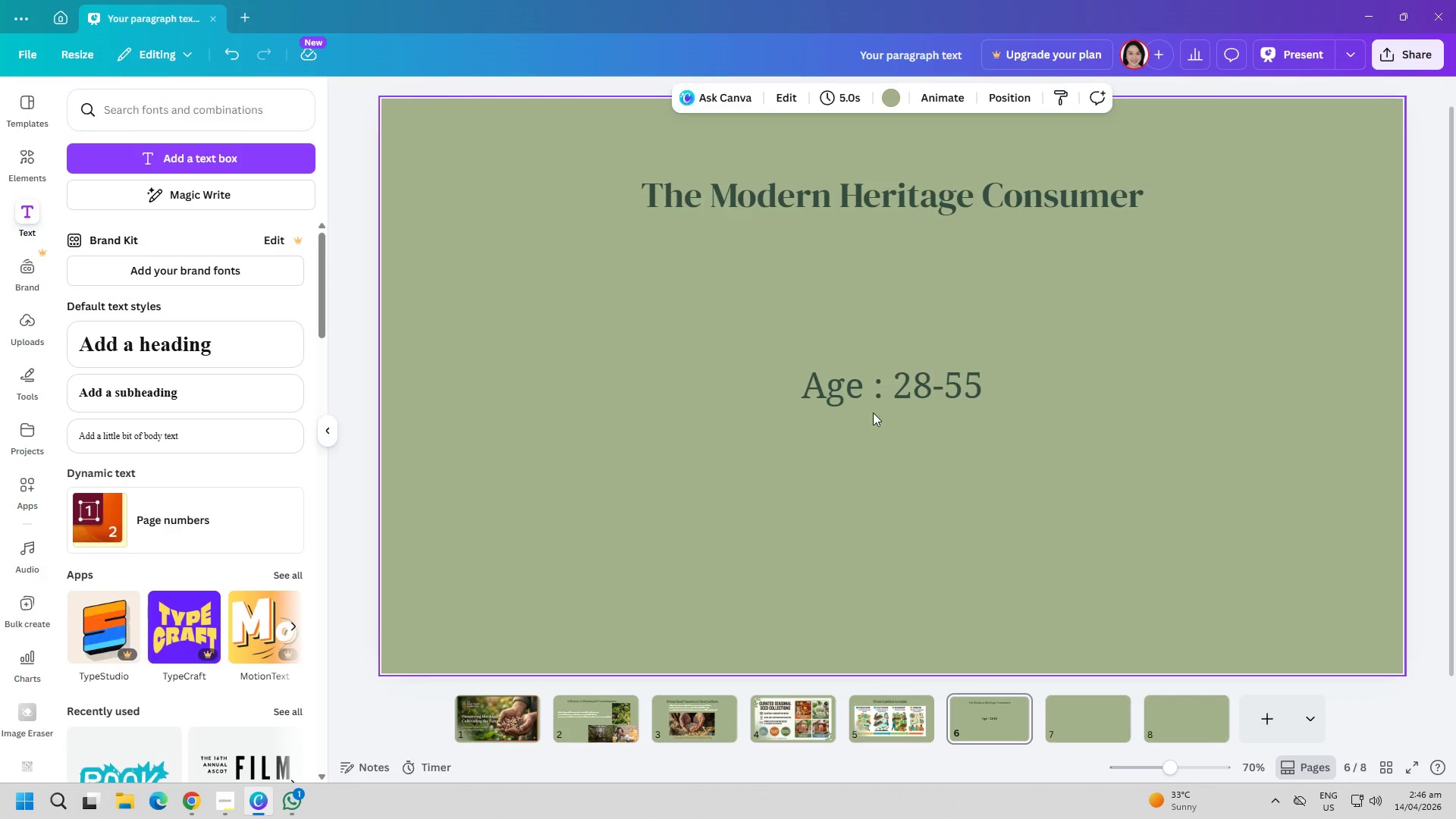 
left_click_drag(start_coordinate=[880, 392], to_coordinate=[1050, 340])
 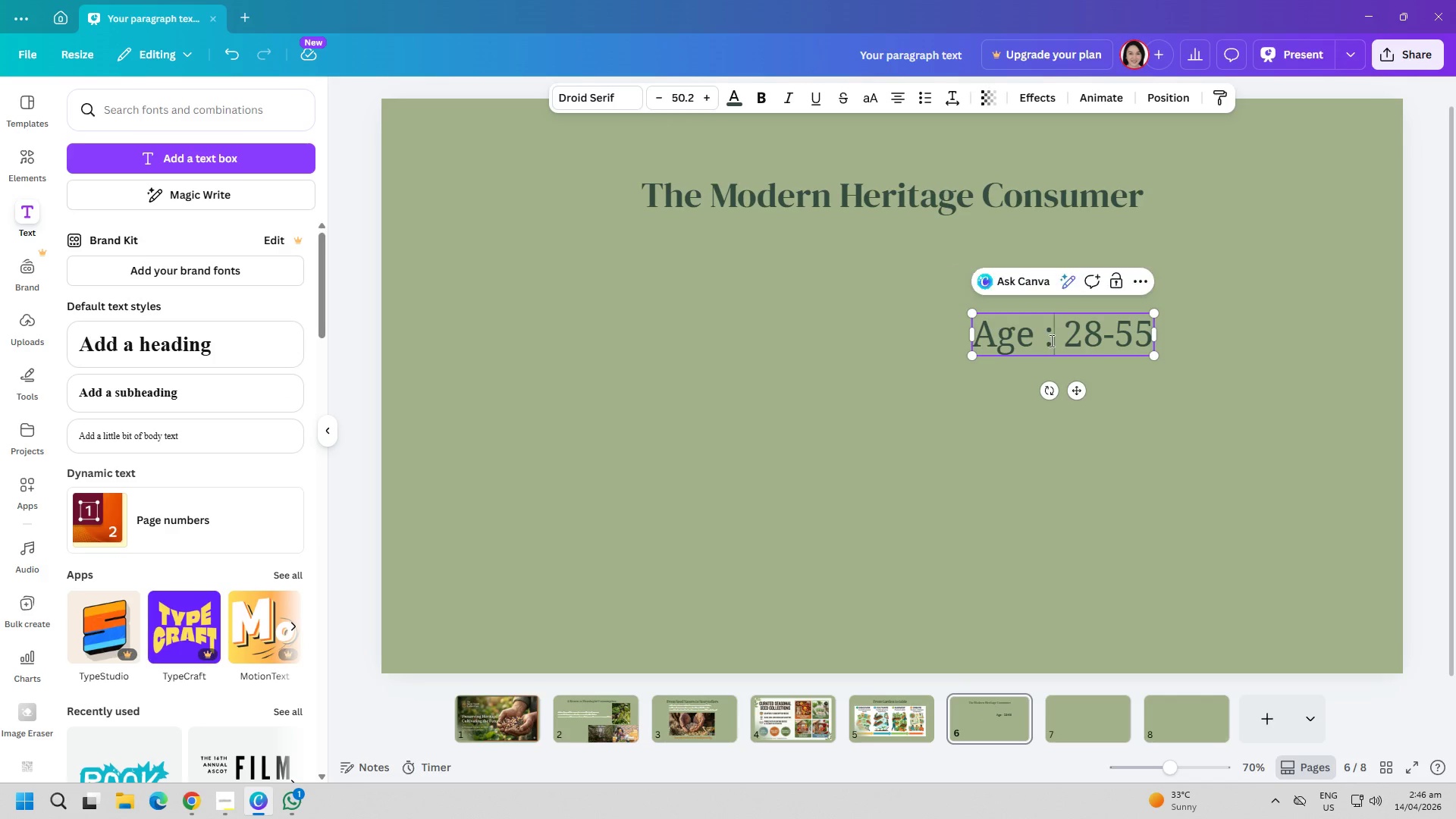 
double_click([1050, 340])
 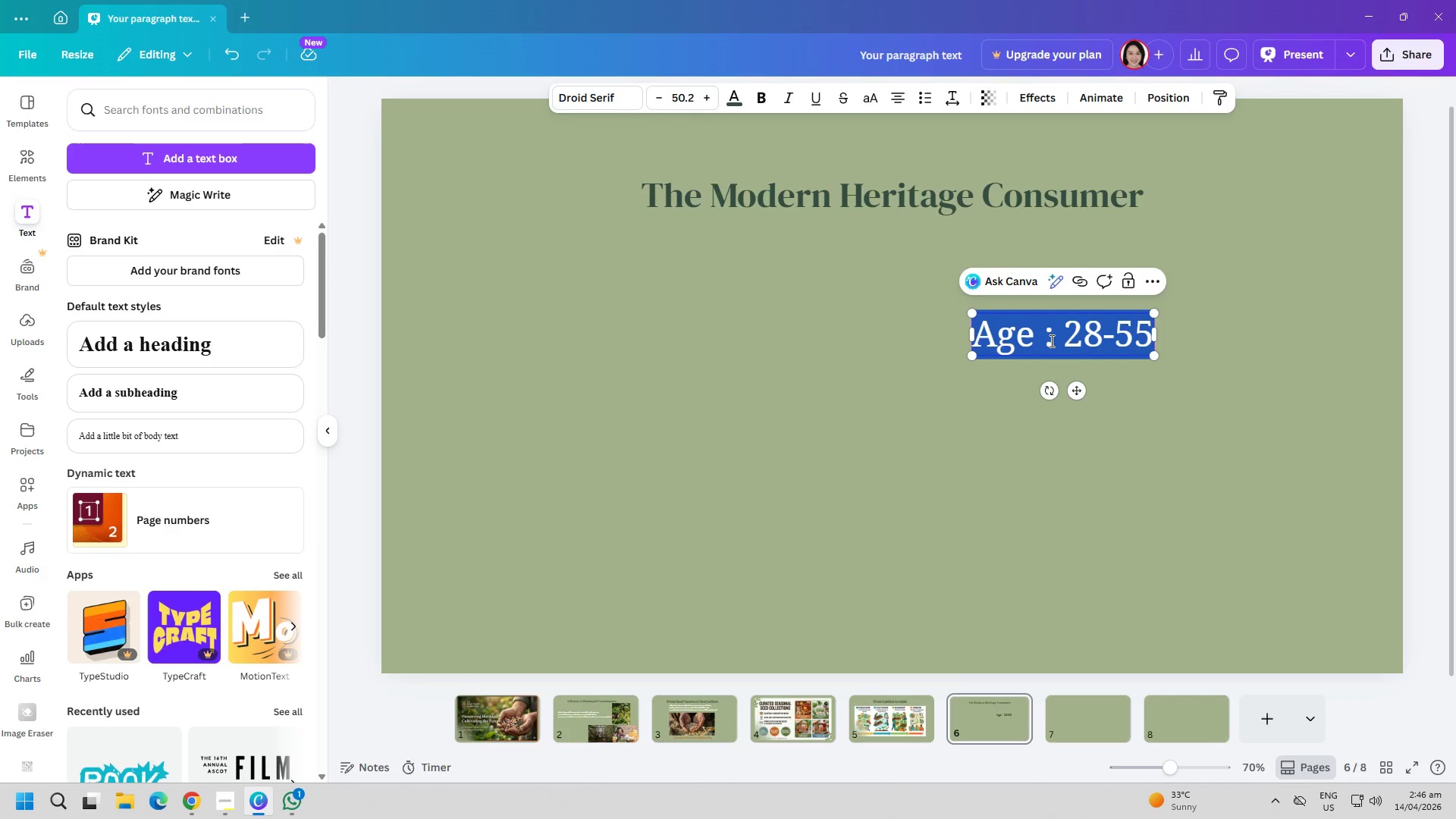 
triple_click([1050, 340])
 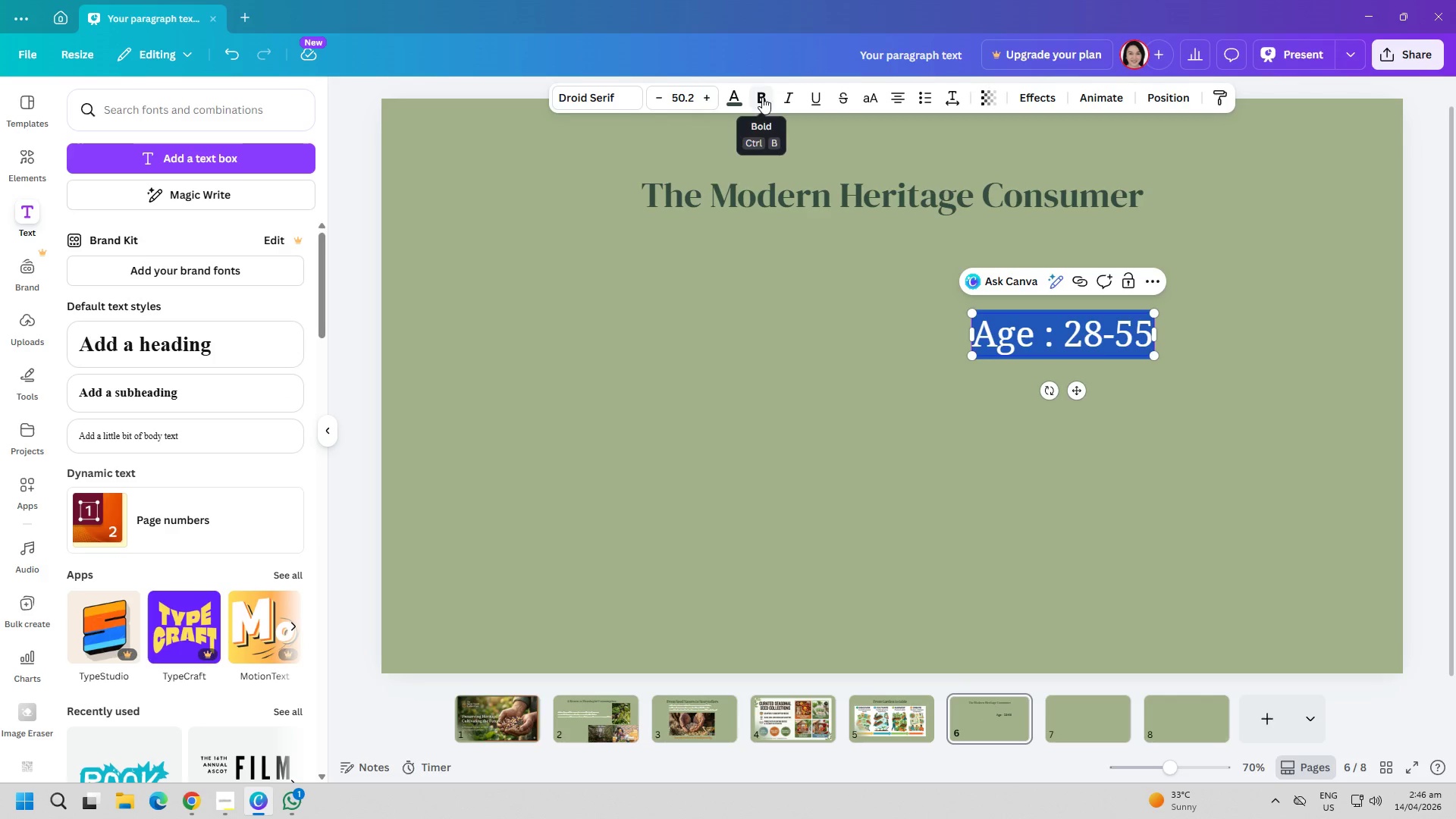 
double_click([943, 349])
 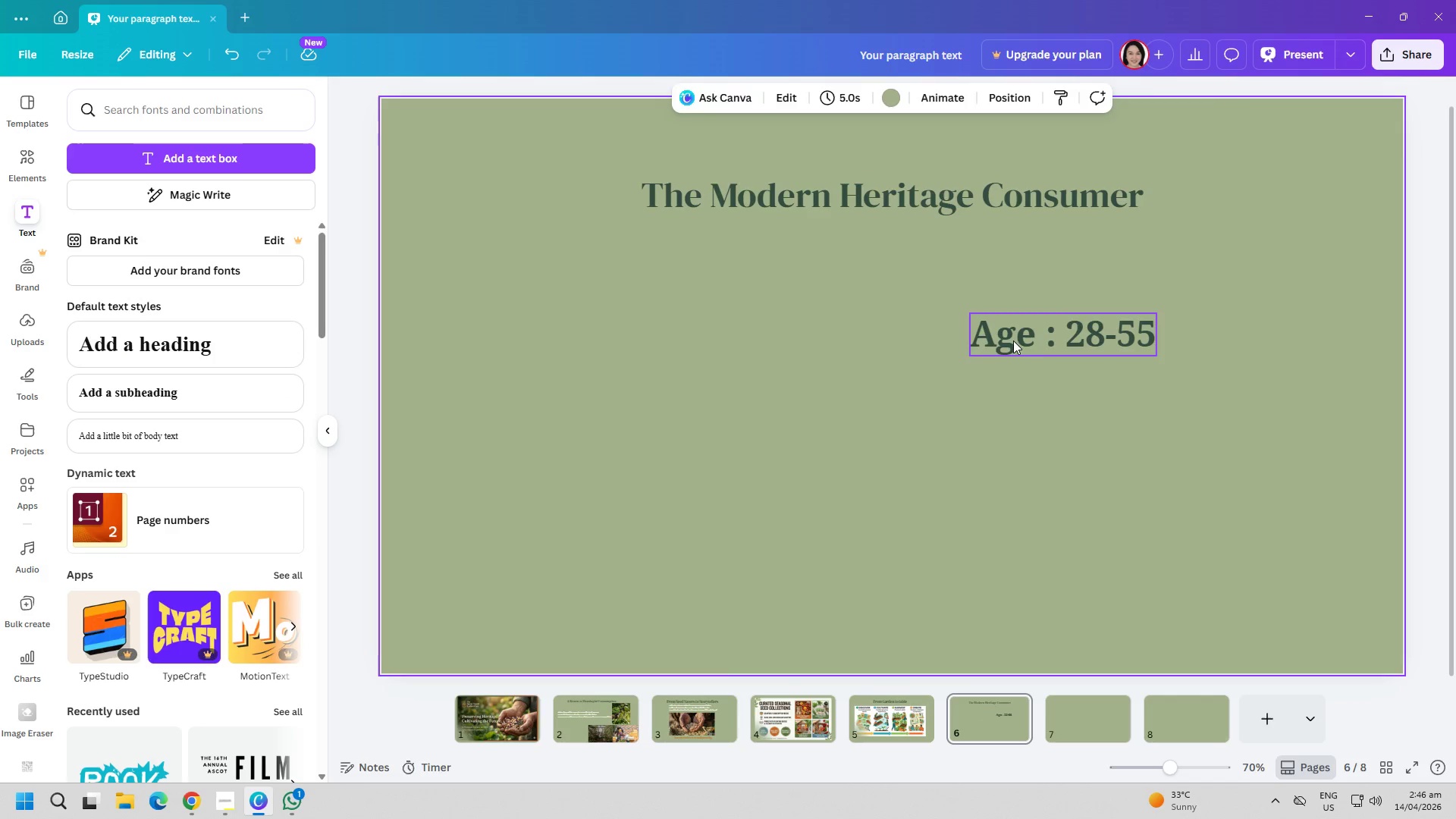 
triple_click([1040, 337])
 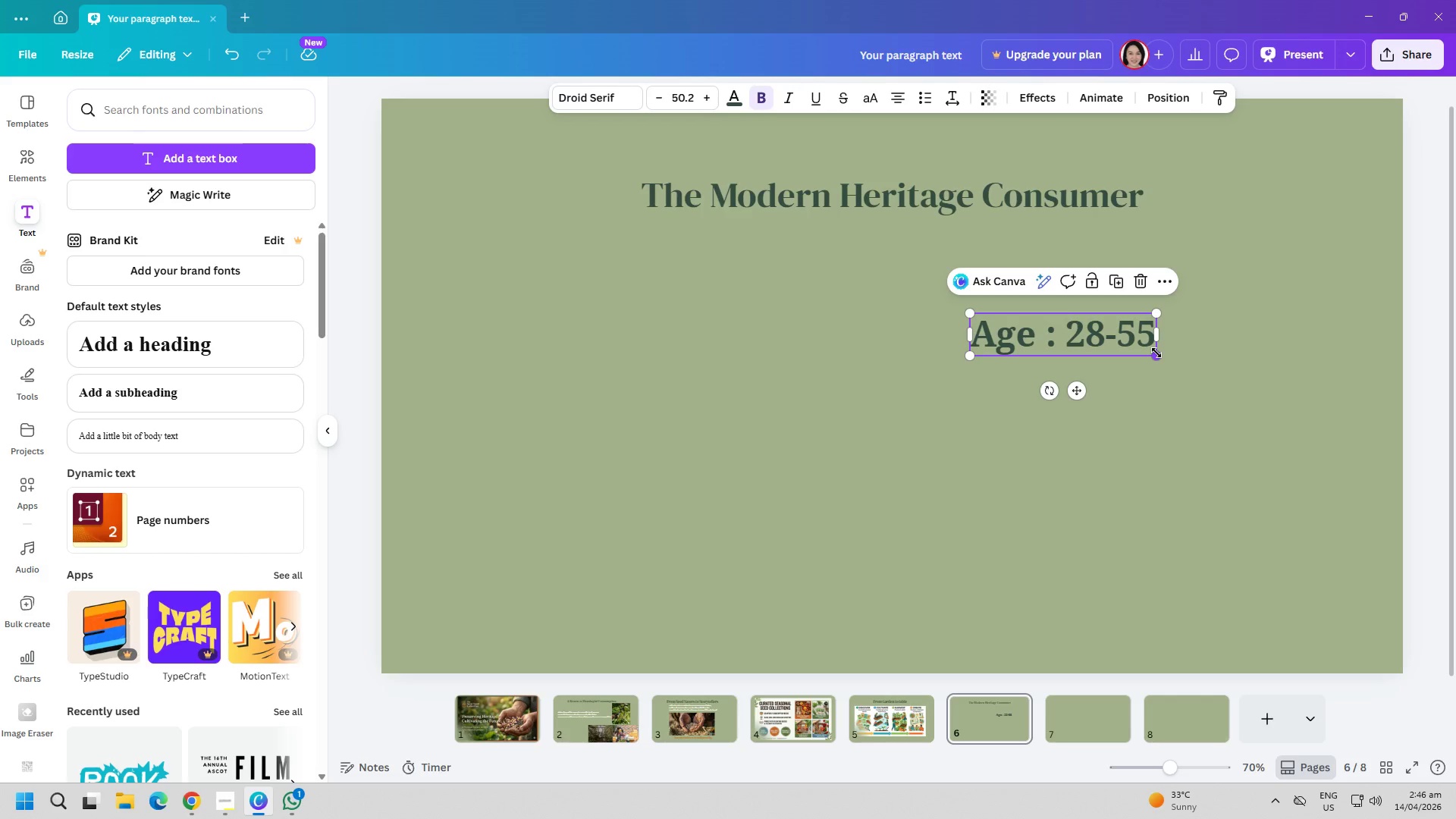 
left_click_drag(start_coordinate=[1156, 353], to_coordinate=[1123, 343])
 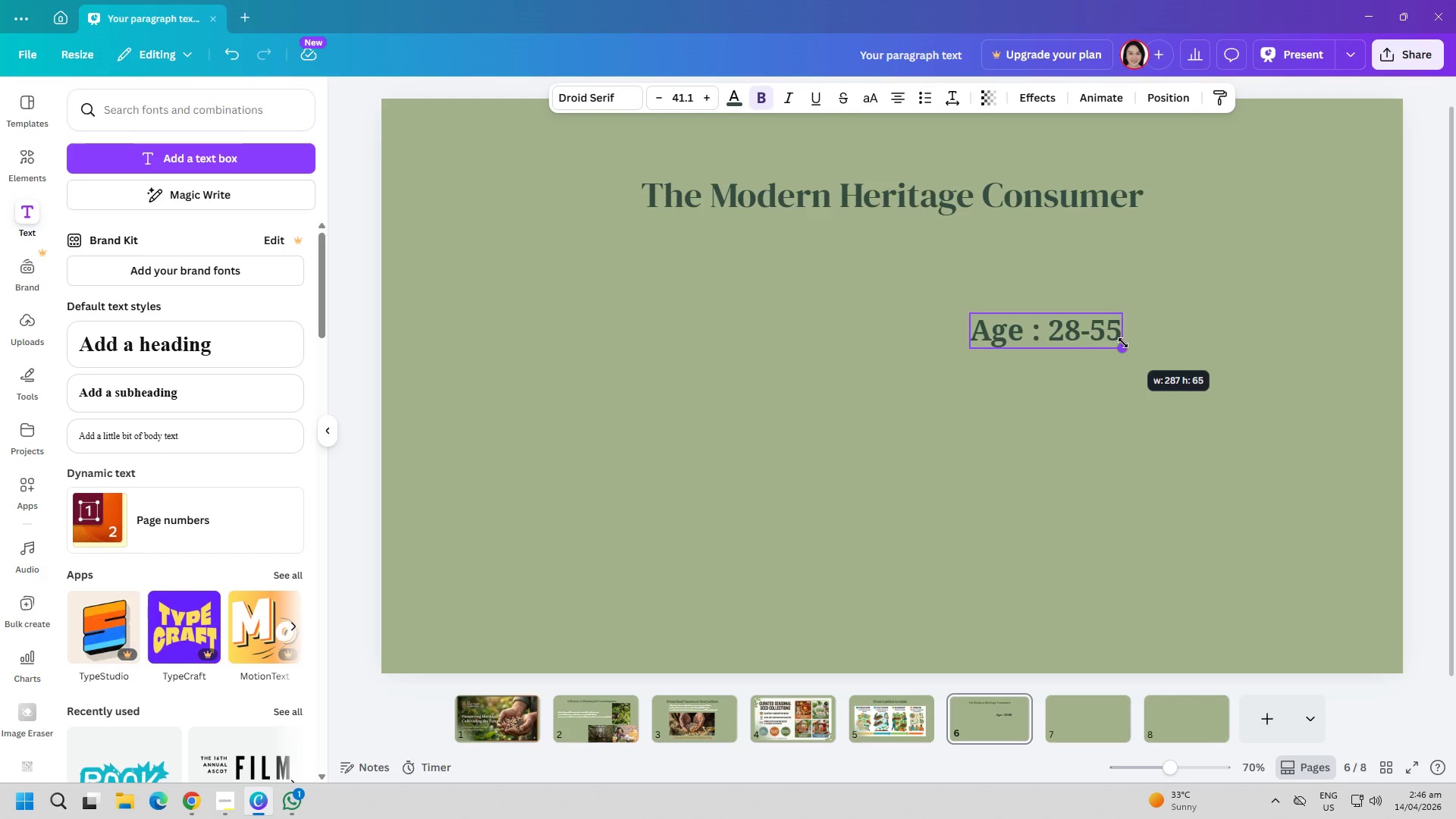 
left_click([1121, 405])
 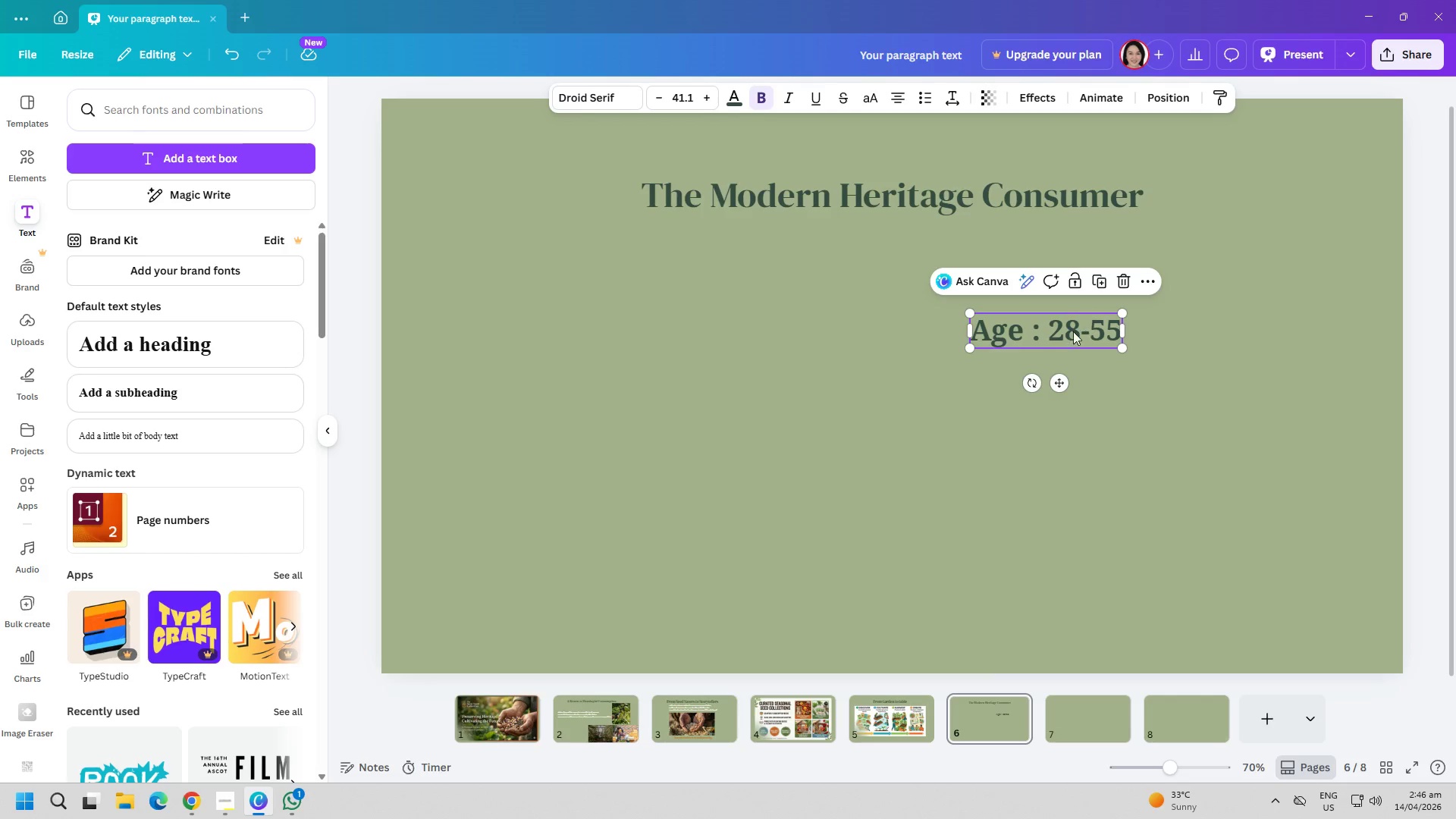 
left_click_drag(start_coordinate=[1072, 334], to_coordinate=[1140, 281])
 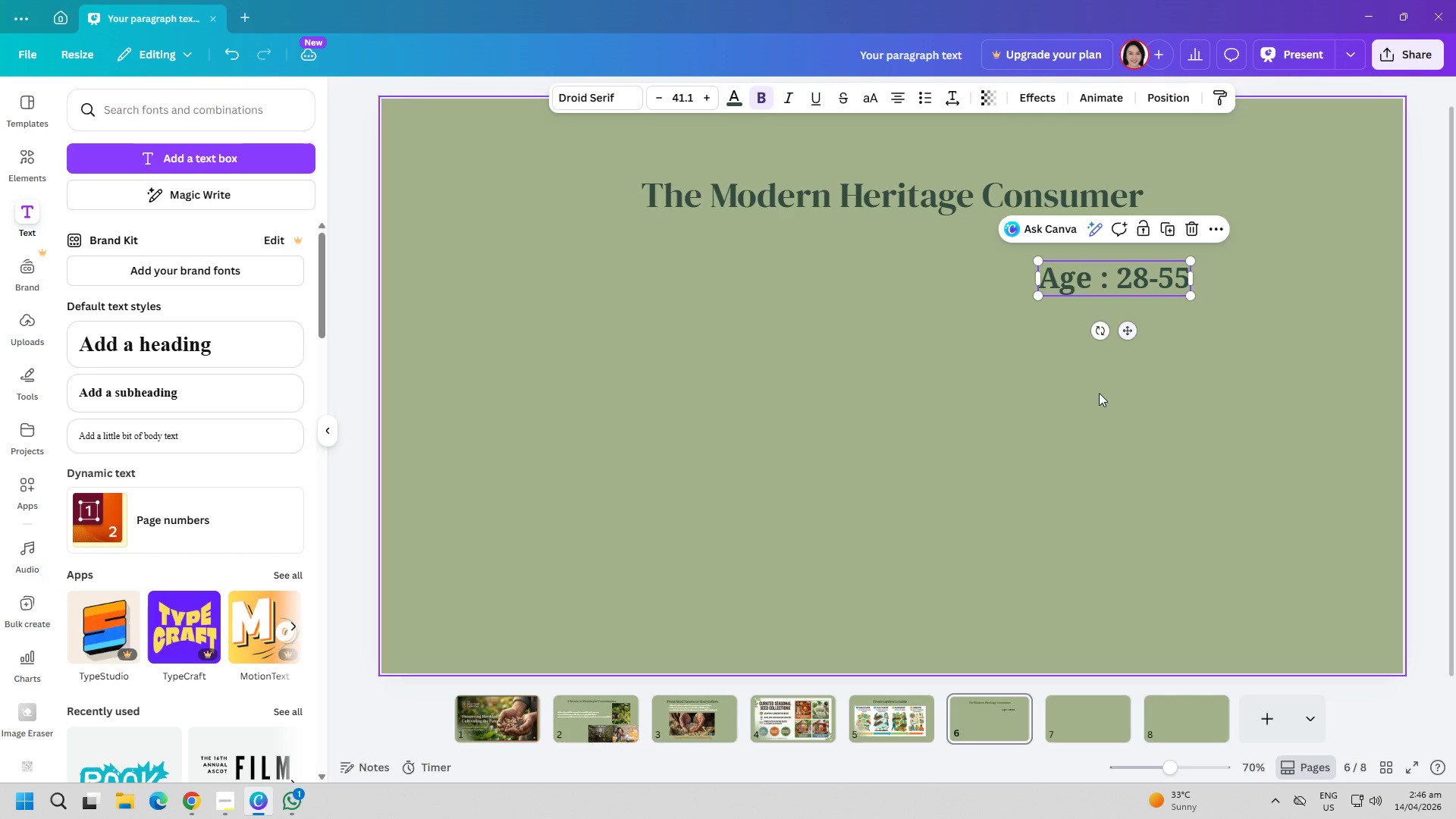 
left_click([1099, 397])
 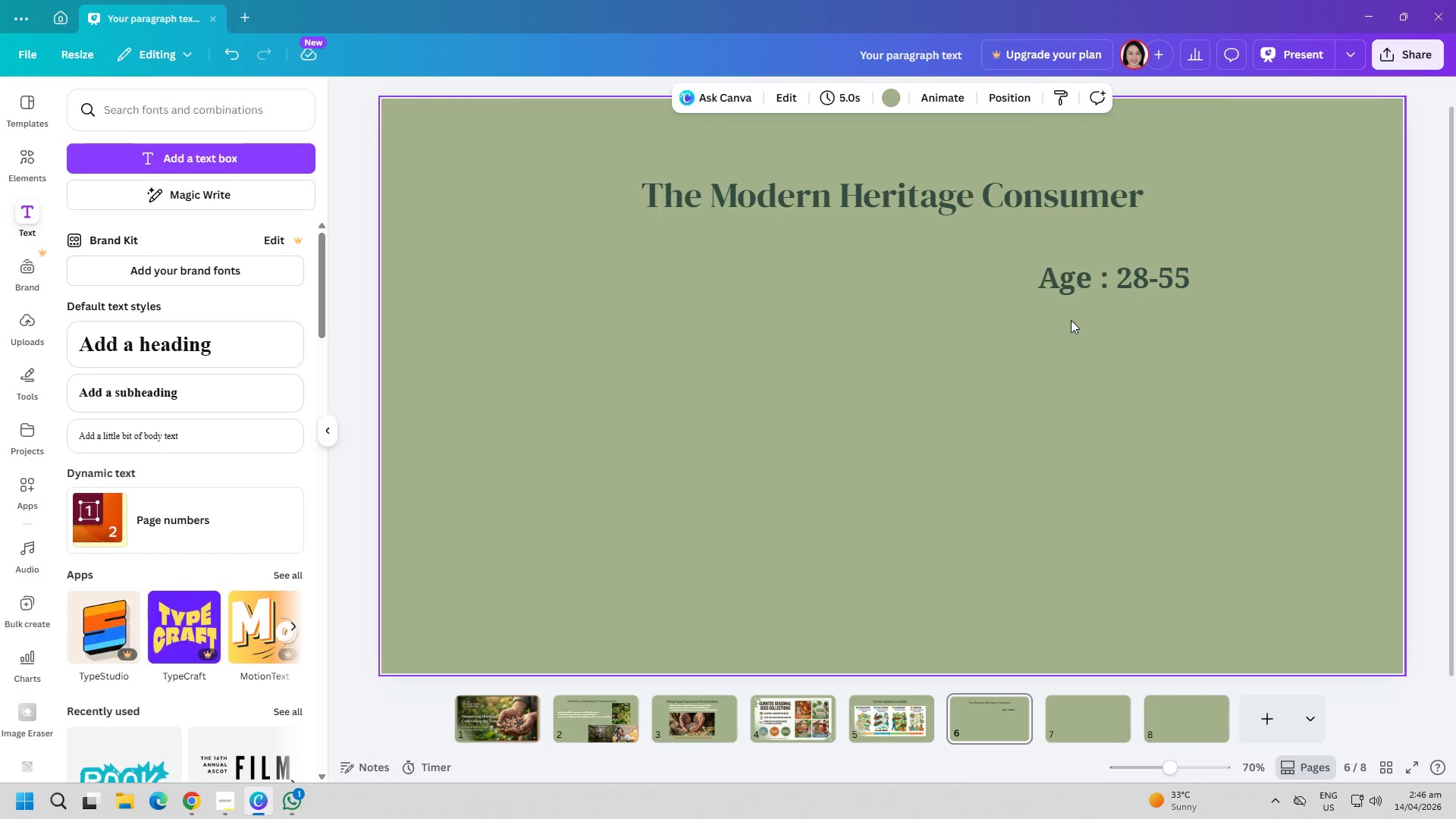 
double_click([1116, 283])
 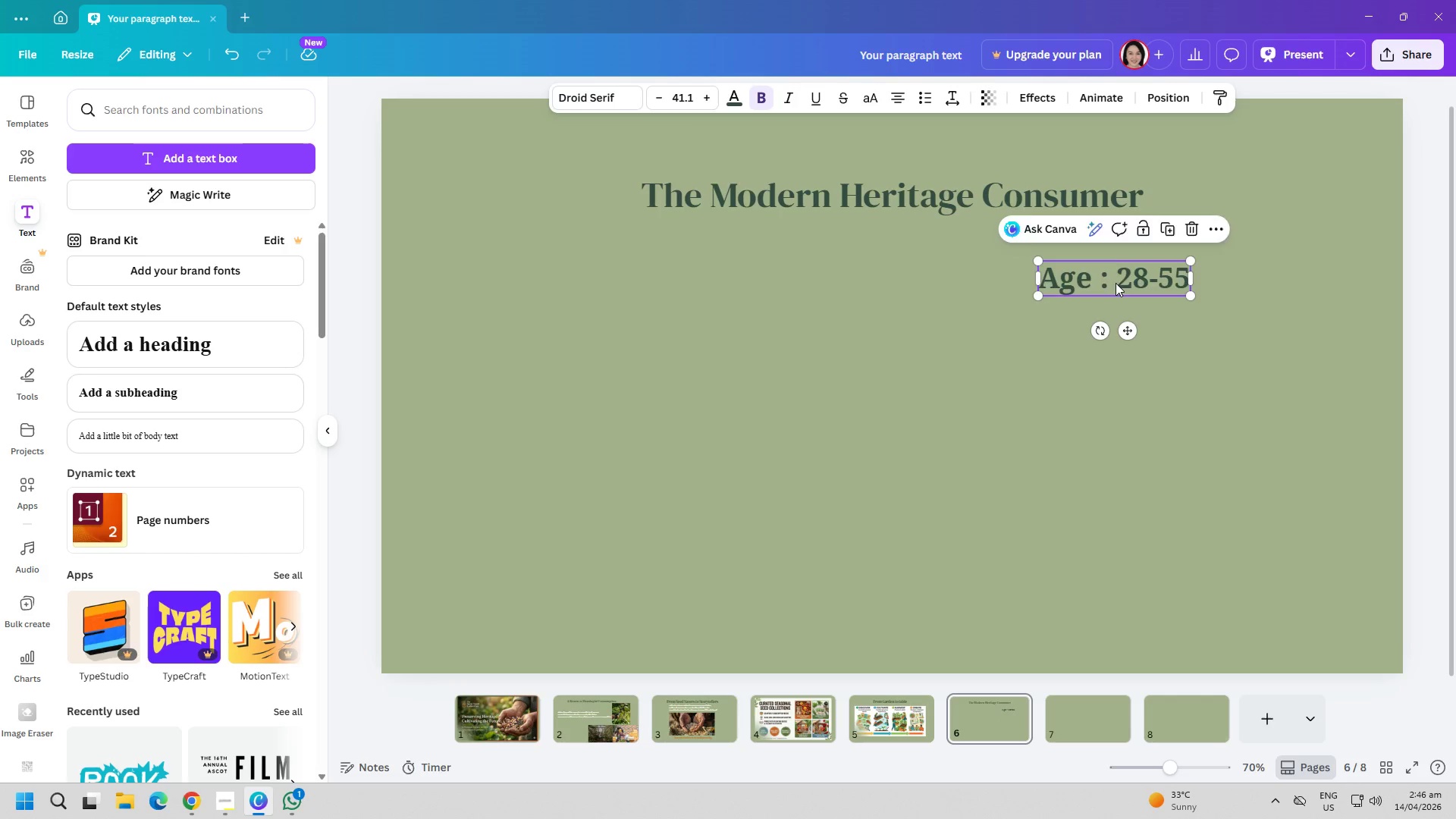 
triple_click([1116, 283])
 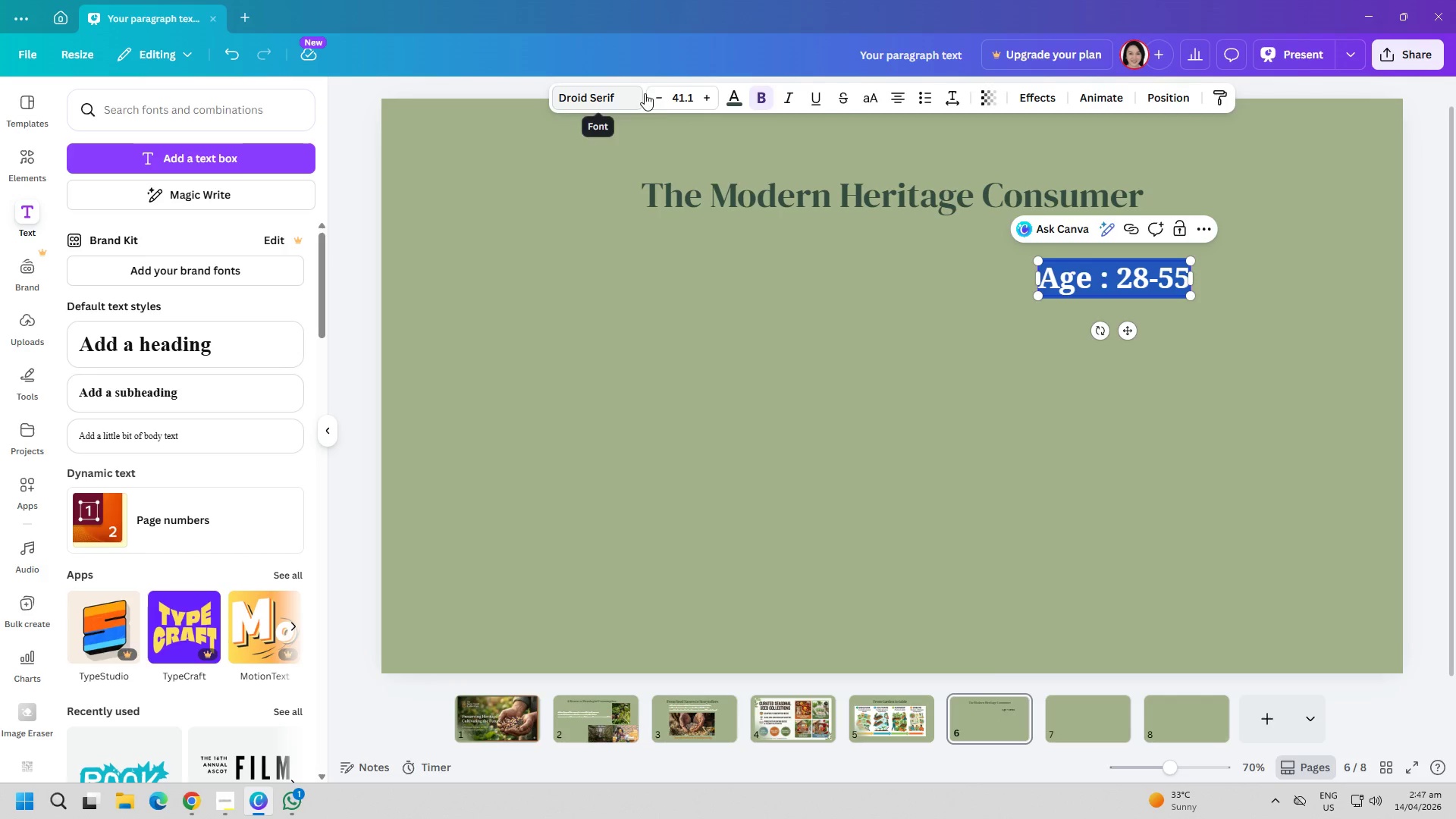 
left_click([737, 96])
 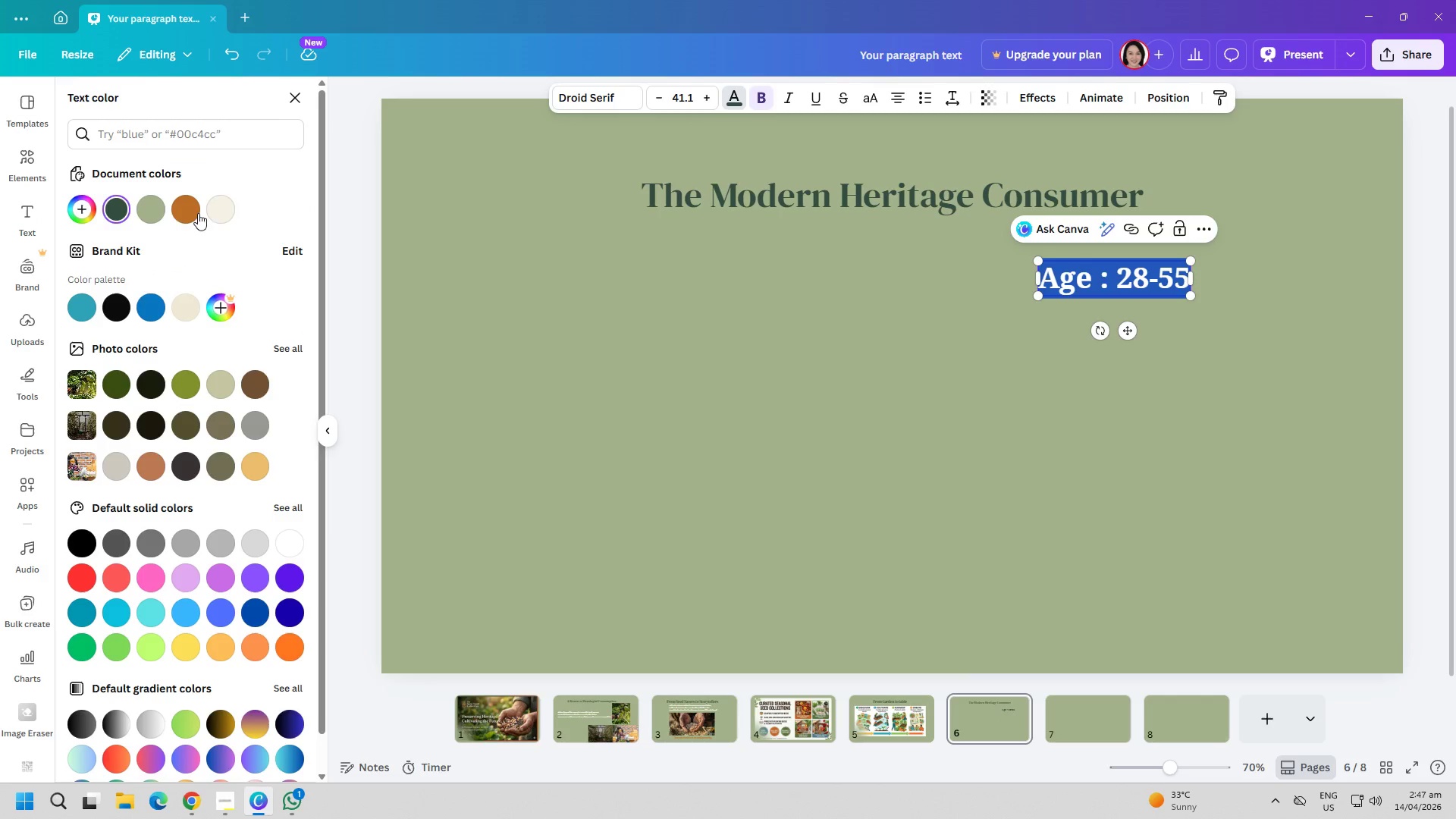 
left_click([164, 211])
 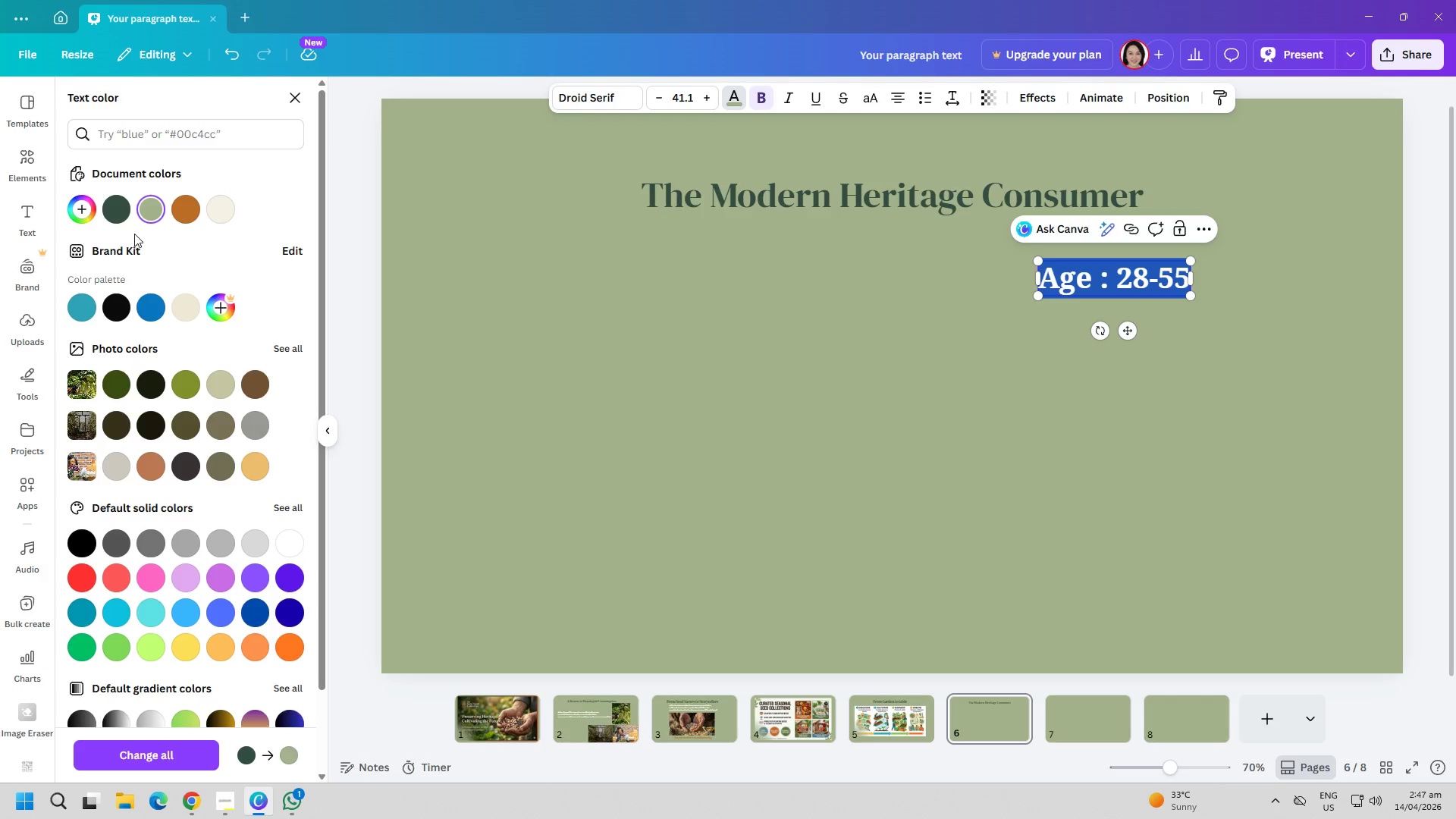 
left_click([194, 216])
 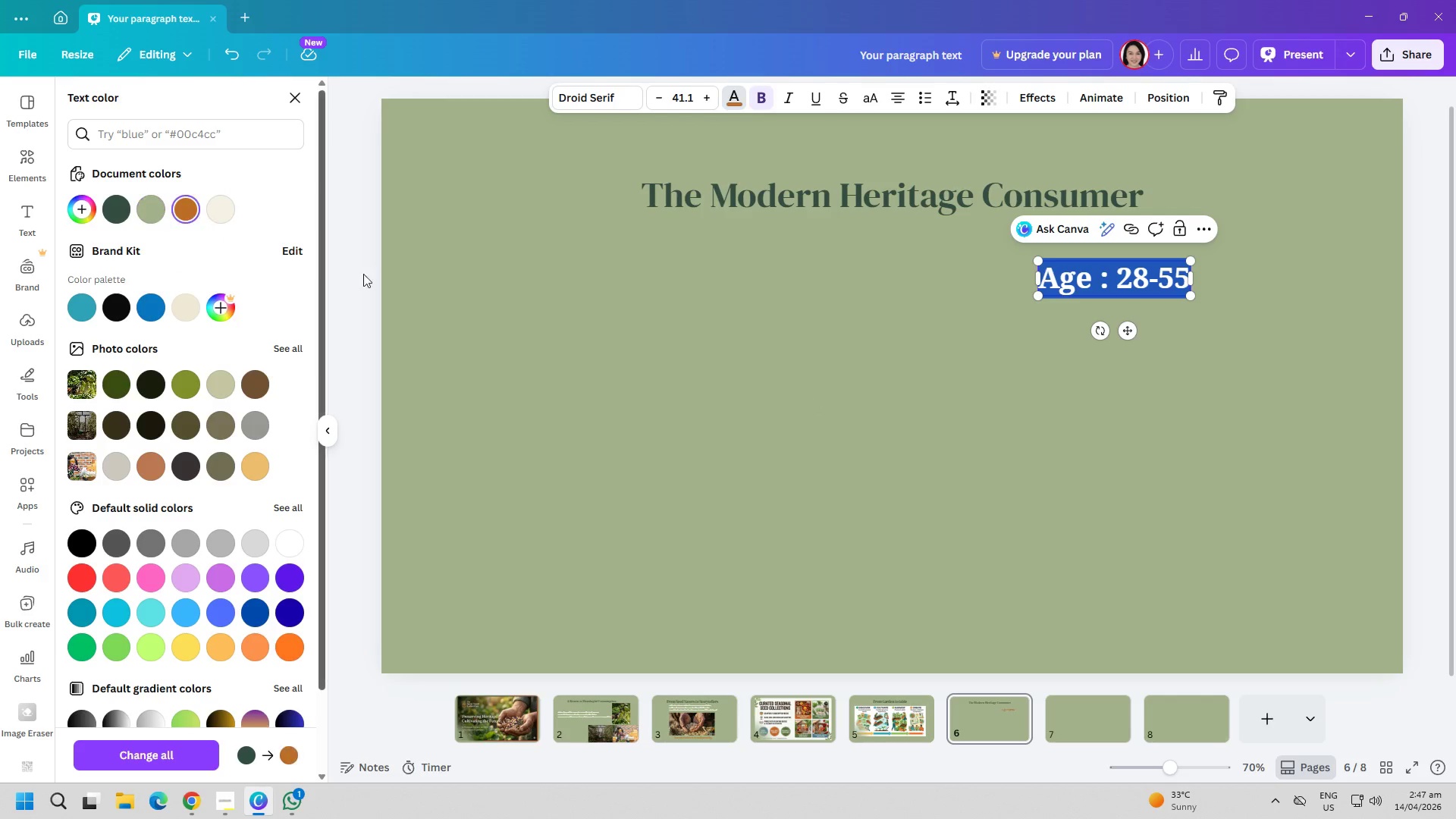 
left_click_drag(start_coordinate=[892, 406], to_coordinate=[897, 409])
 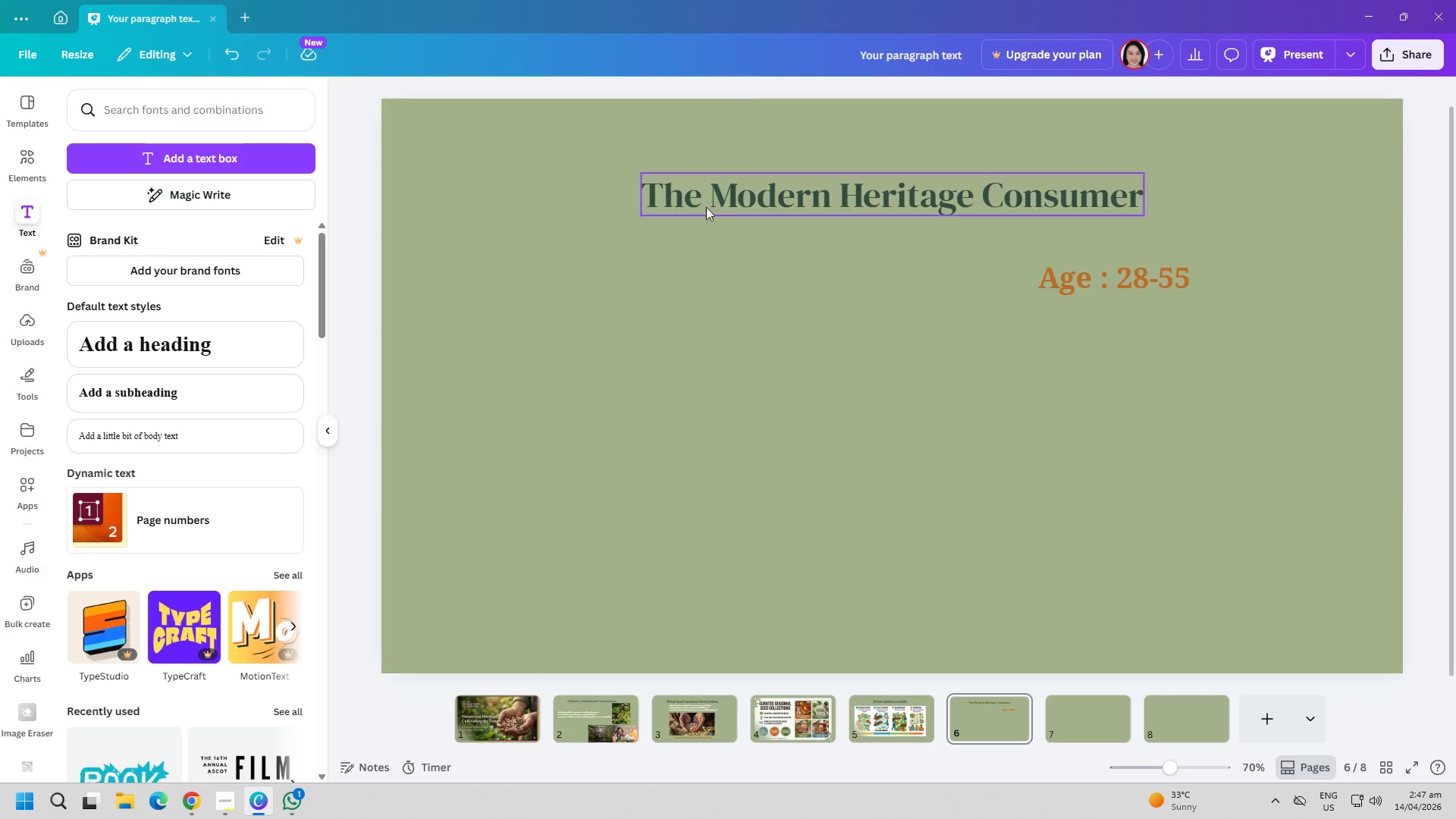 
wait(7.7)
 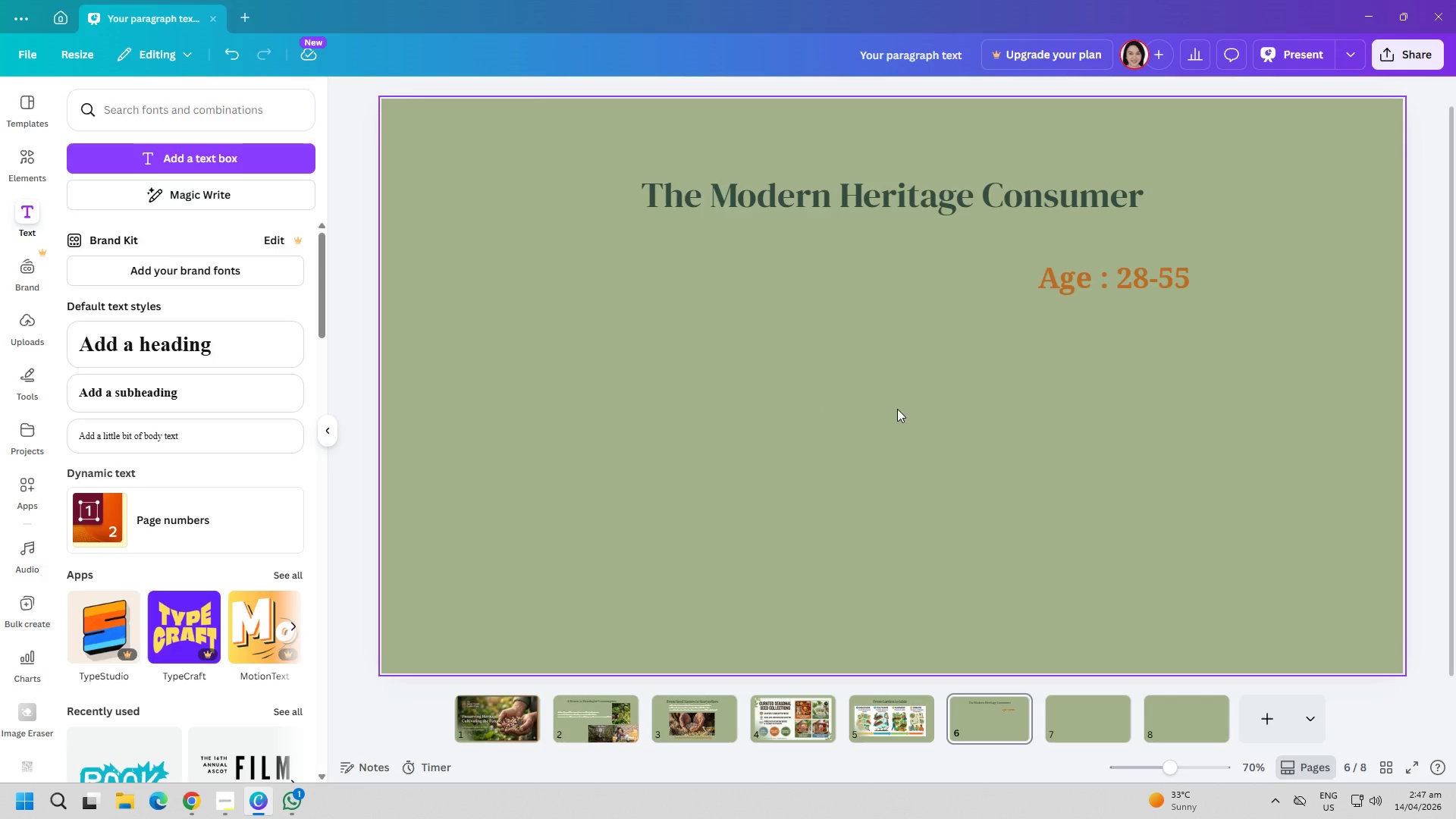 
left_click([1088, 286])
 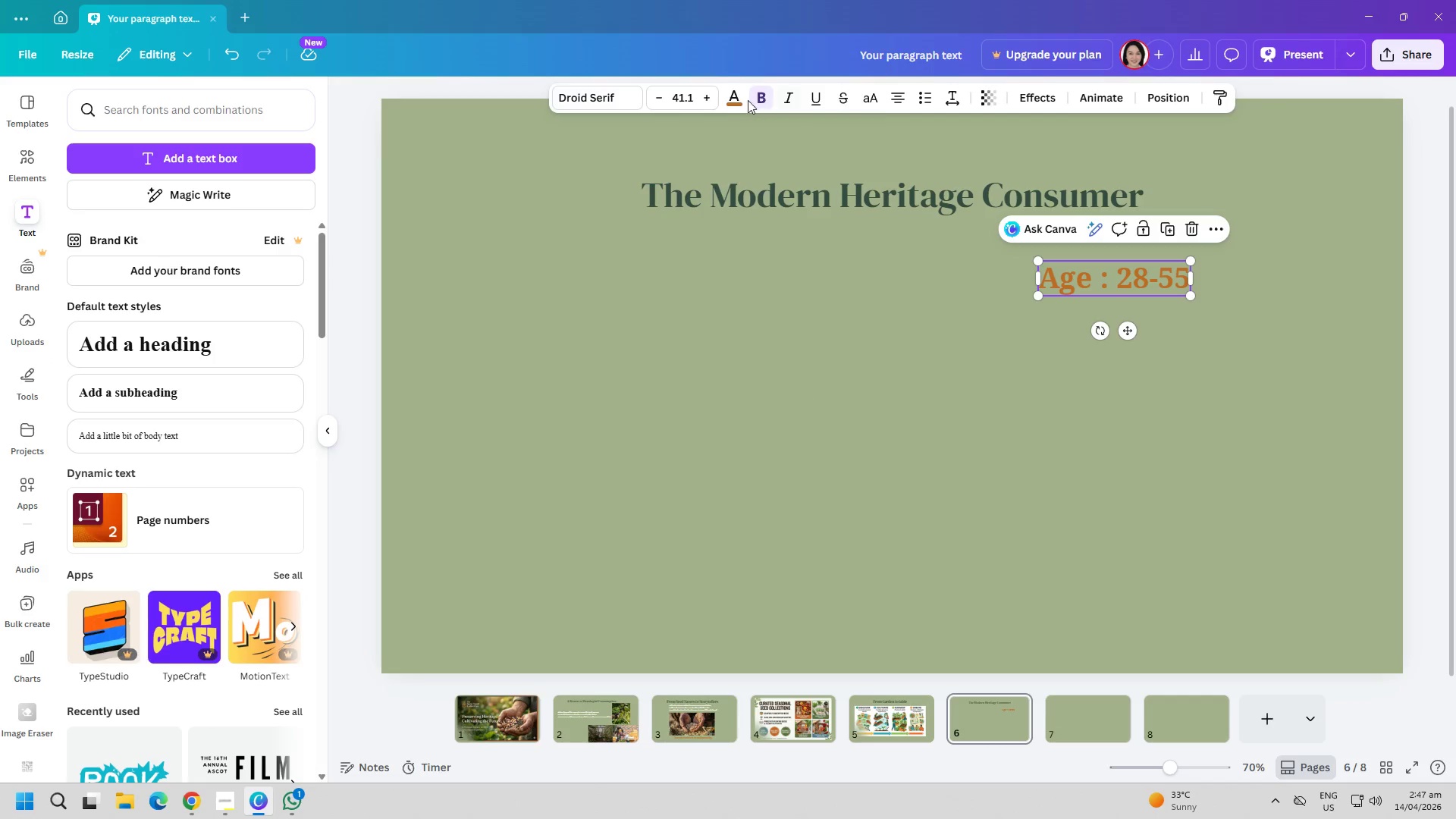 
left_click([734, 97])
 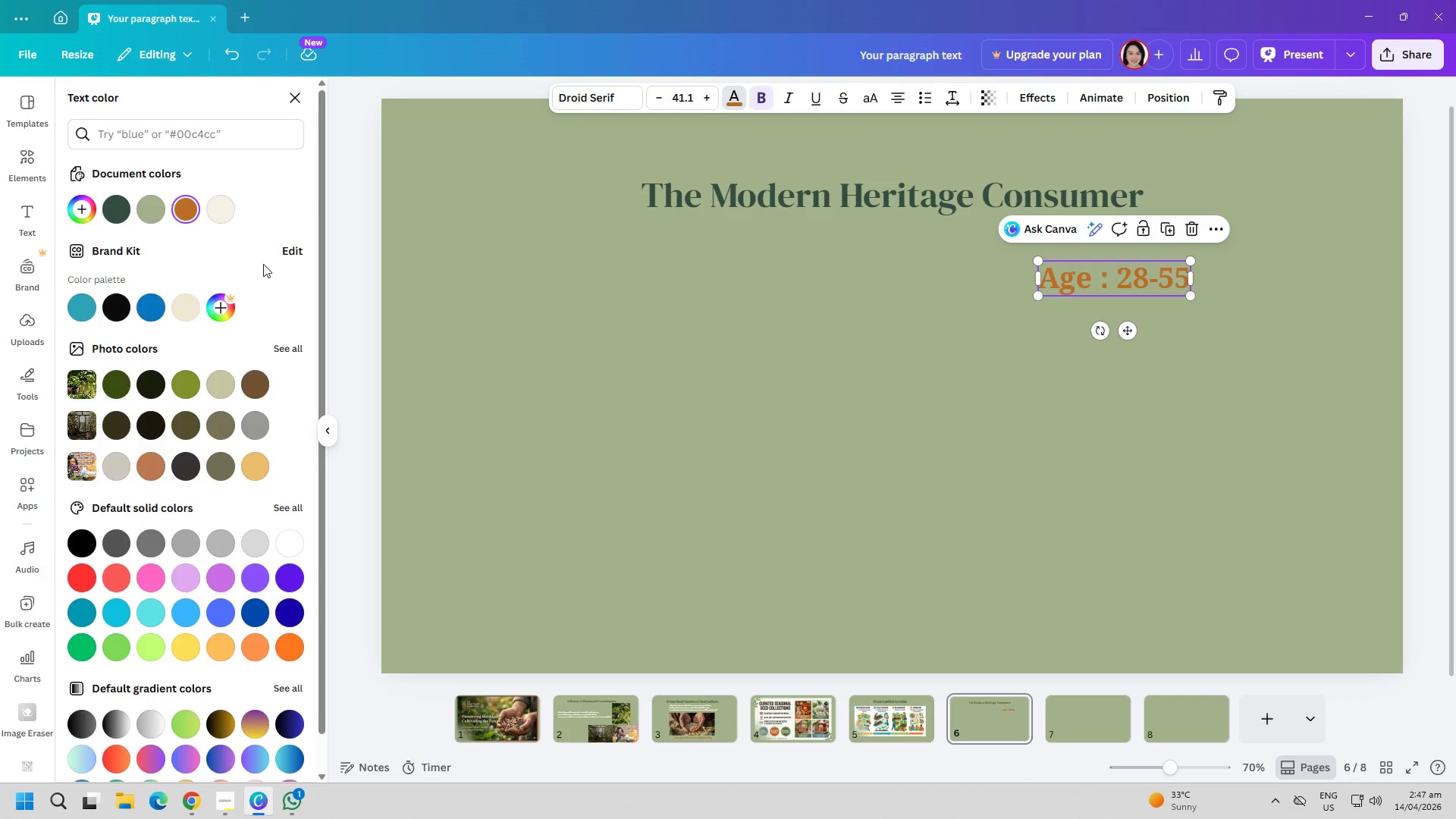 
left_click([211, 215])
 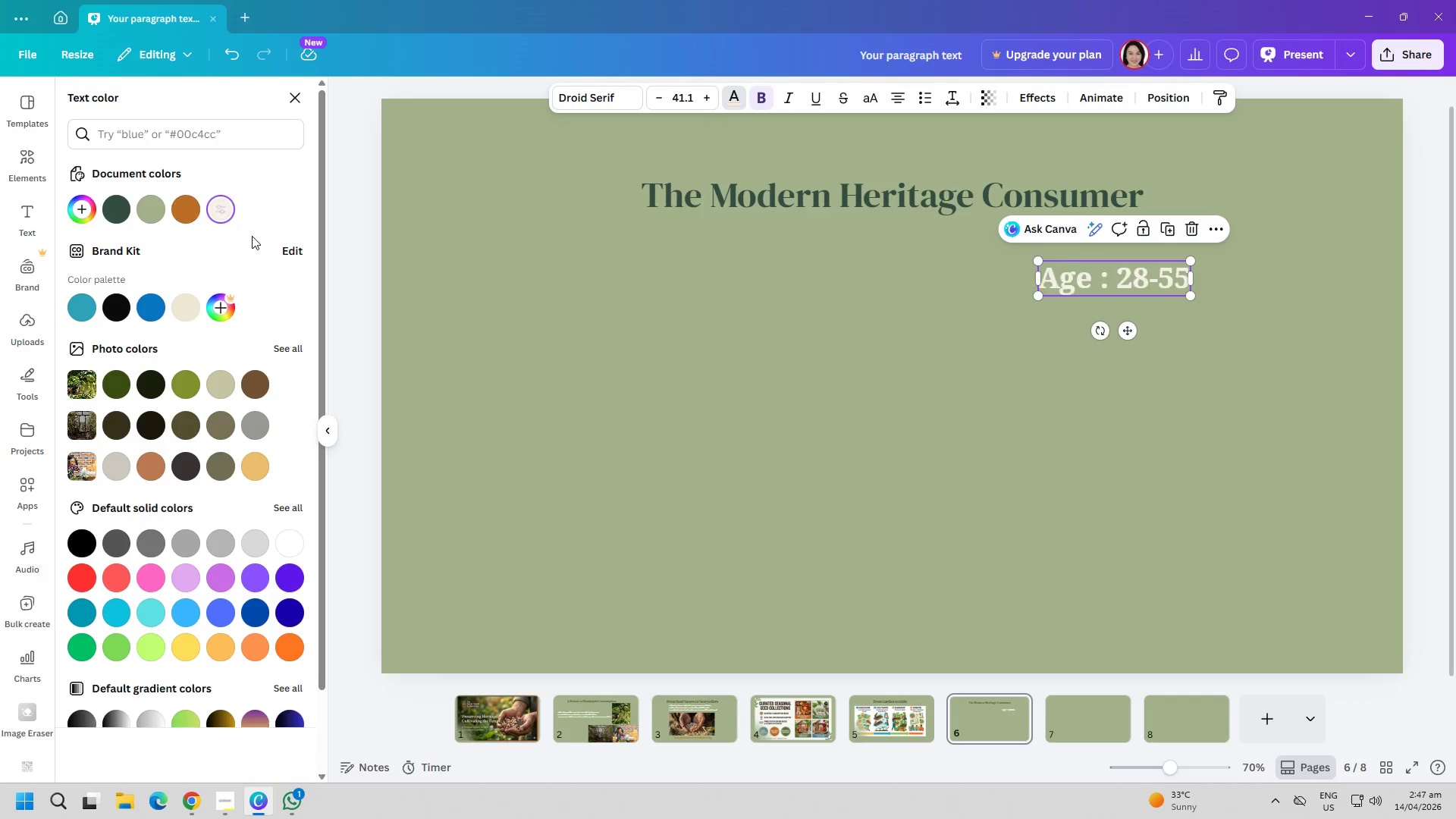 
left_click_drag(start_coordinate=[987, 398], to_coordinate=[998, 400])
 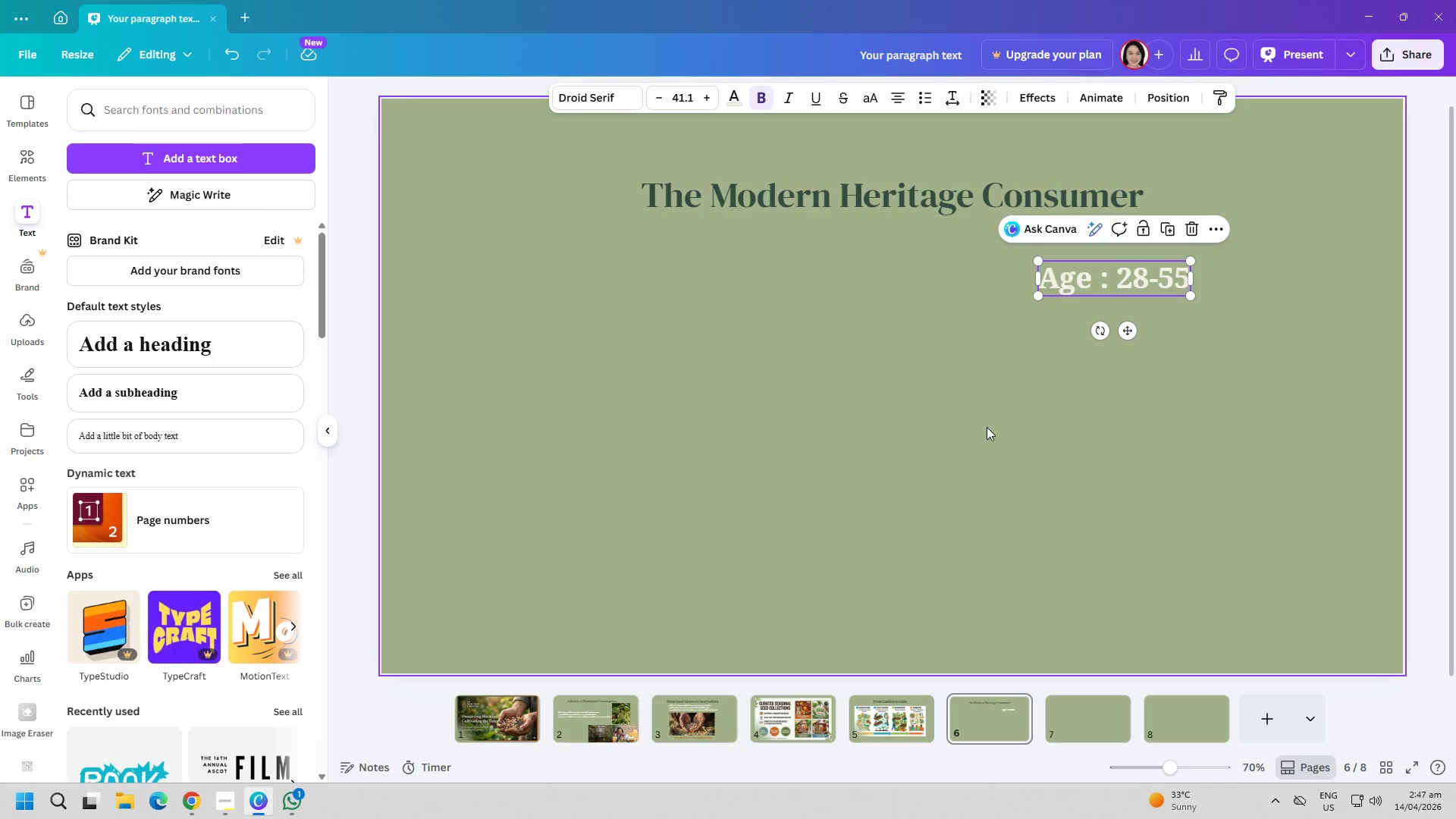 
left_click([999, 438])
 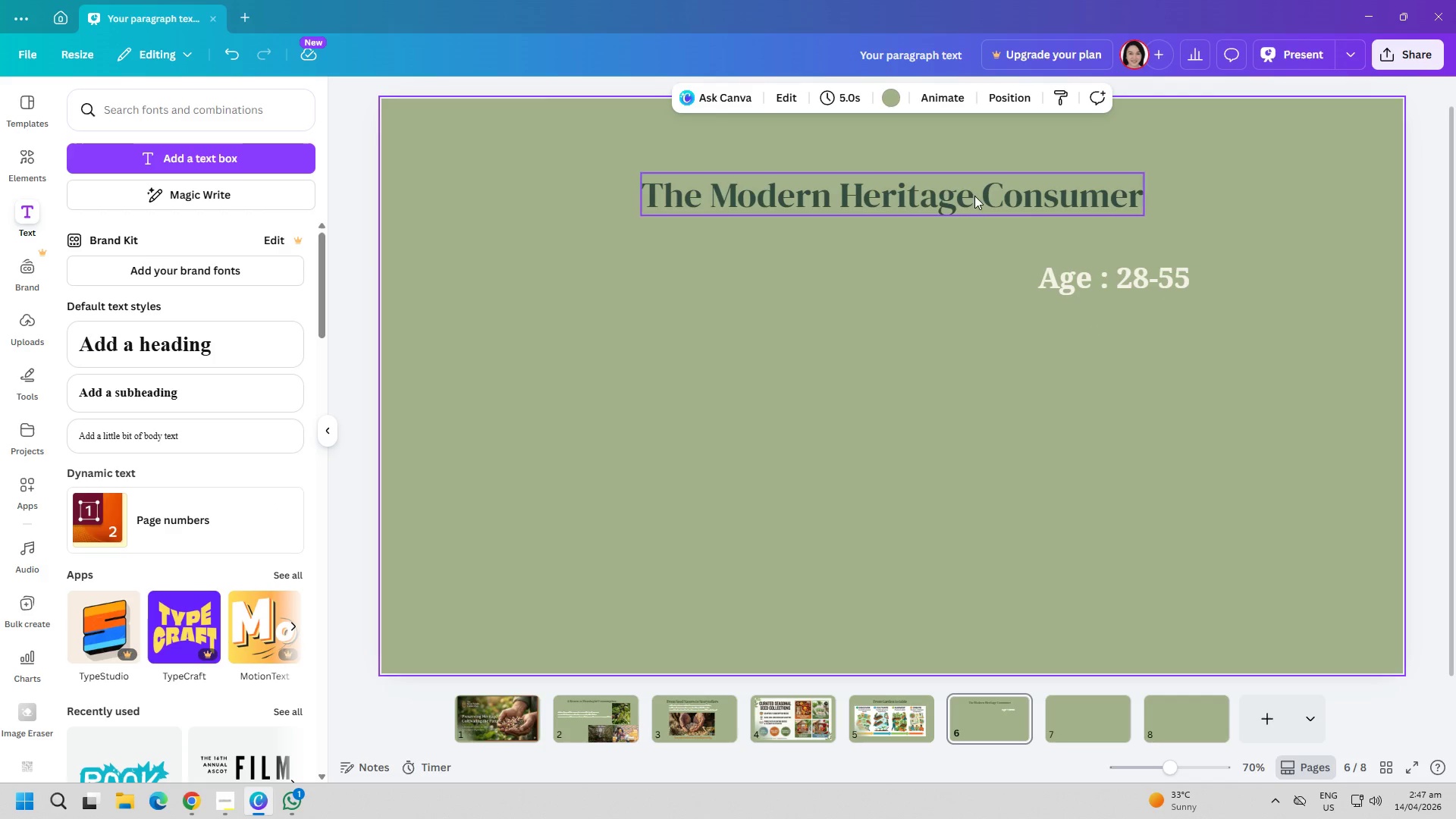 
left_click([261, 160])
 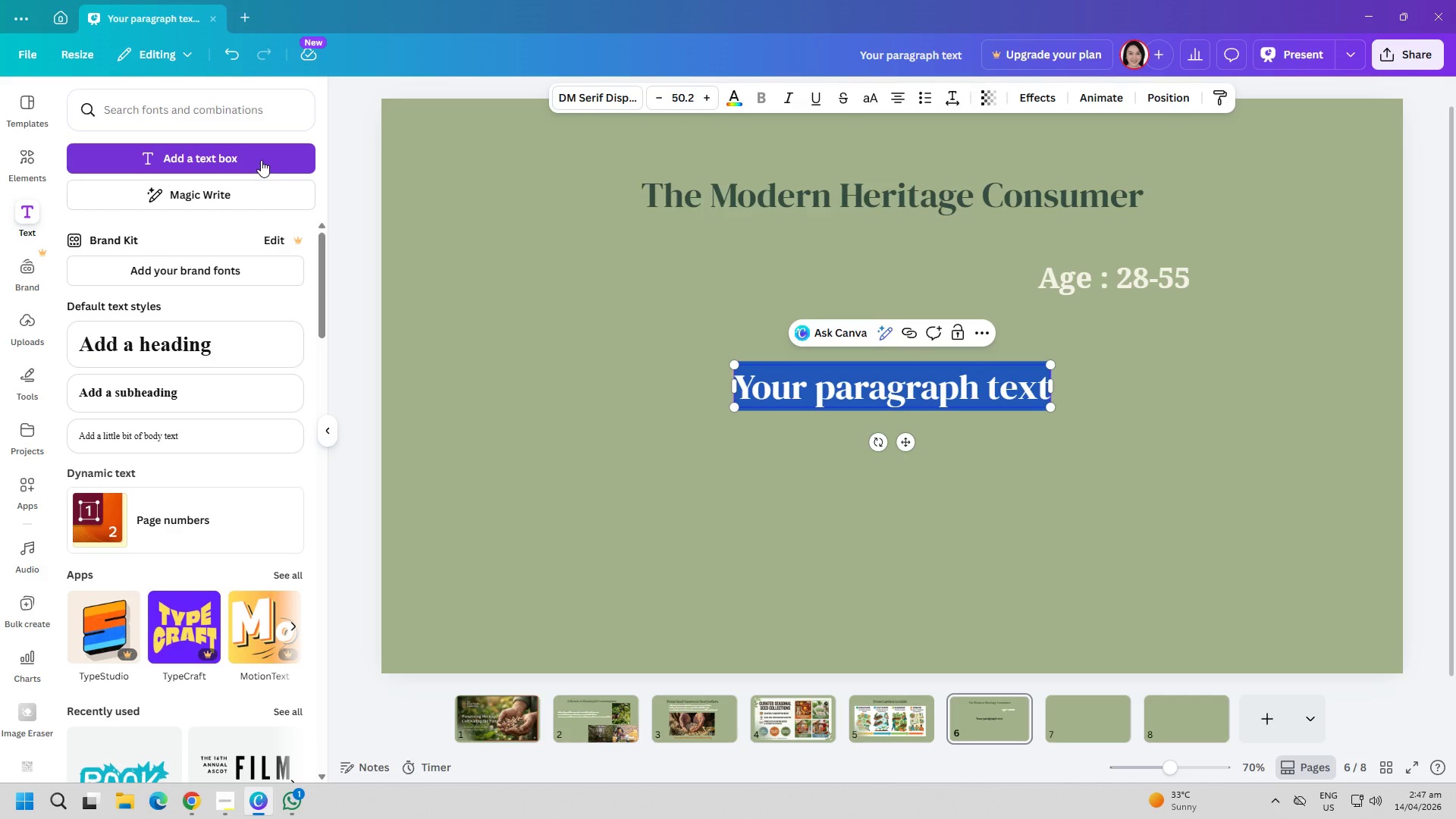 
type(Values: sustainability,)
 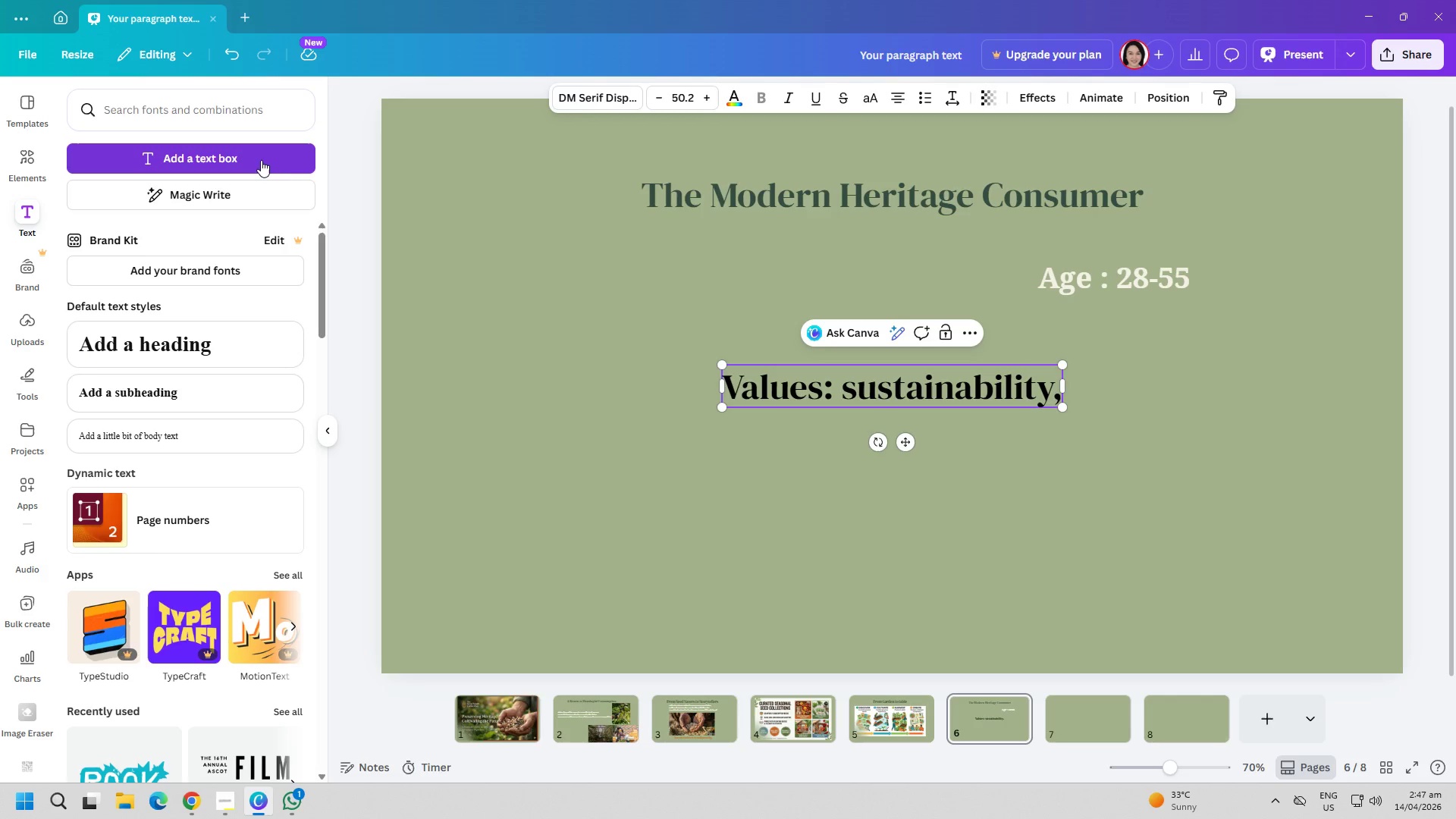 
 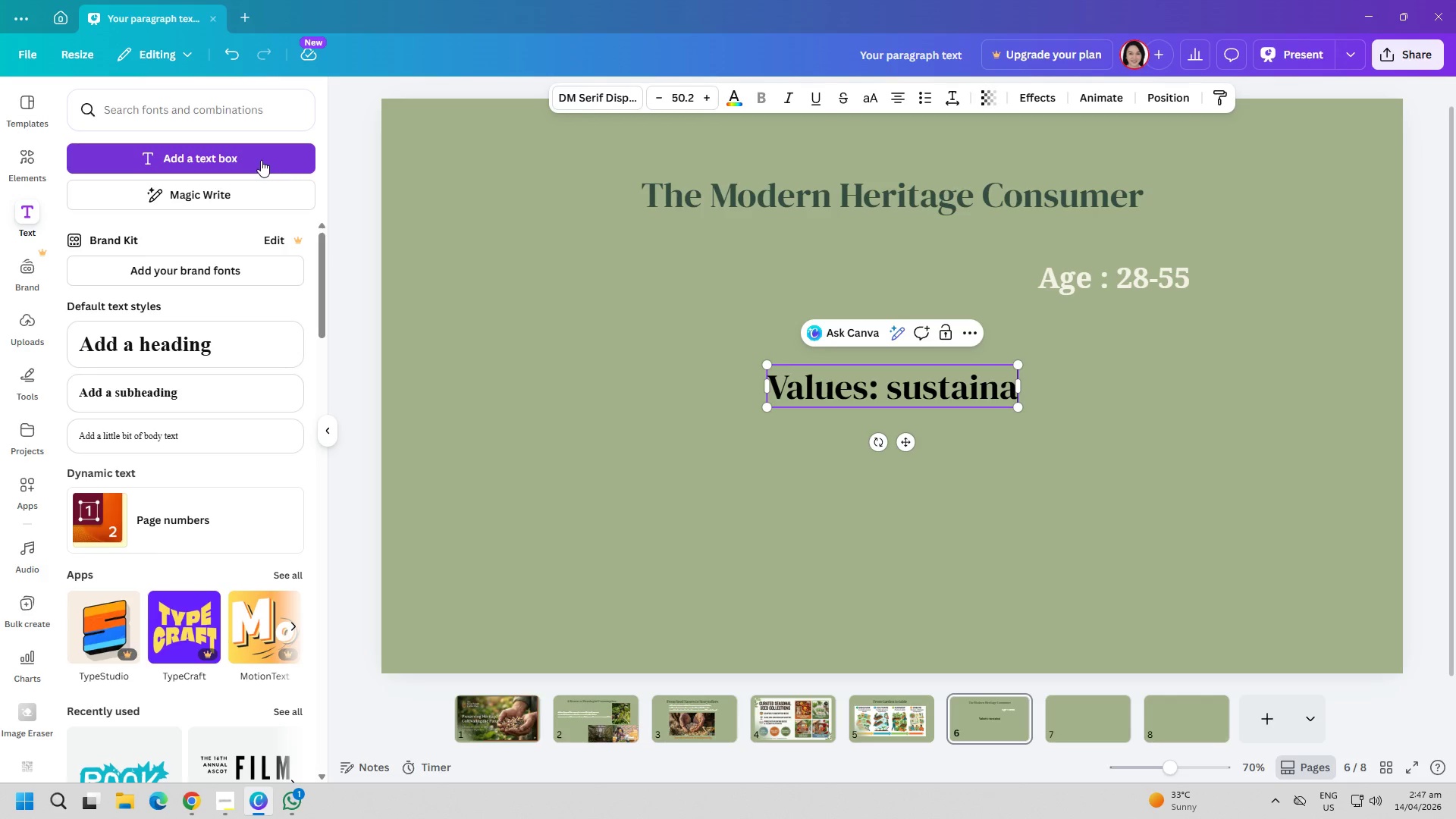 
key(Enter)
 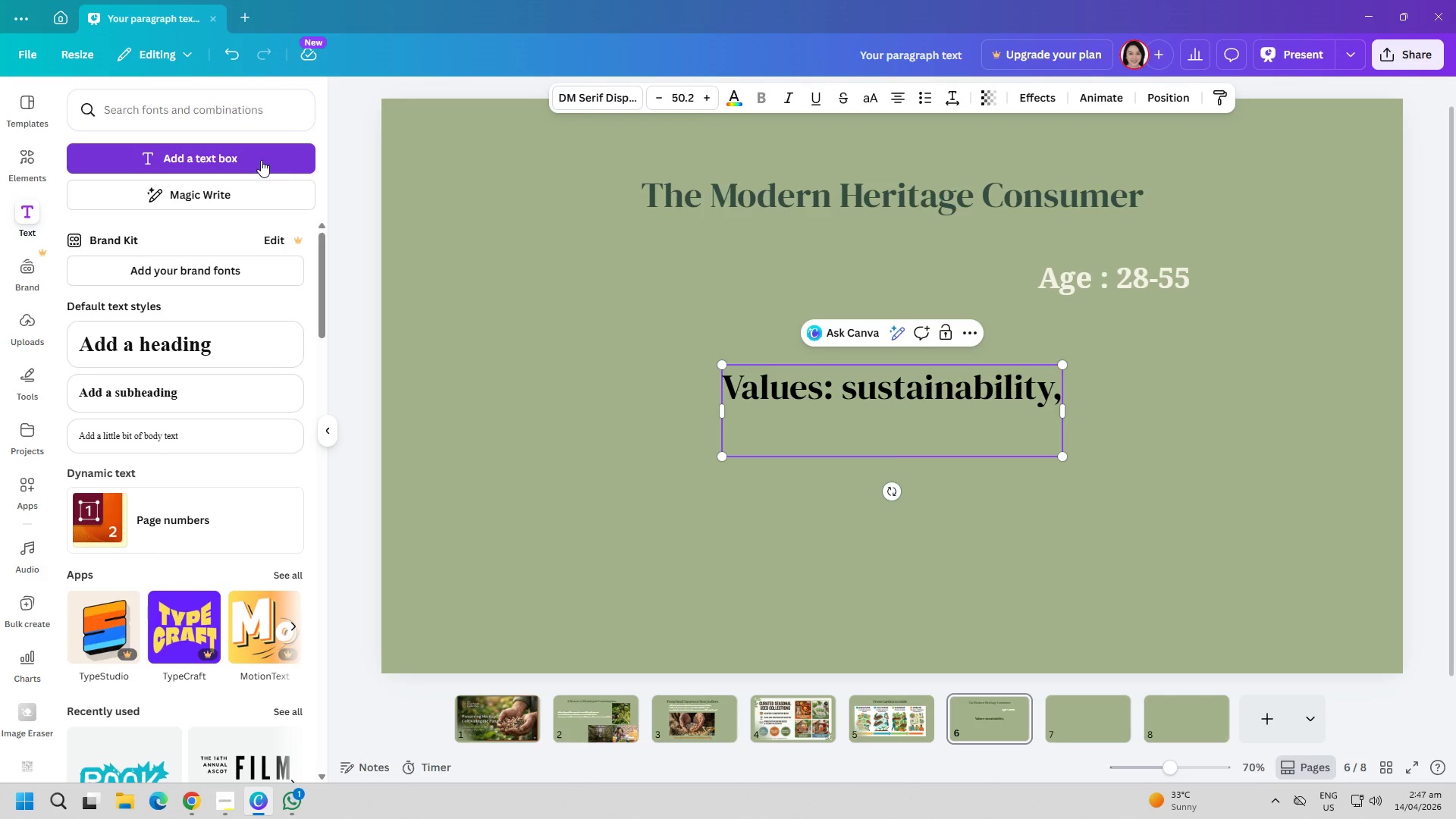 
type(craftsmanship, authenticity)
 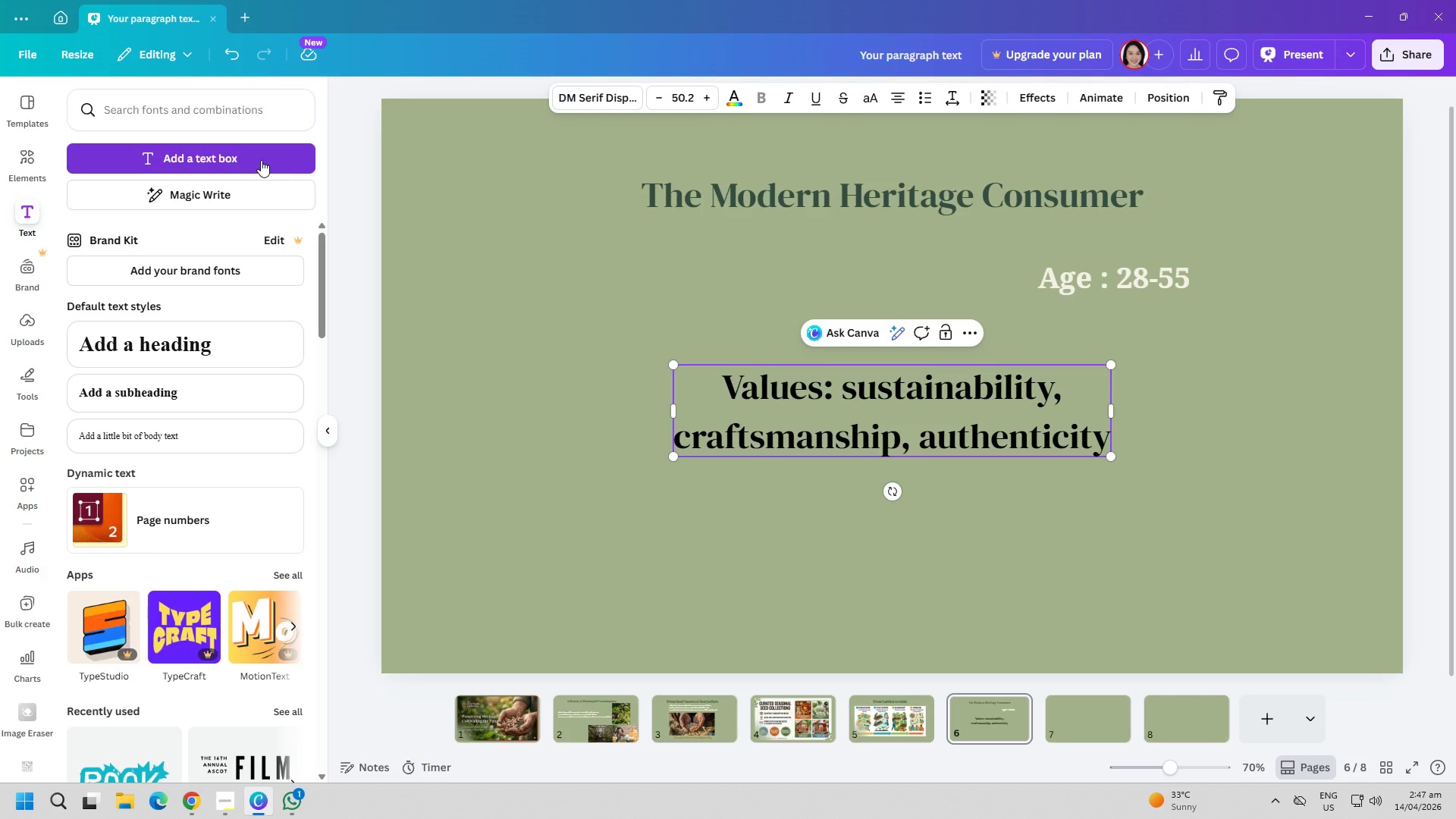 
key(Control+ControlLeft)
 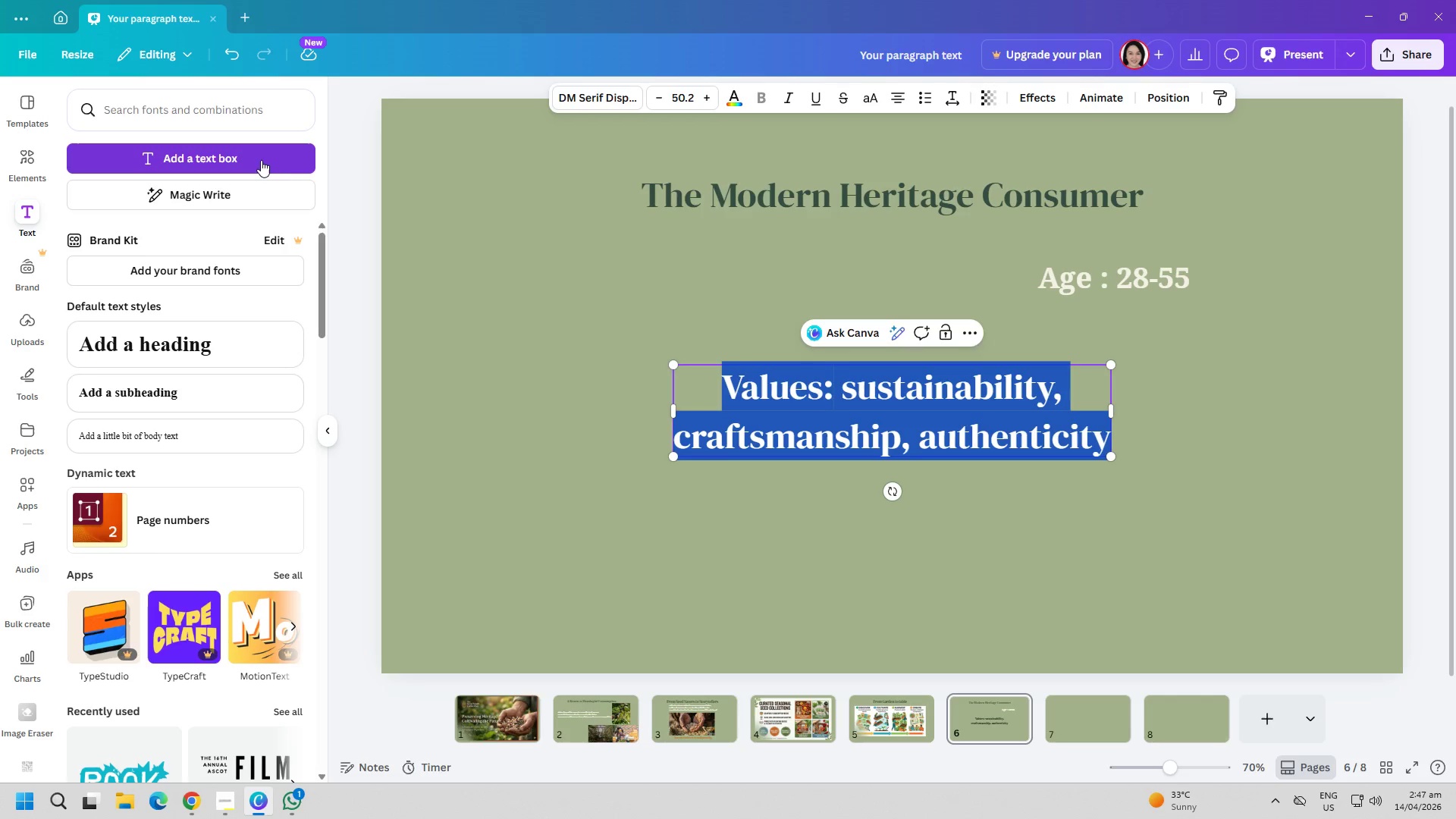 
key(Control+A)
 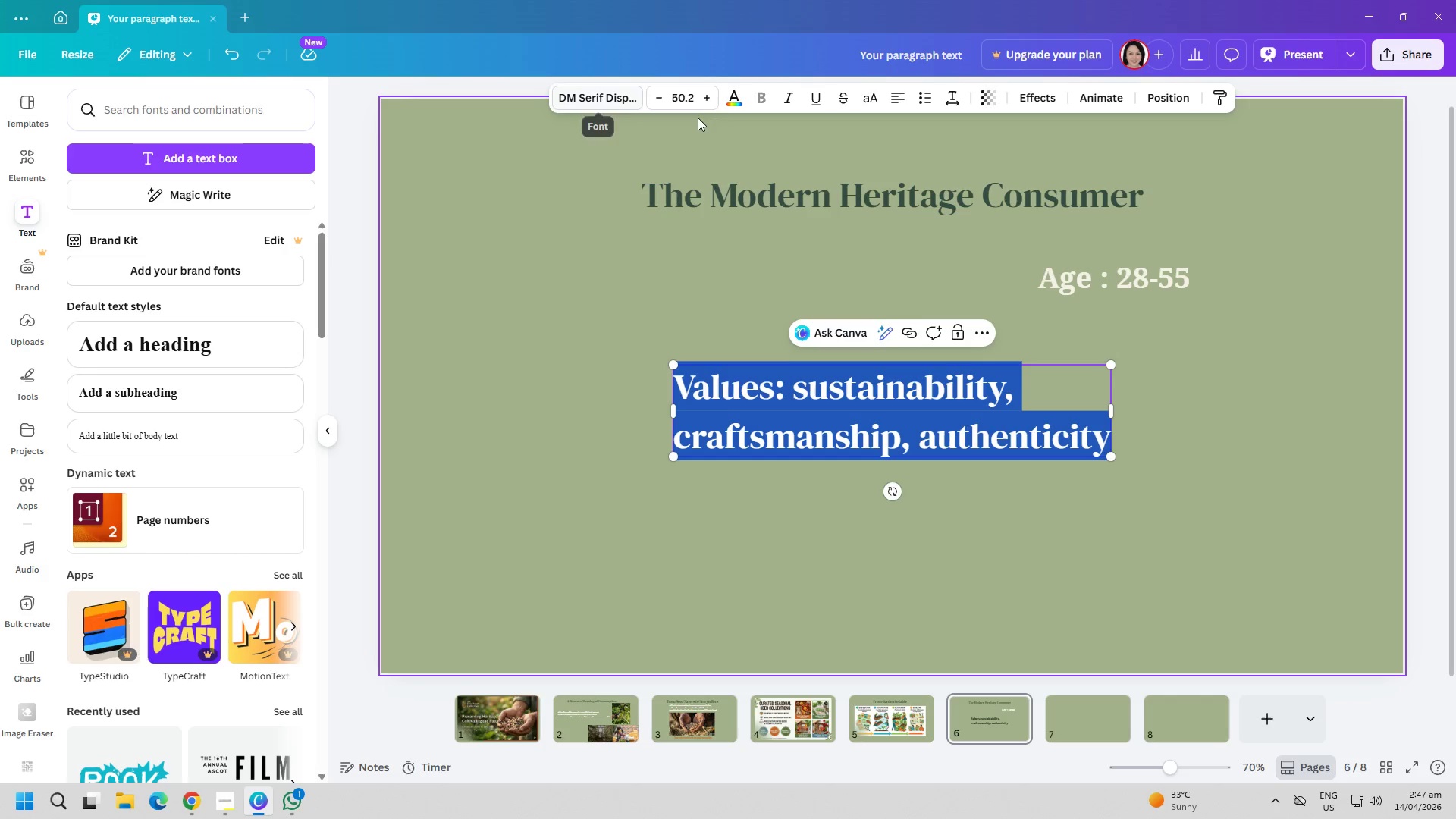 
left_click([735, 99])
 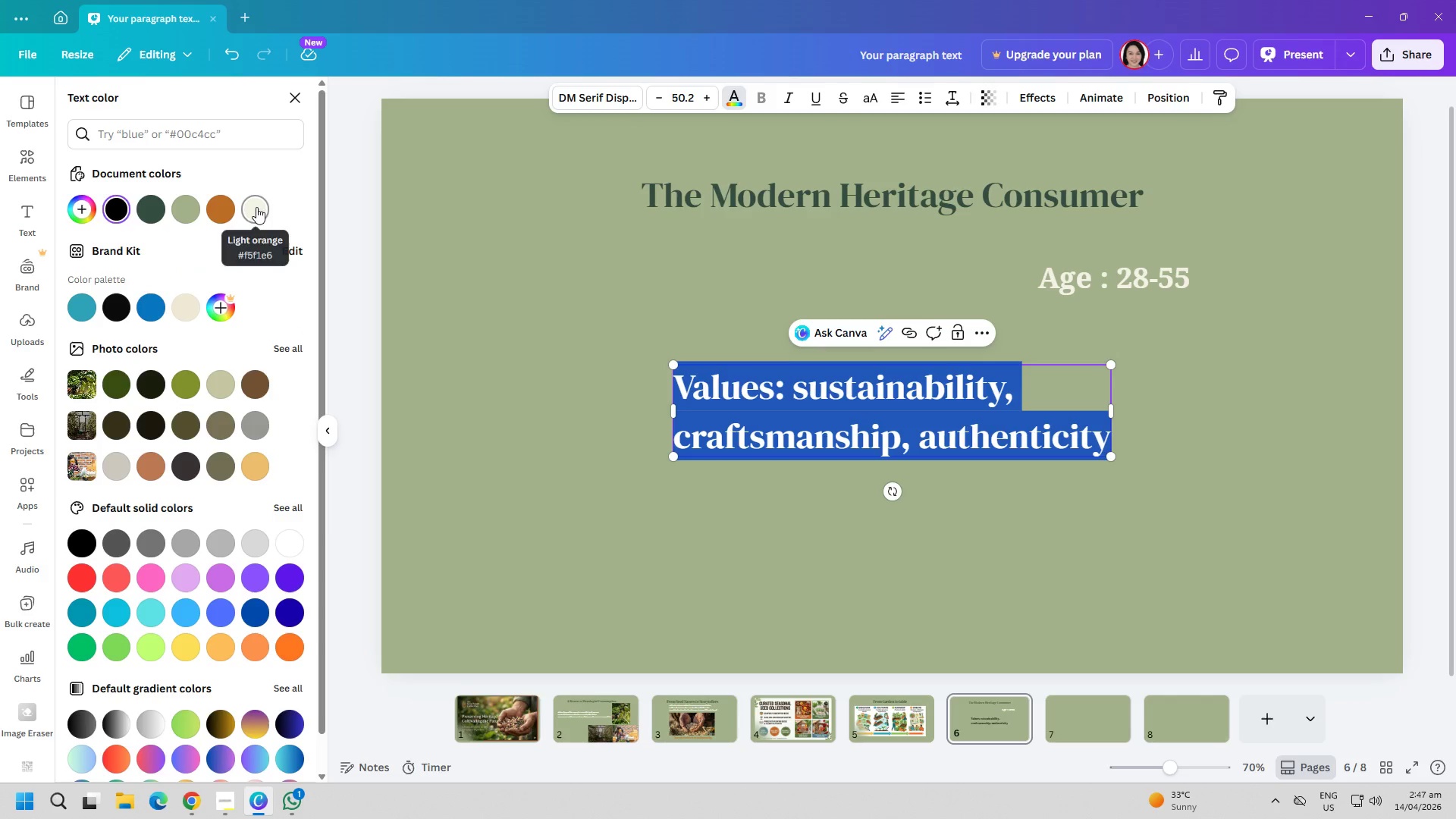 
double_click([631, 475])
 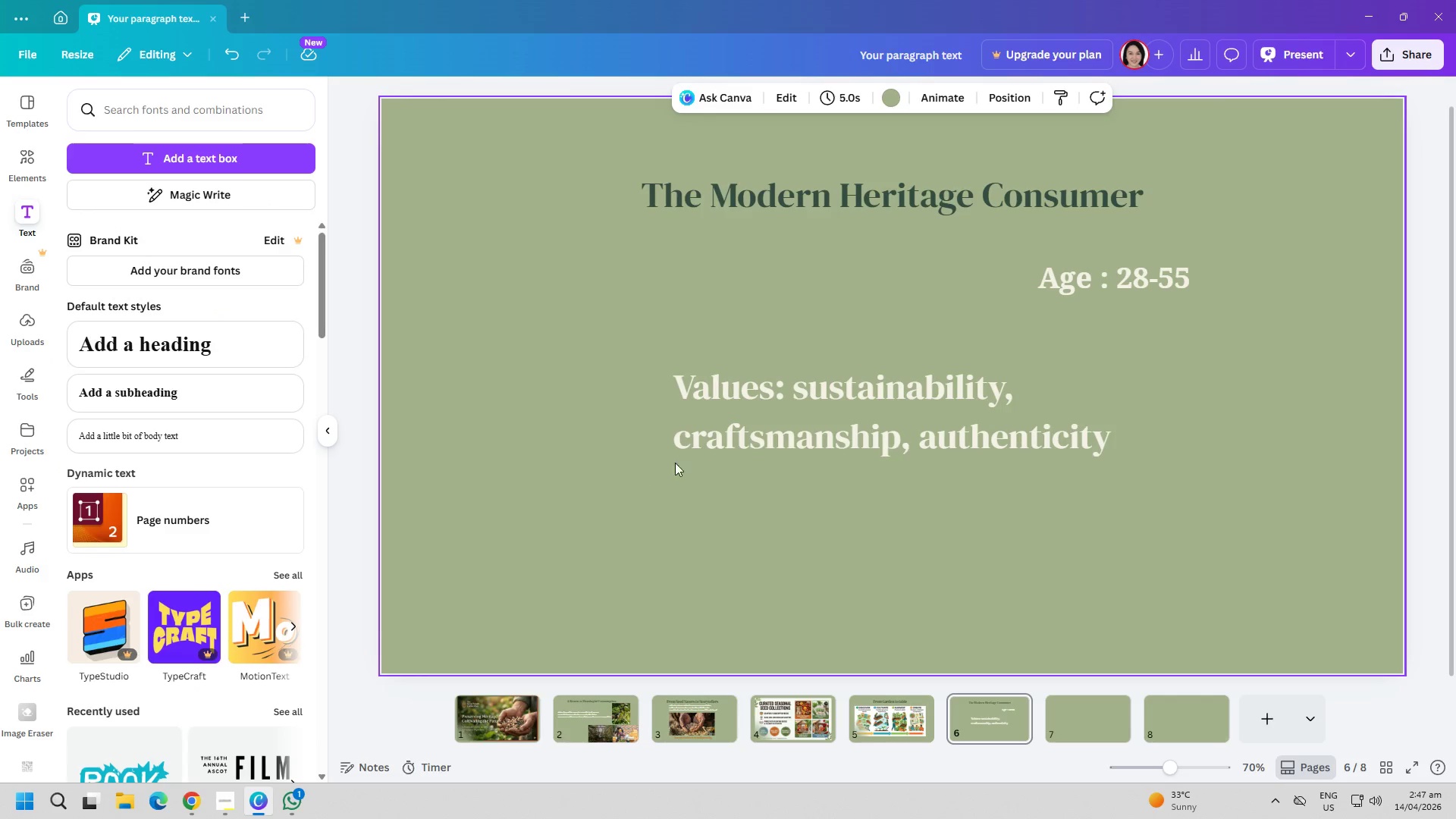 
triple_click([740, 446])
 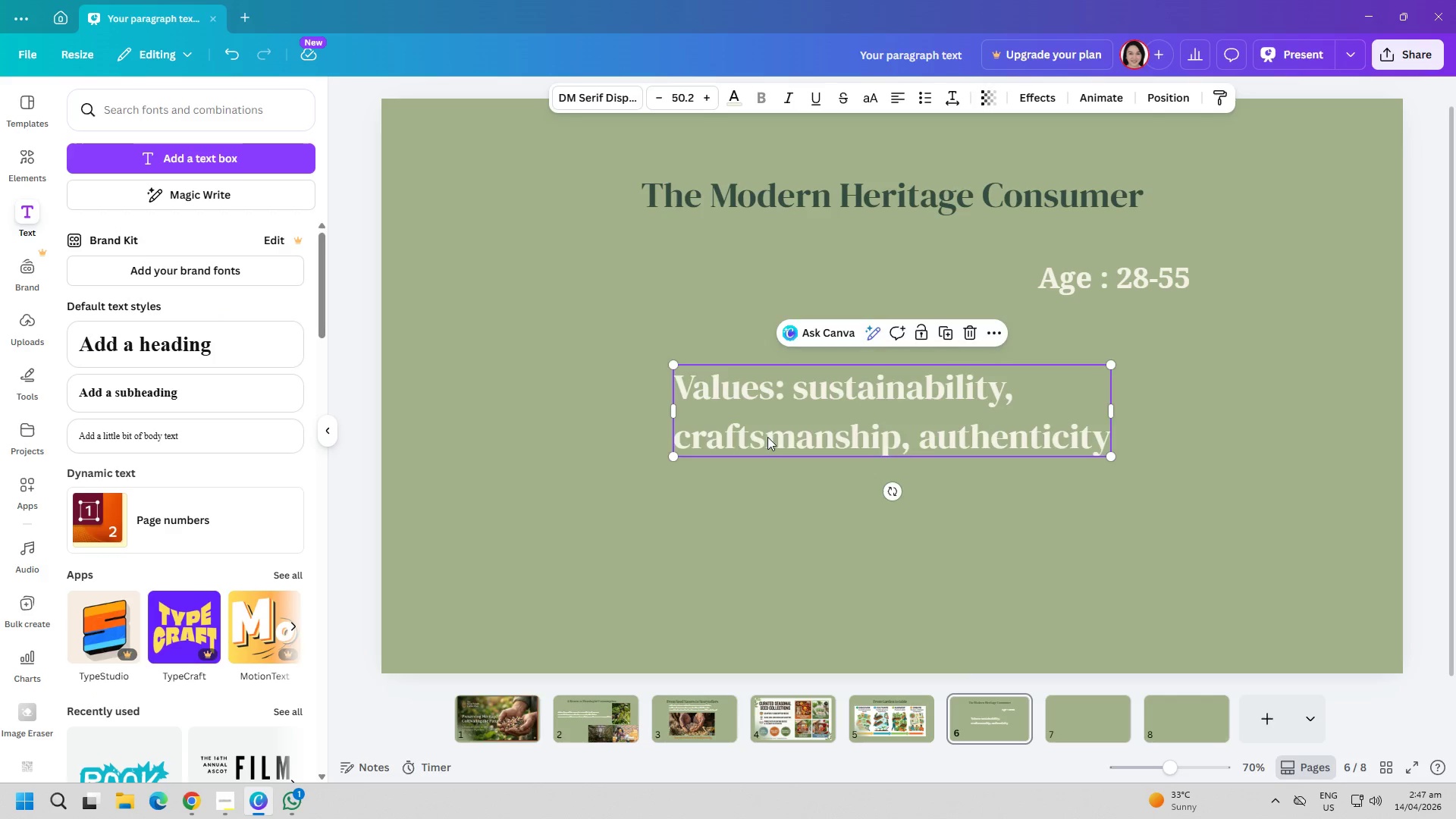 
left_click_drag(start_coordinate=[773, 437], to_coordinate=[805, 435])
 